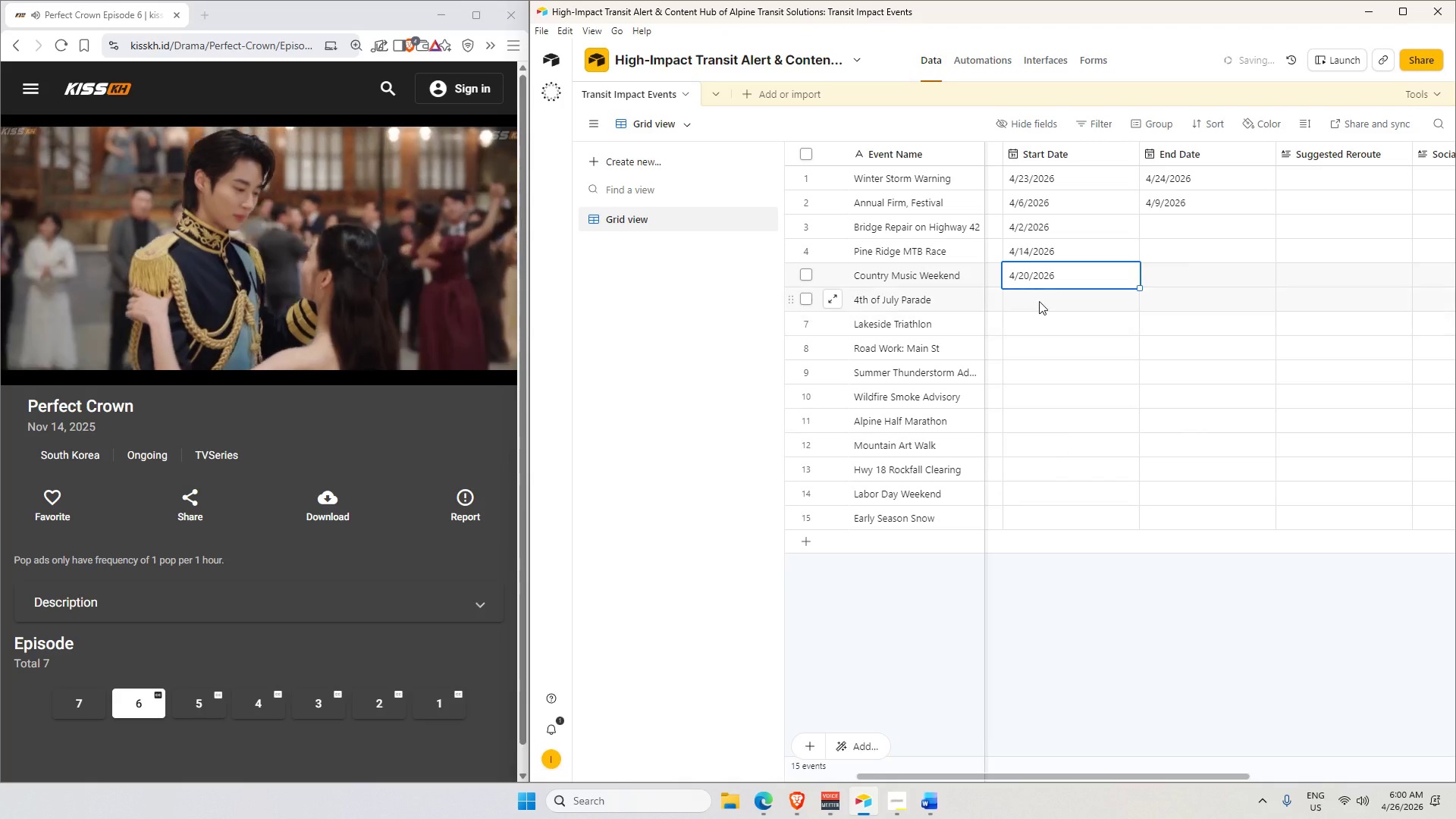 
double_click([1039, 301])
 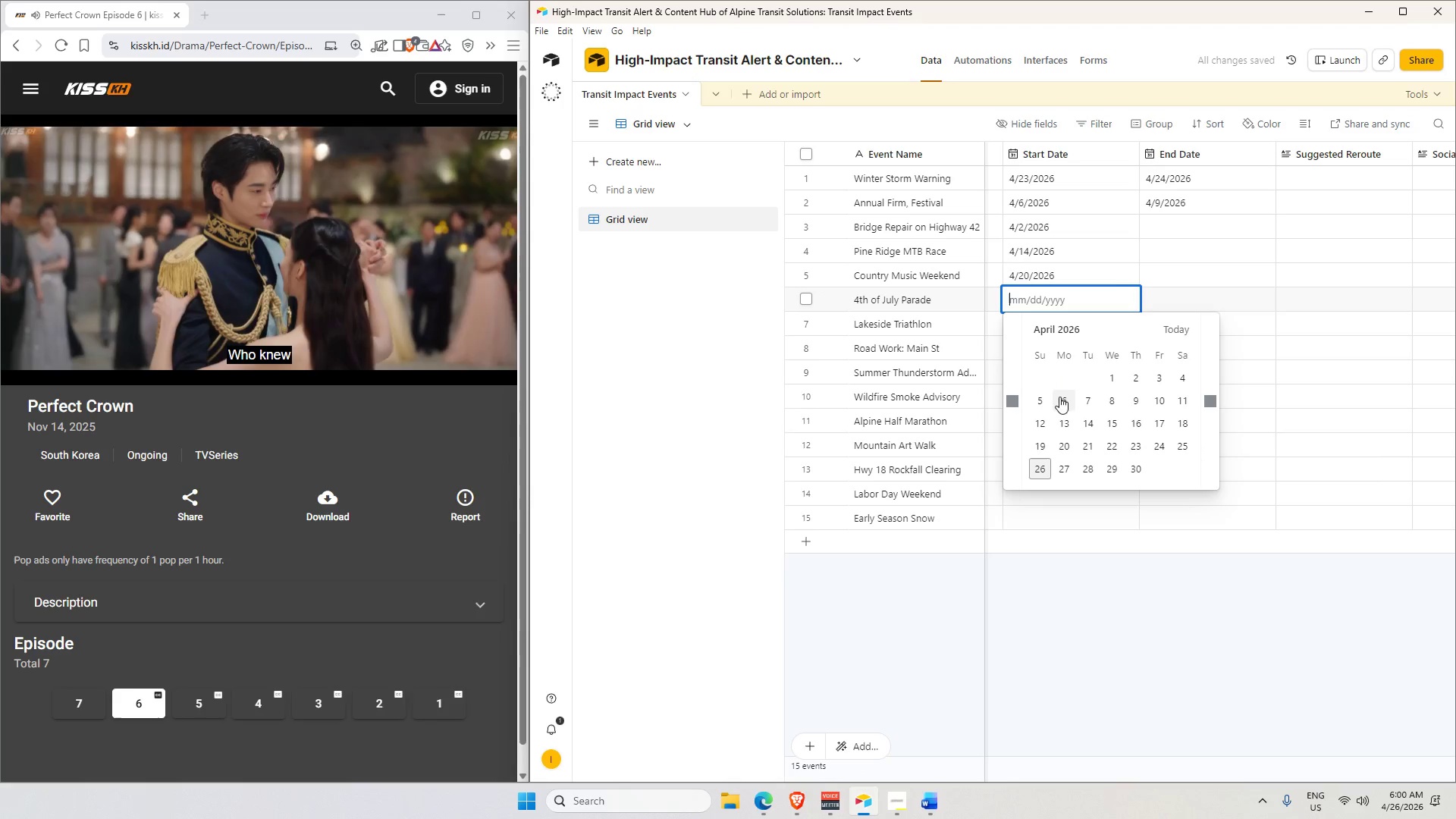 
left_click([1182, 378])
 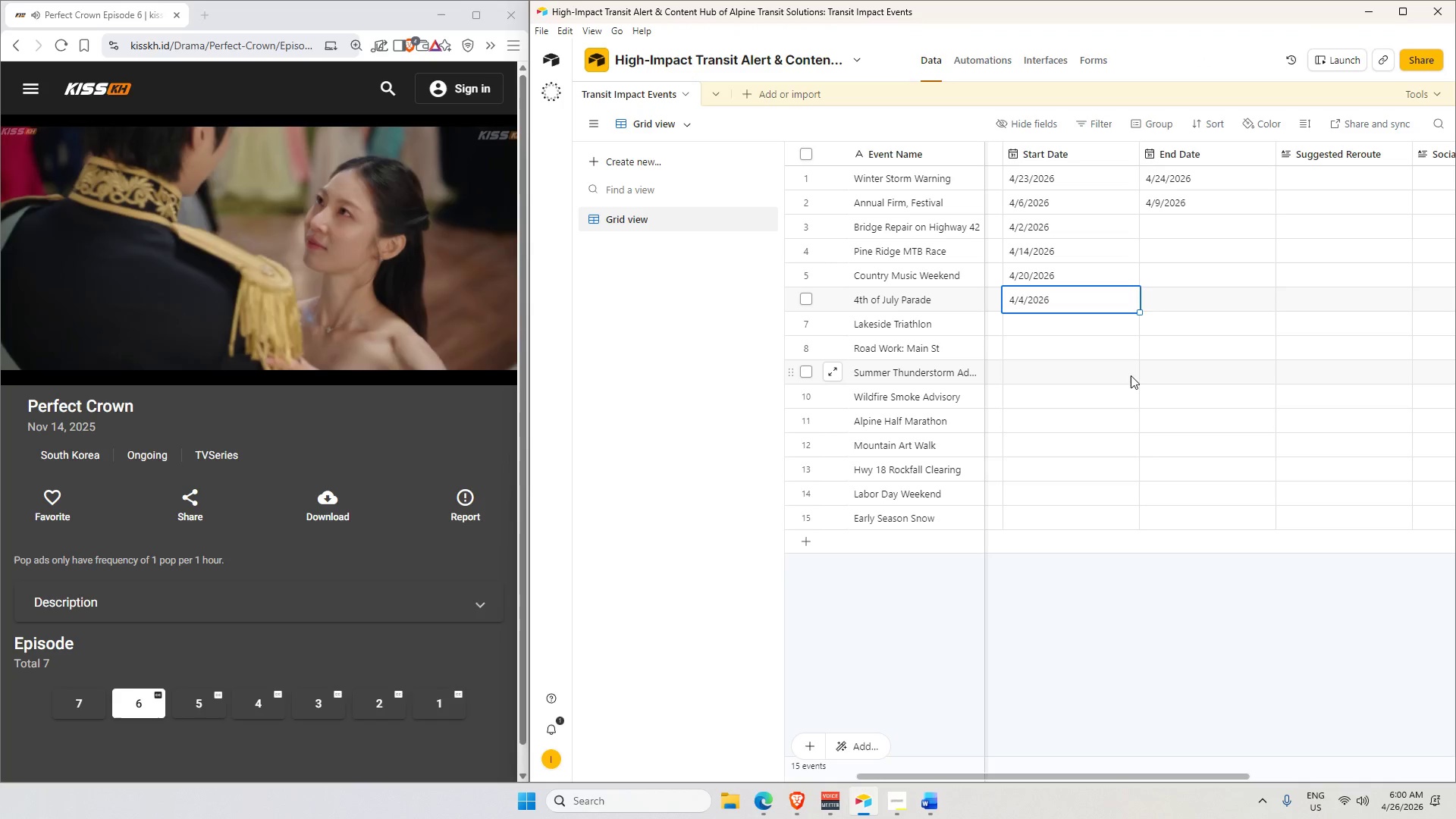 
wait(14.72)
 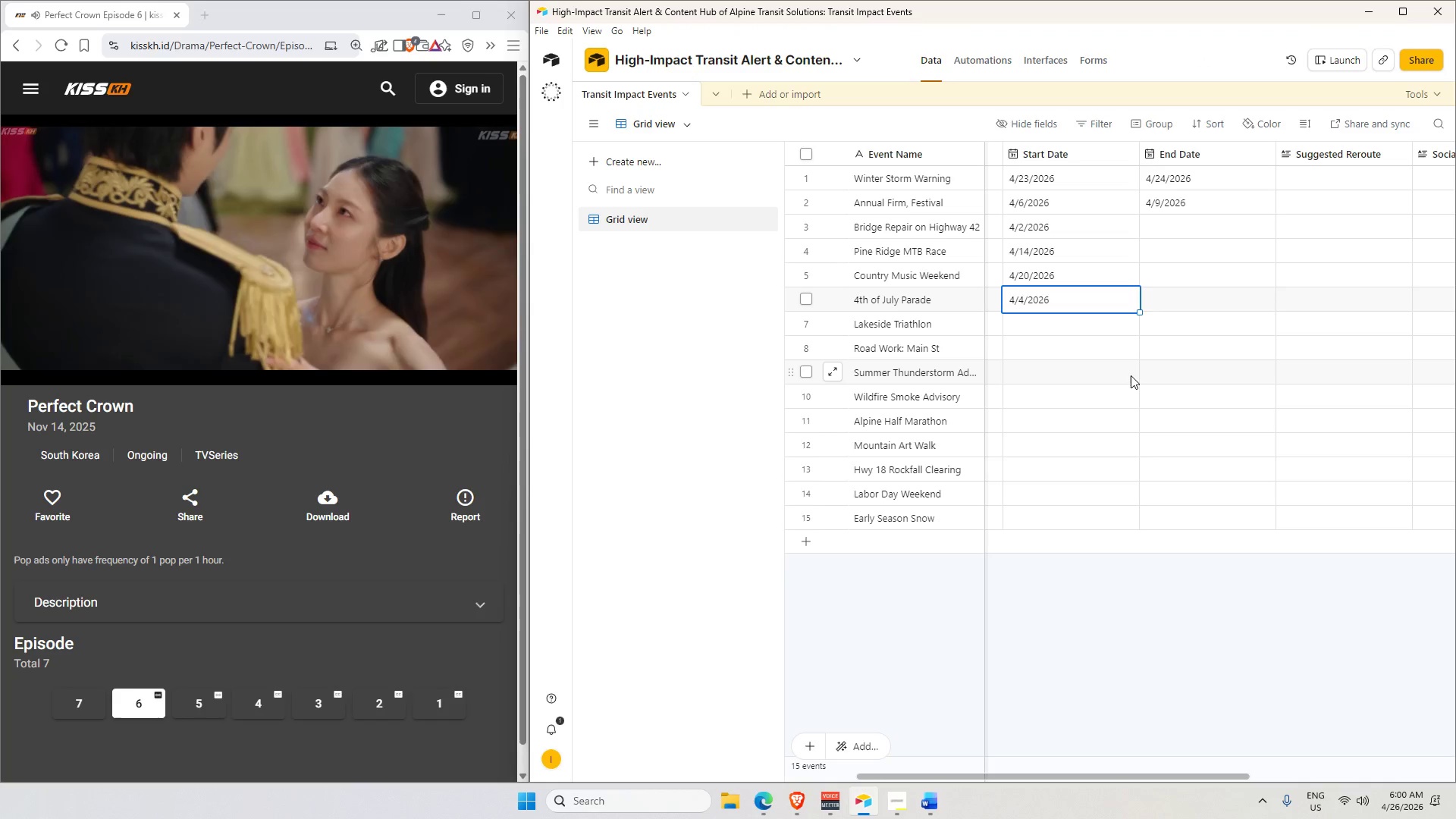 
double_click([1042, 322])
 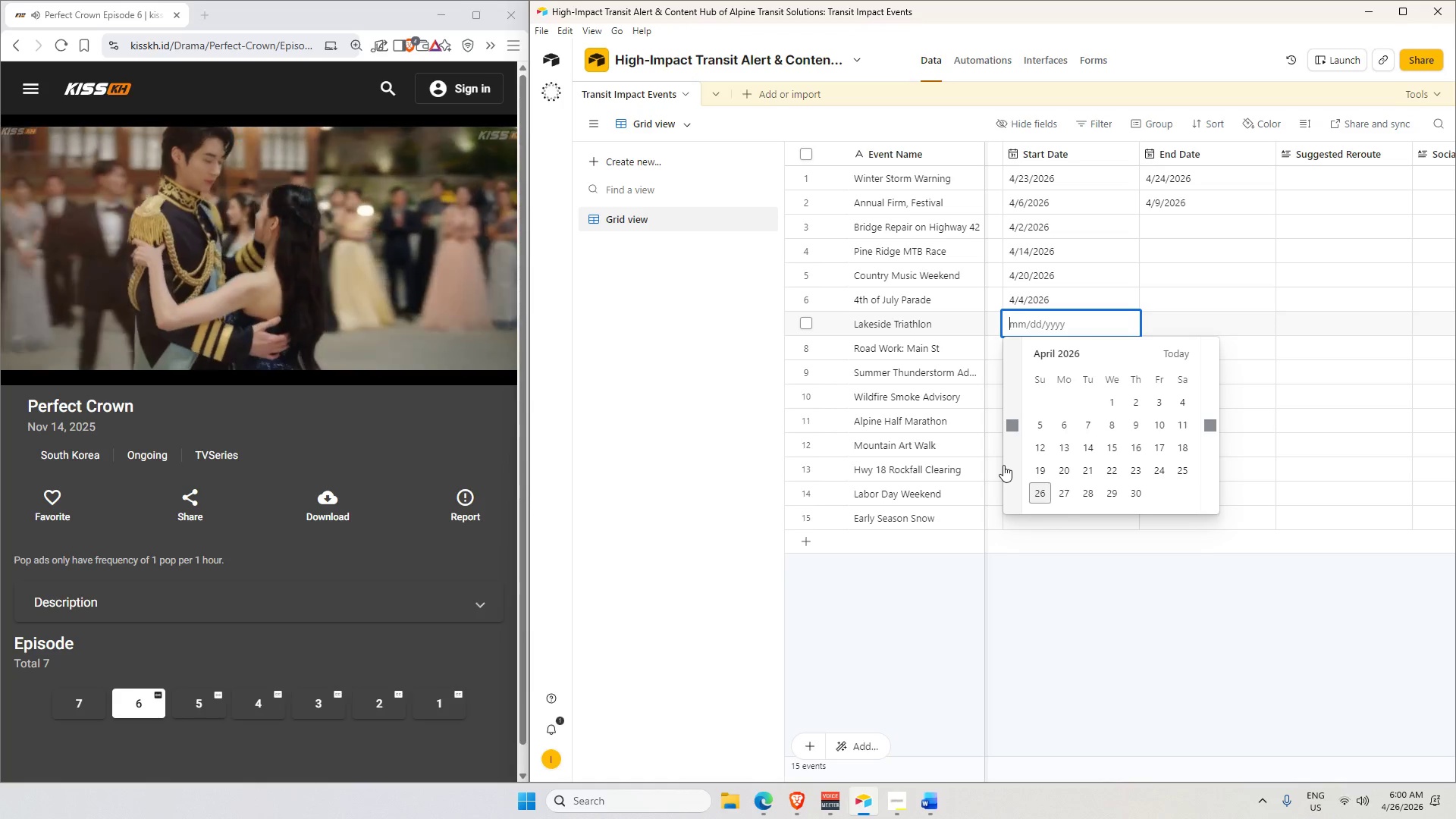 
wait(21.58)
 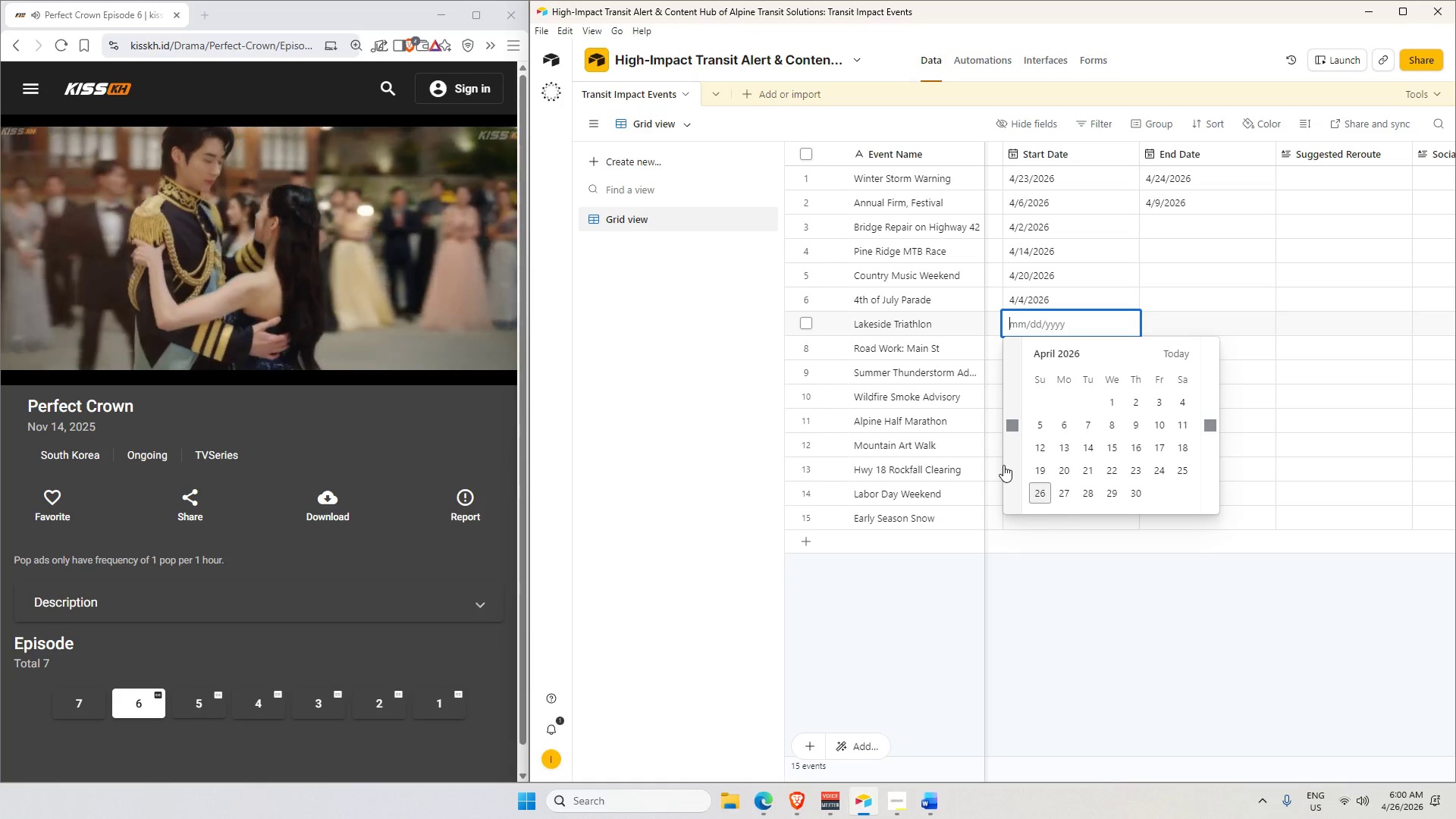 
left_click([1039, 443])
 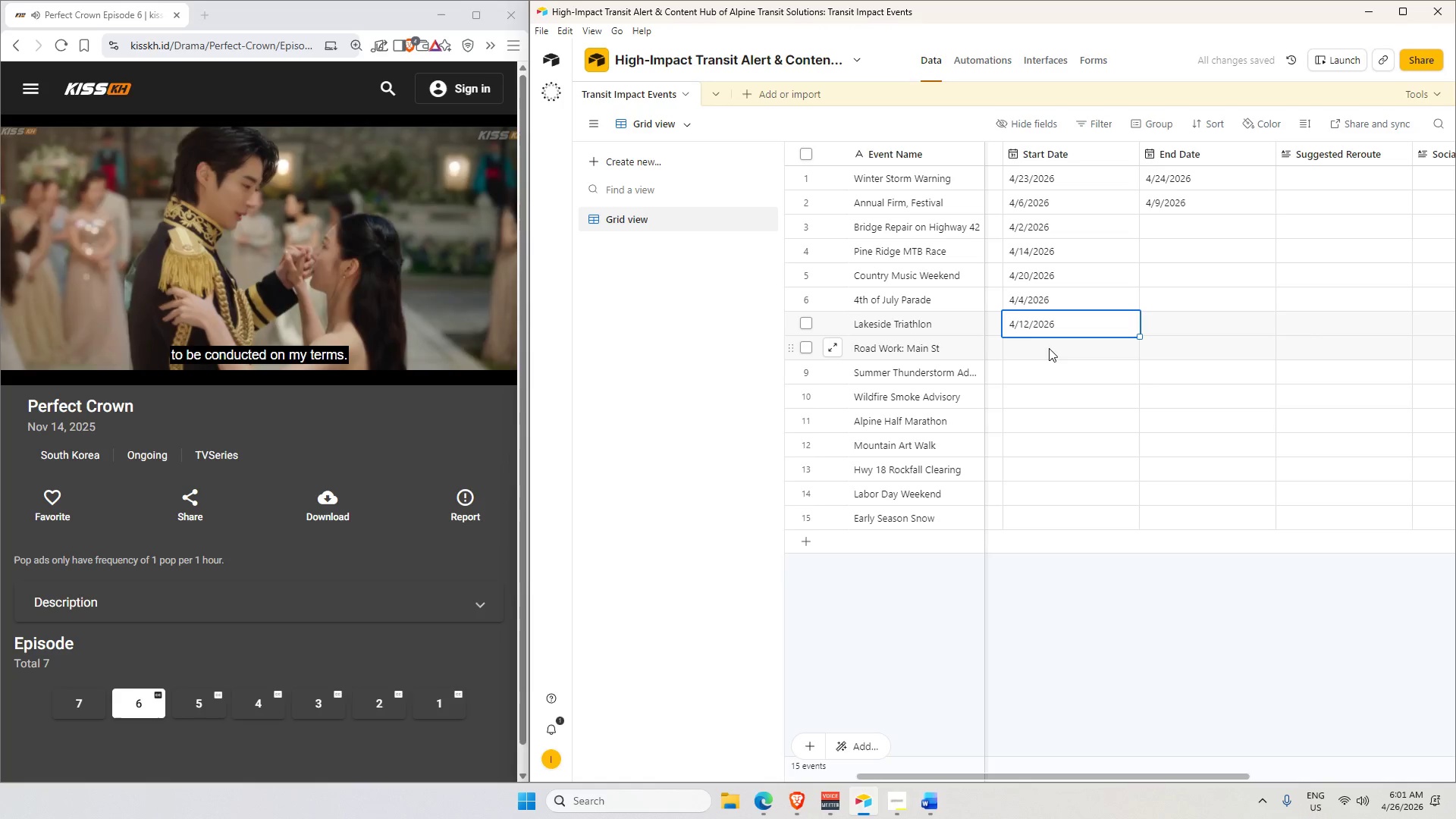 
wait(10.62)
 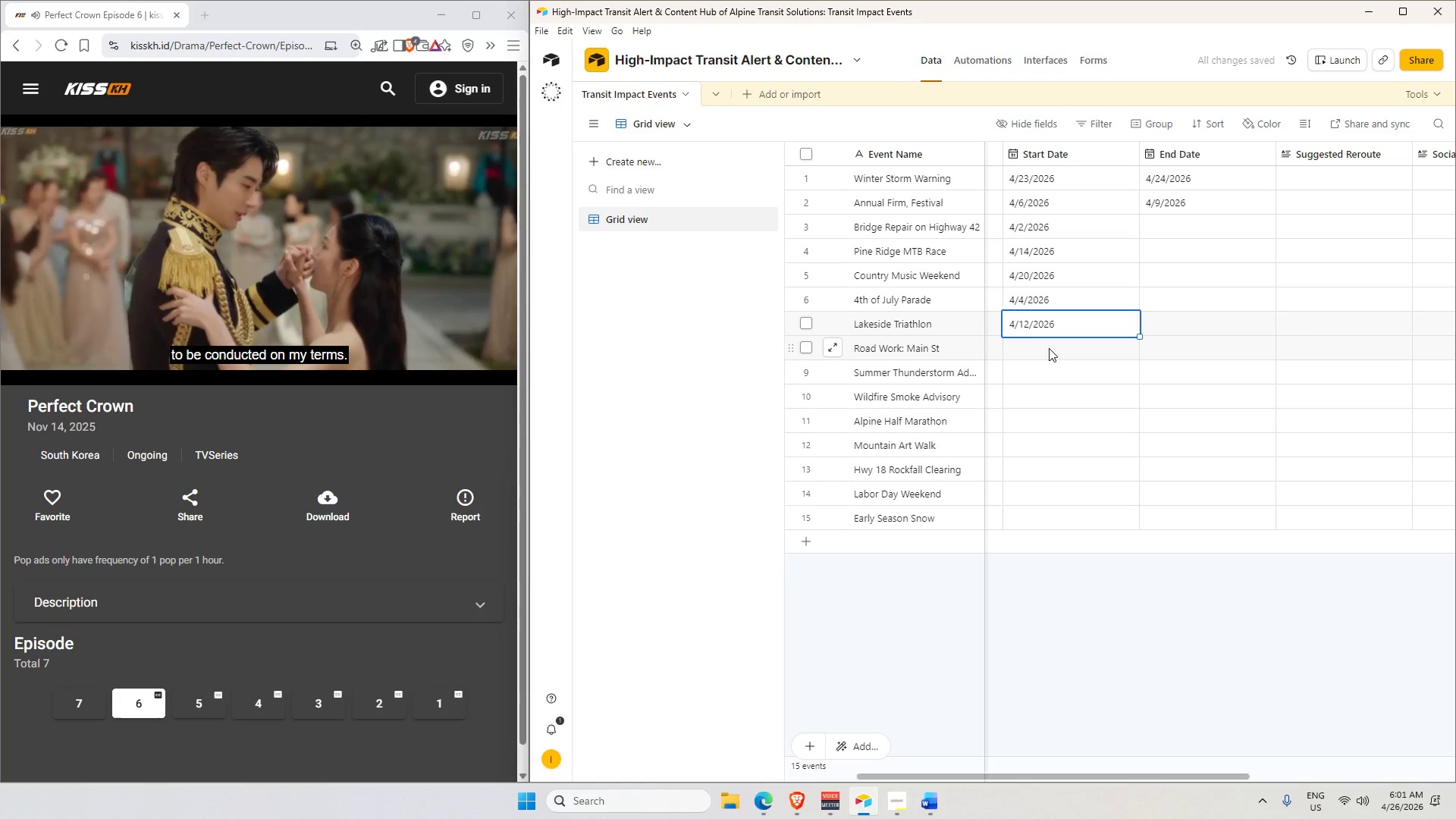 
double_click([1027, 346])
 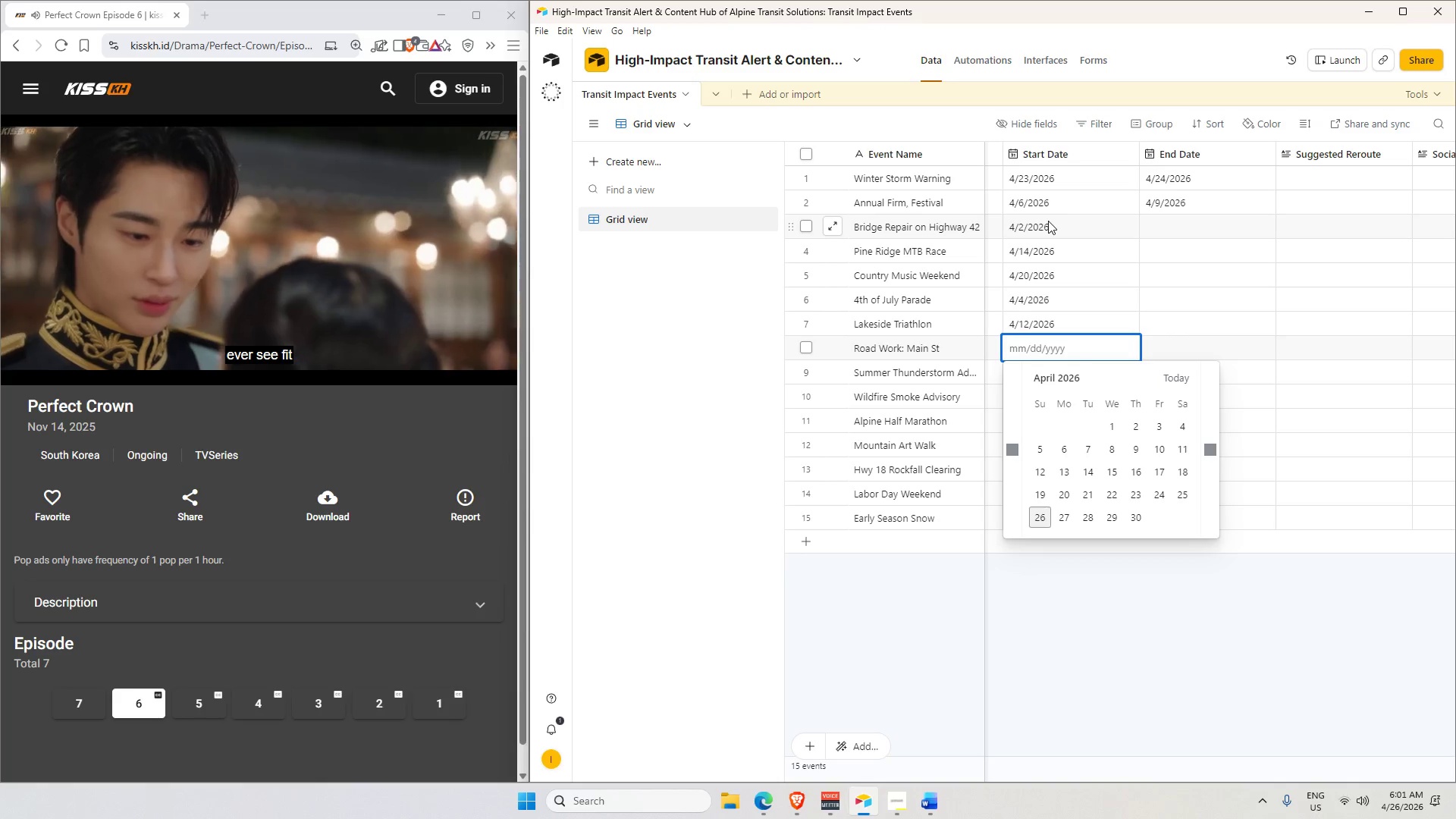 
wait(5.8)
 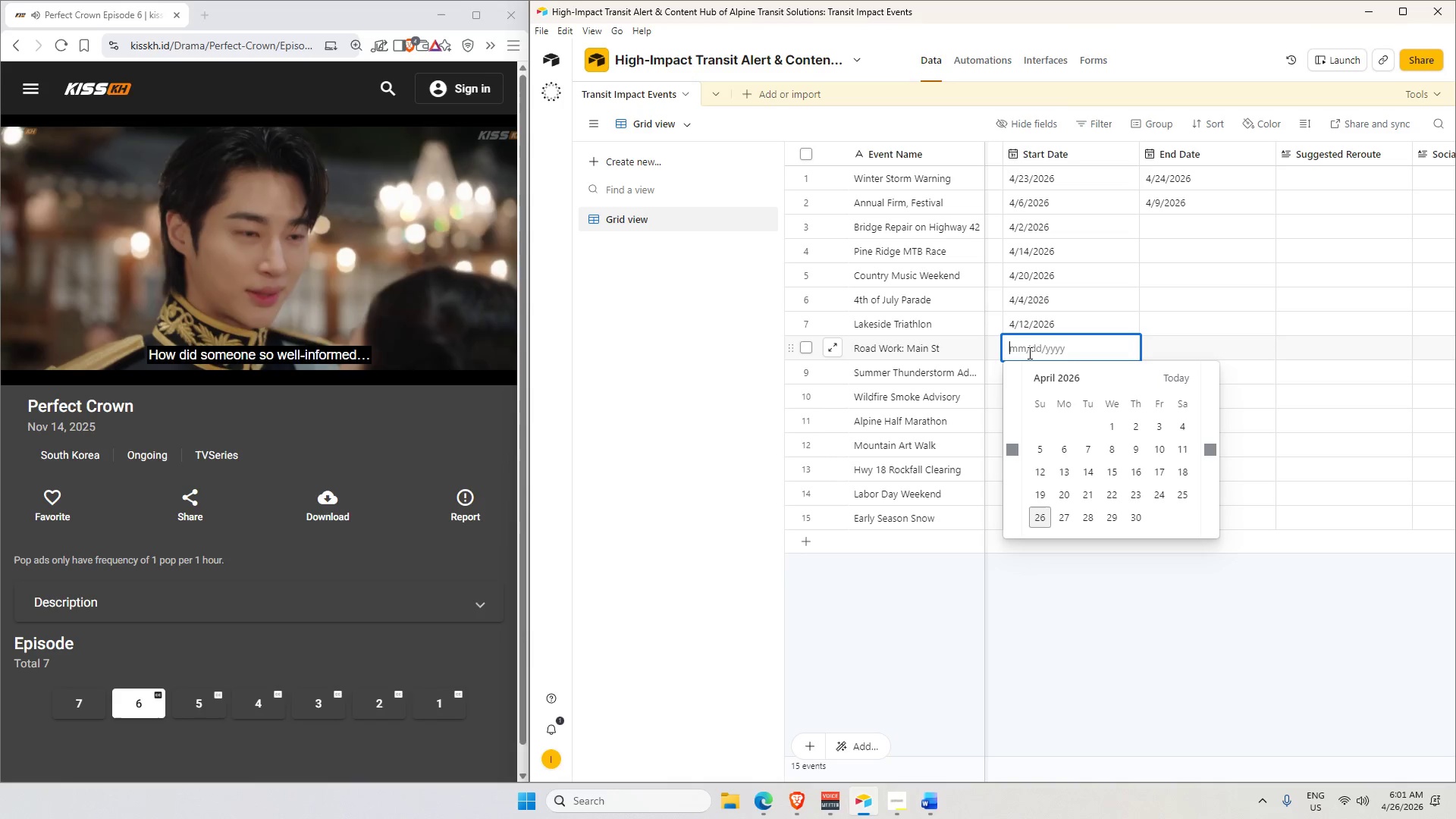 
left_click([1012, 447])
 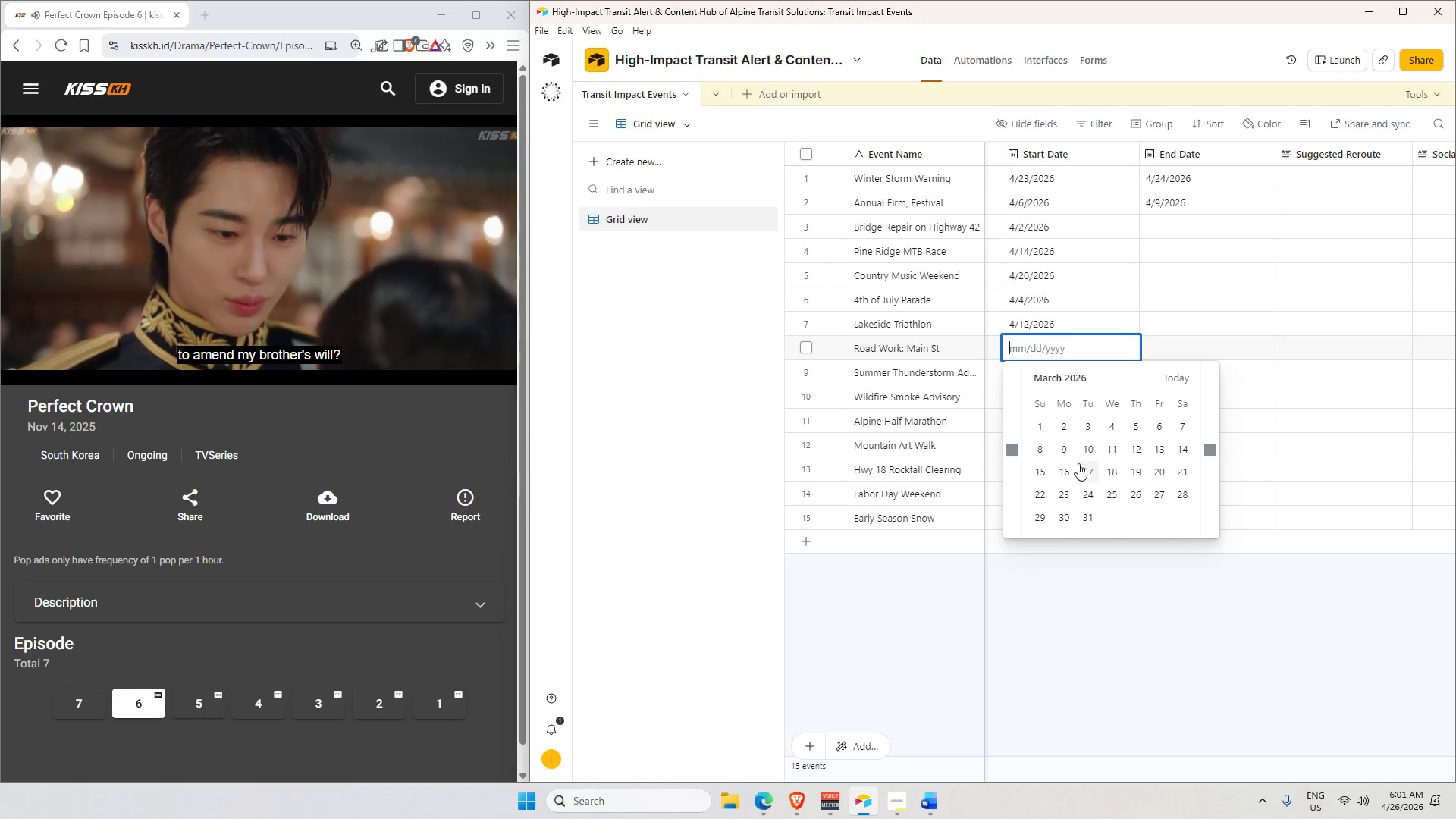 
left_click([1070, 470])
 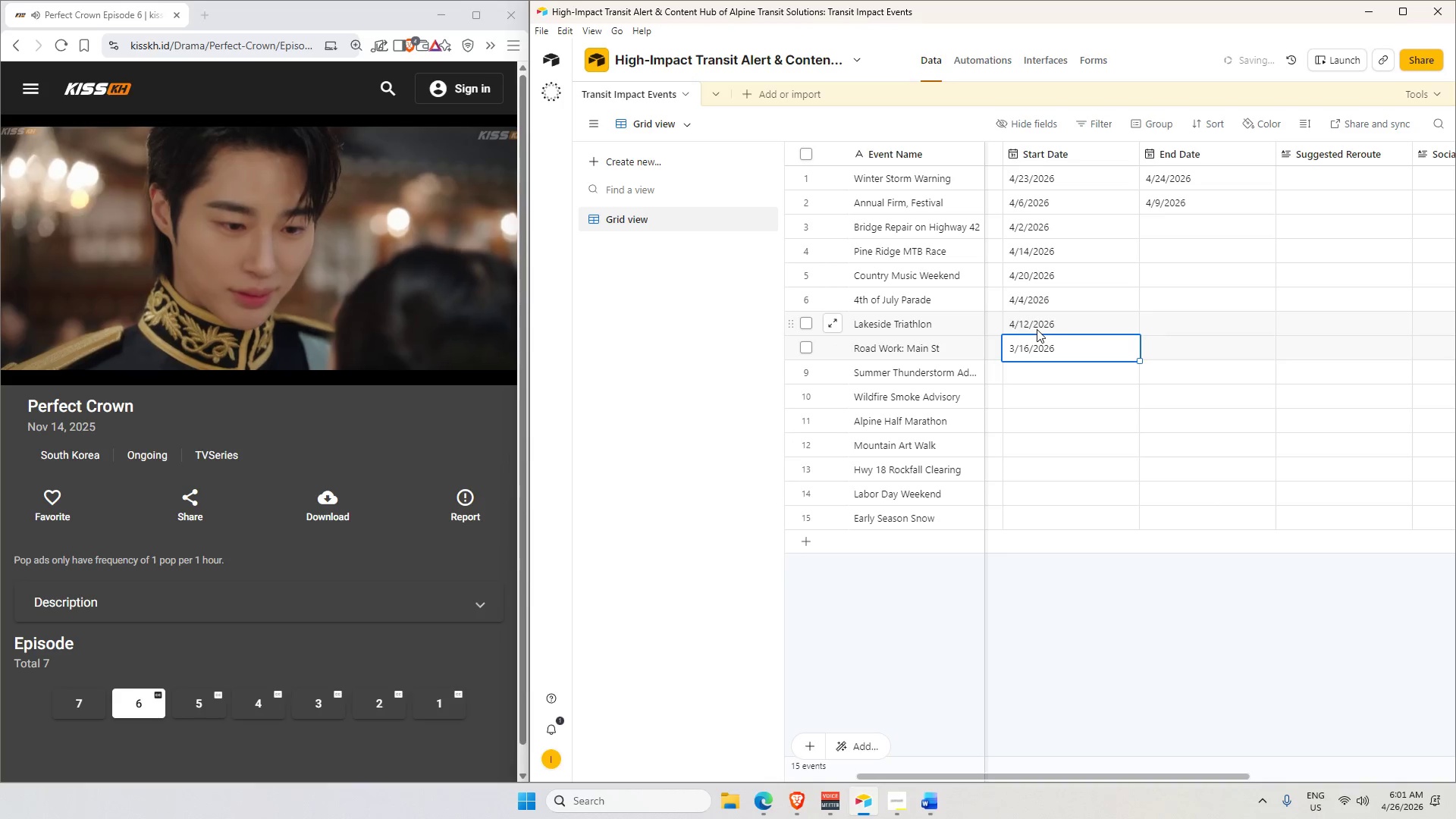 
double_click([1034, 326])
 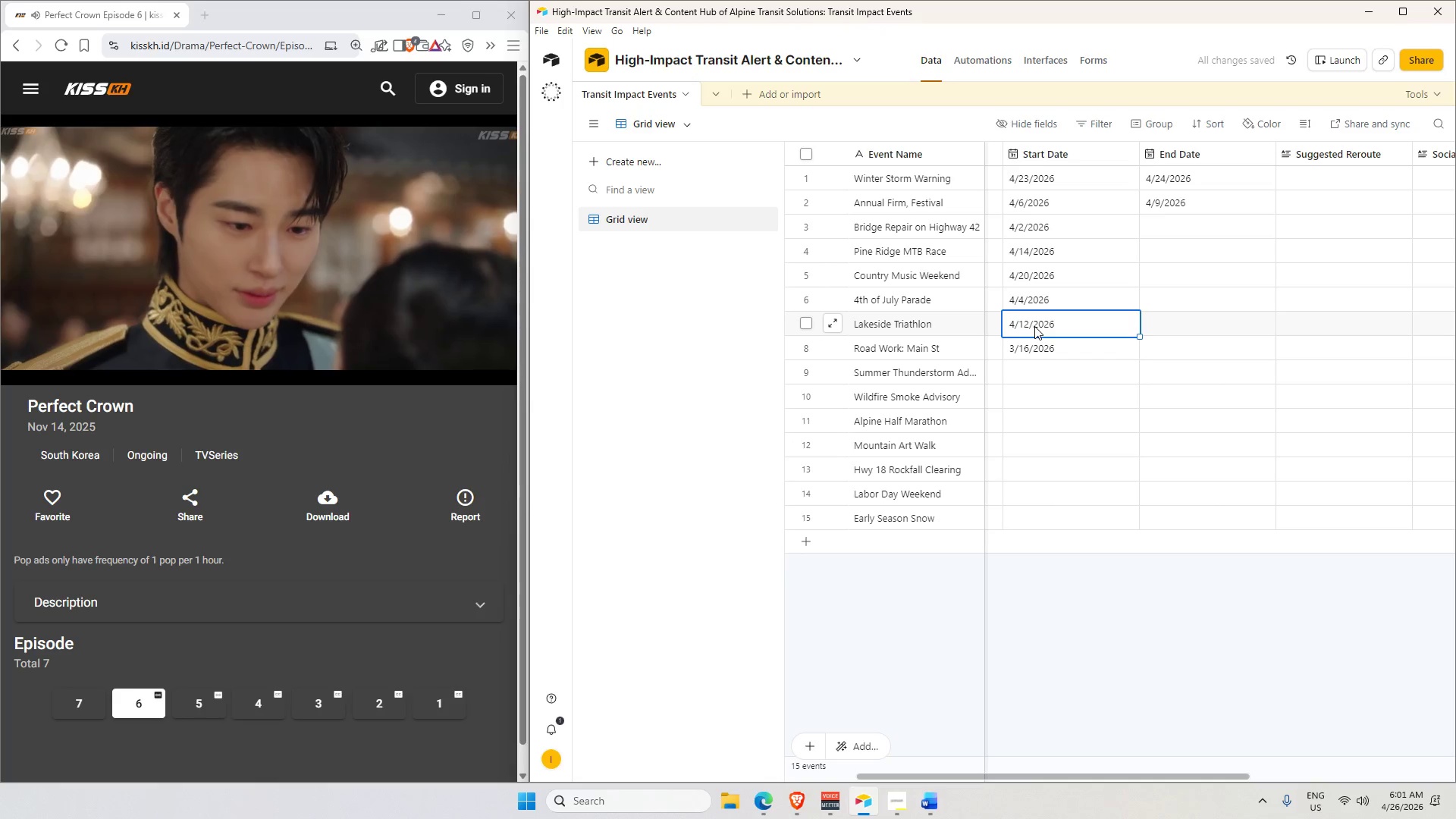 
triple_click([1034, 326])
 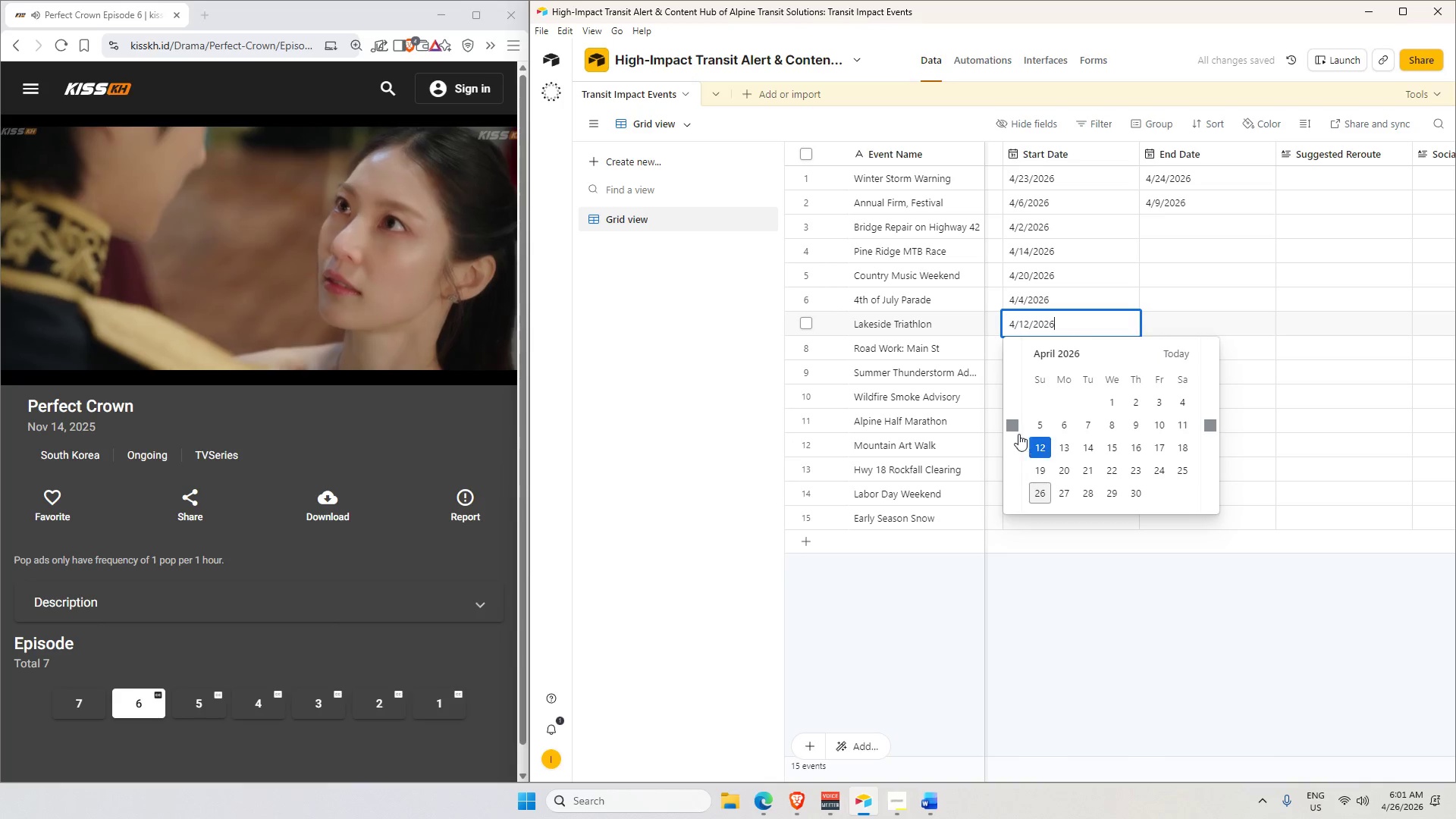 
left_click([1012, 426])
 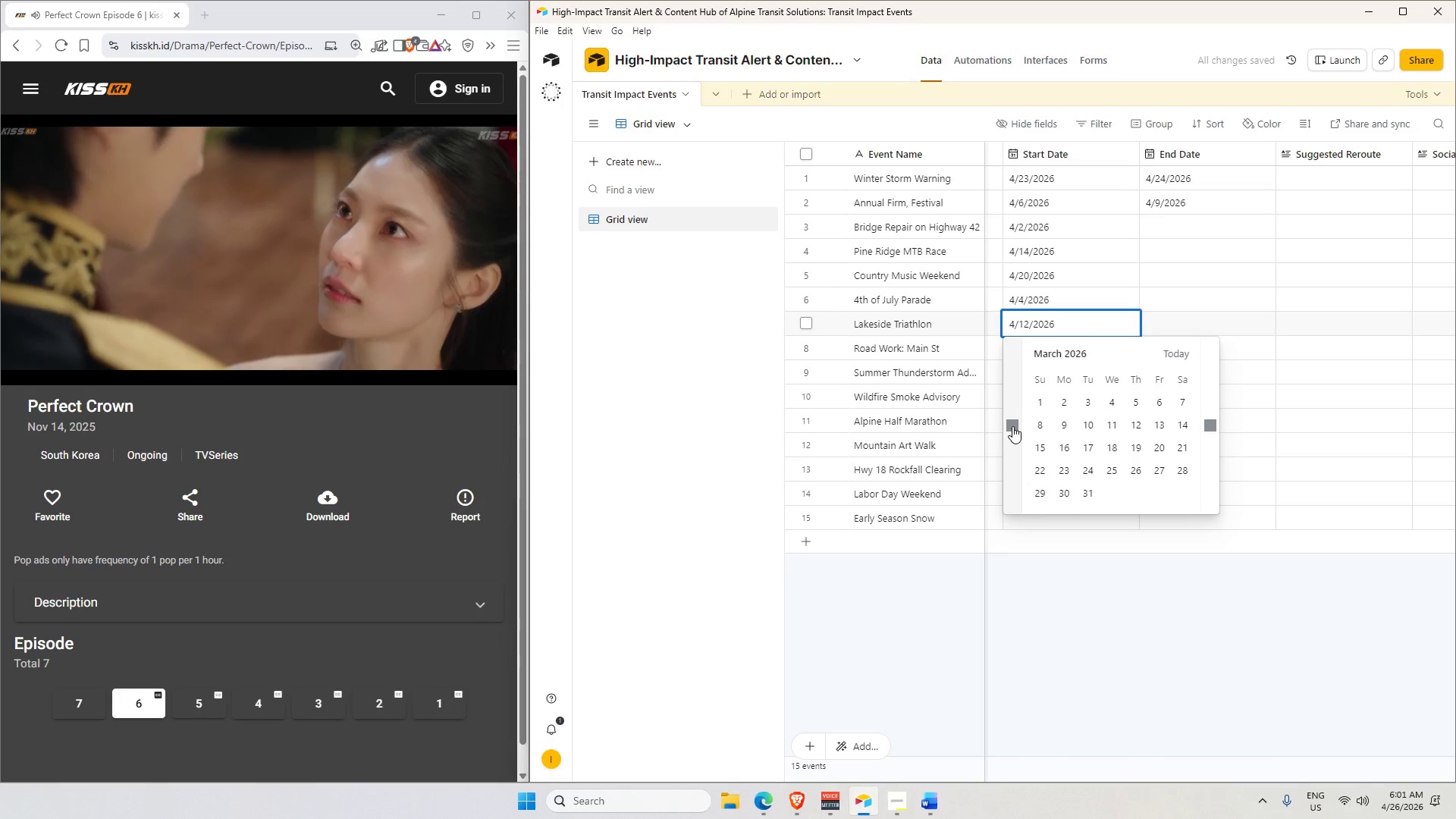 
left_click([1012, 426])
 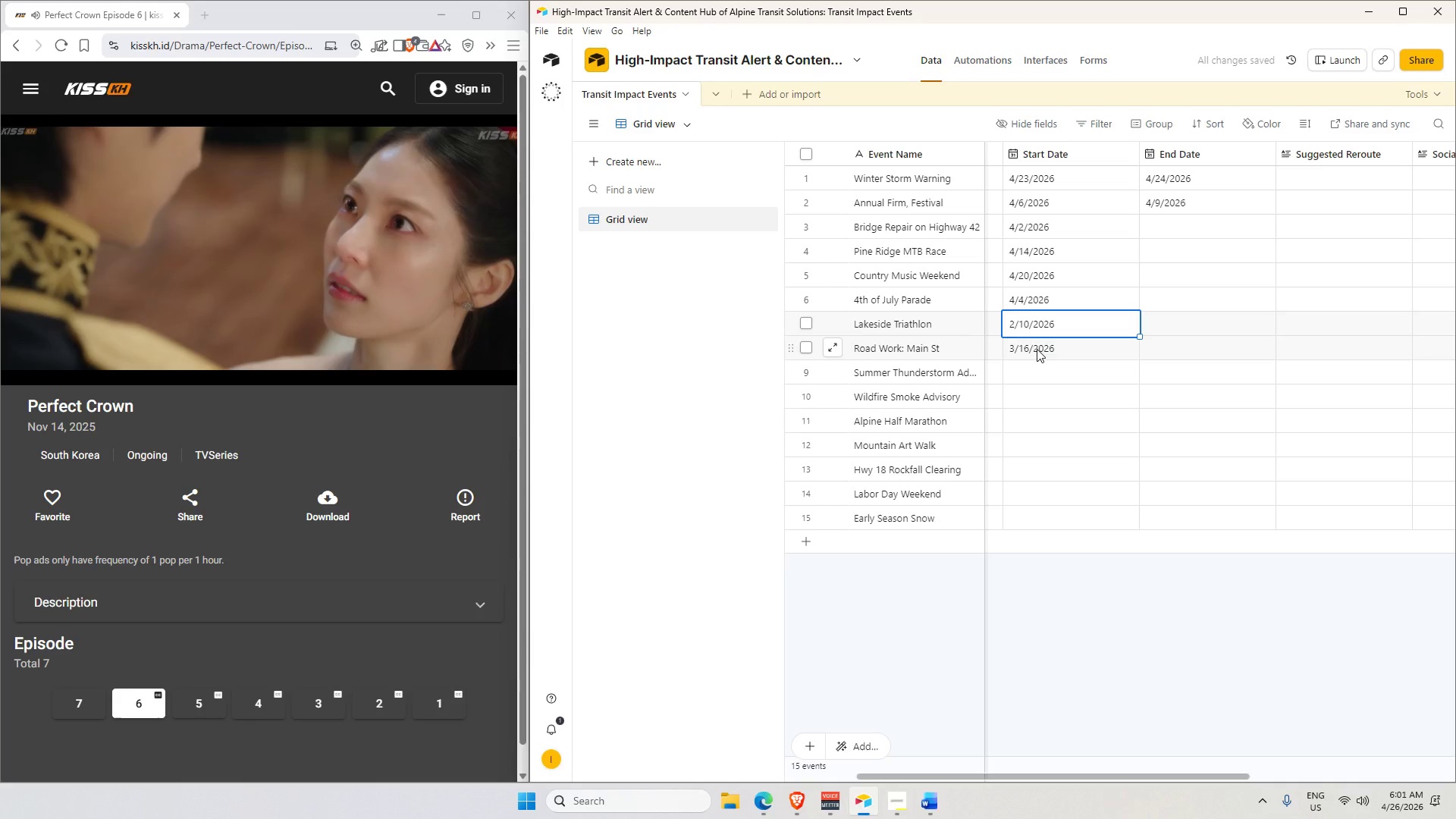 
double_click([1021, 320])
 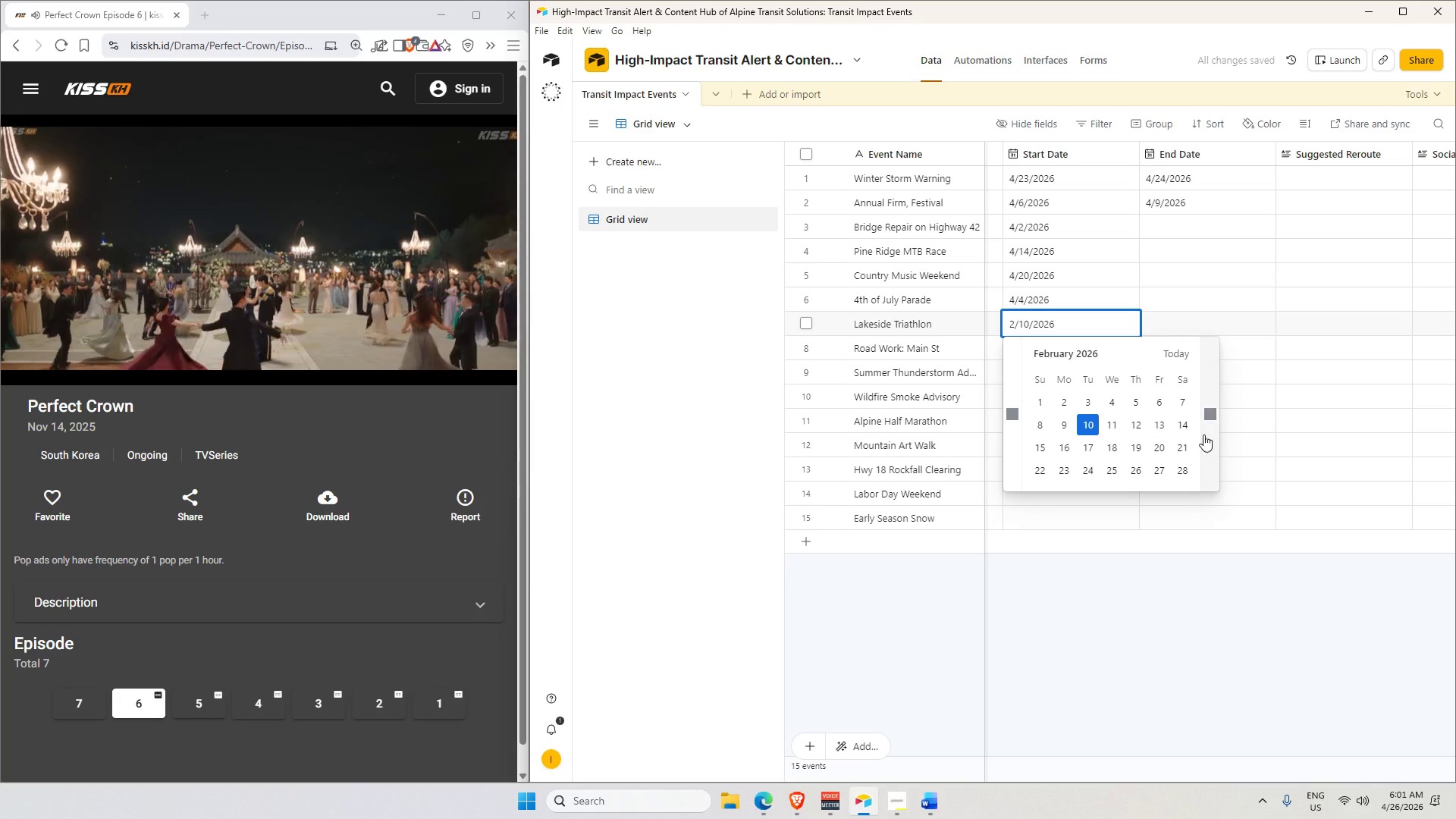 
wait(5.56)
 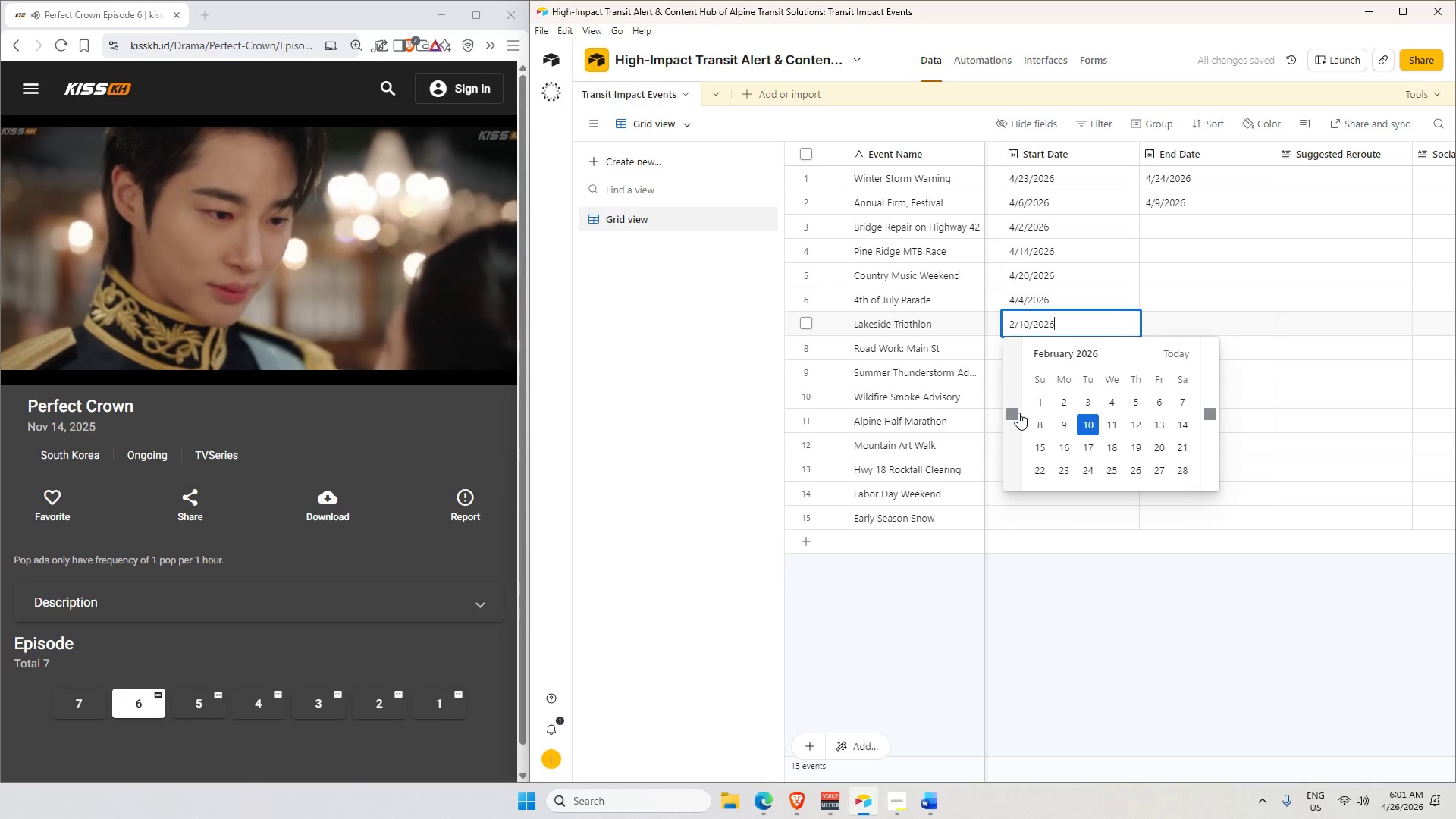 
left_click([1214, 431])
 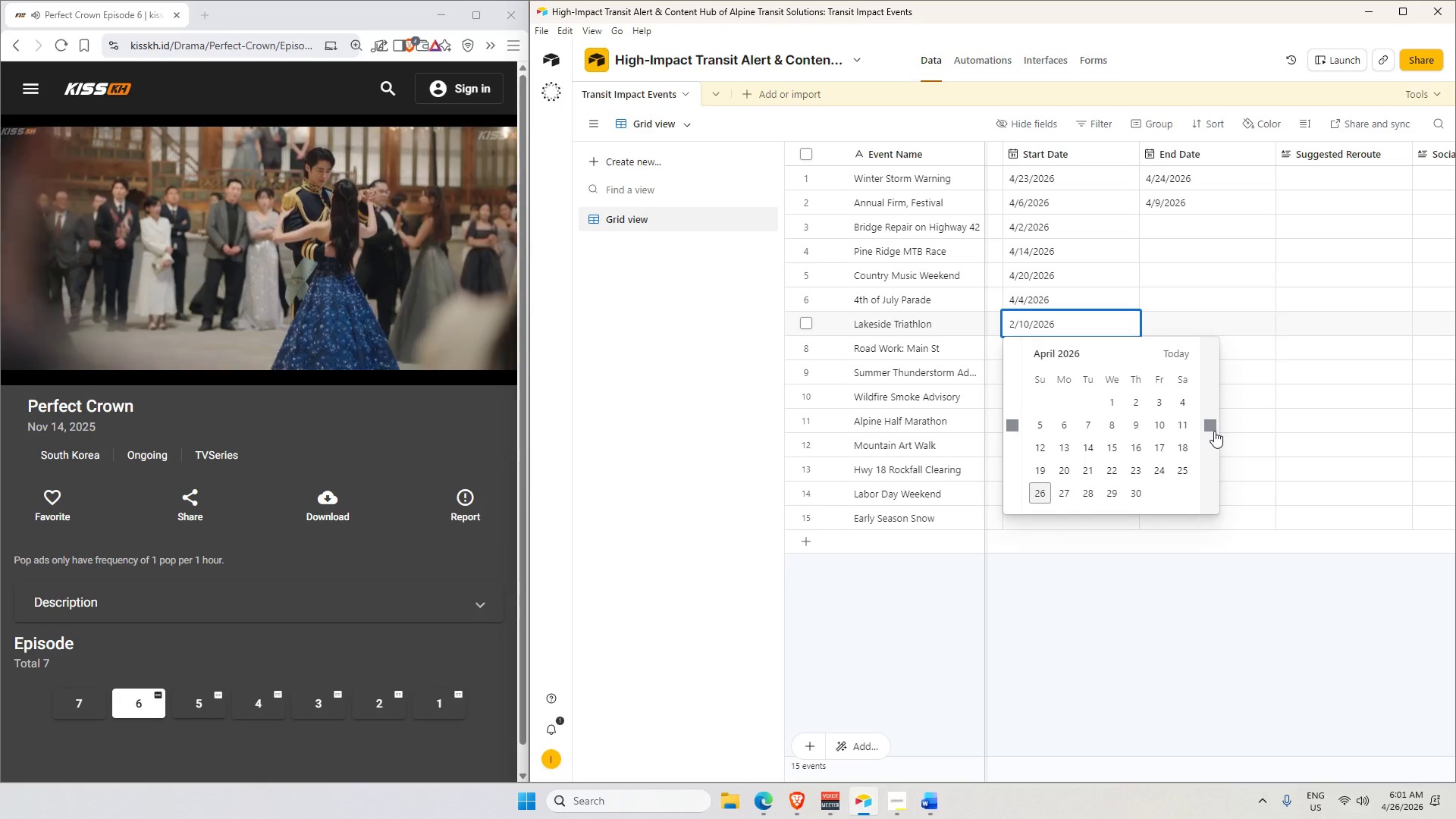 
left_click([1214, 431])
 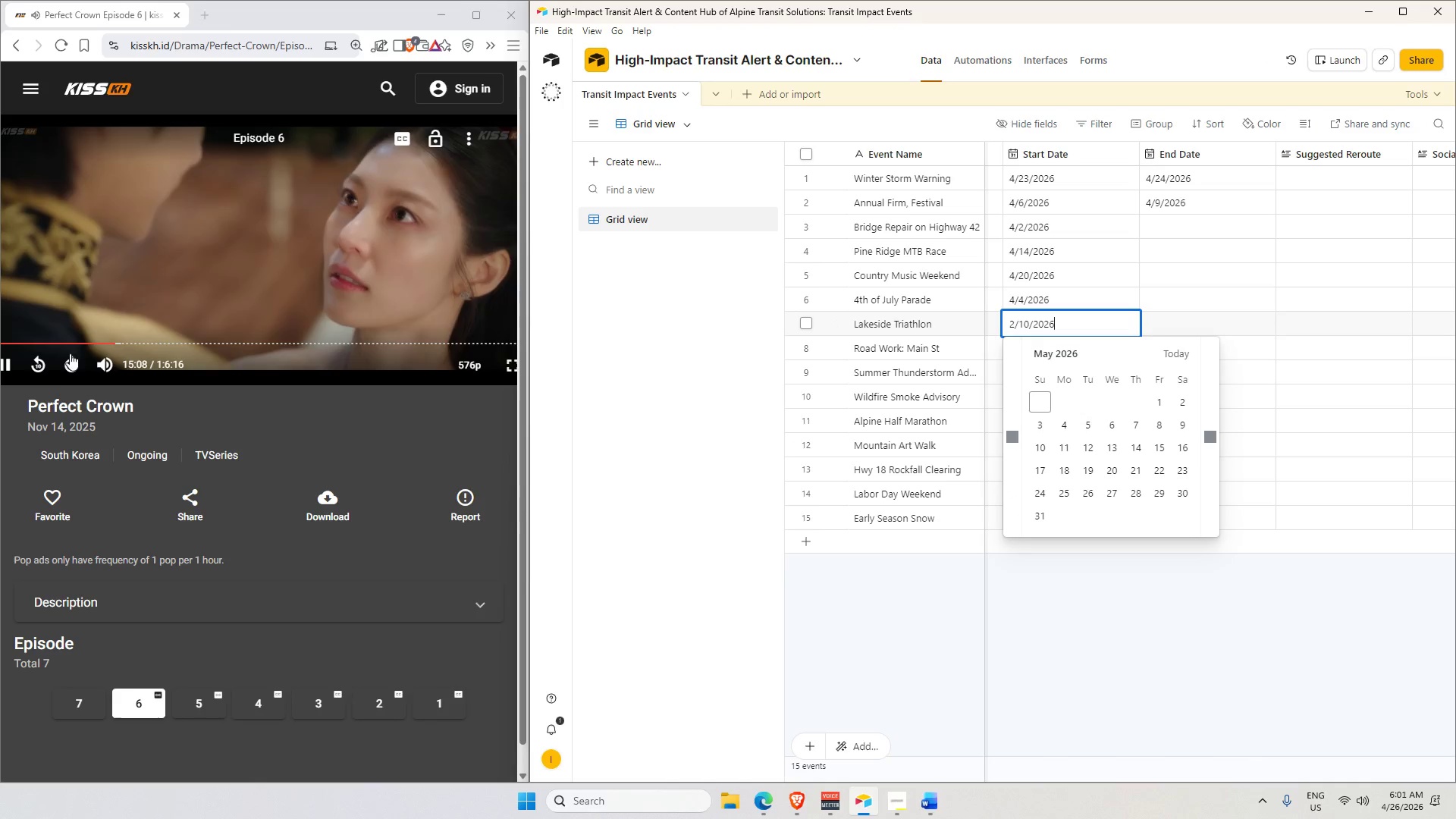 
left_click([40, 361])
 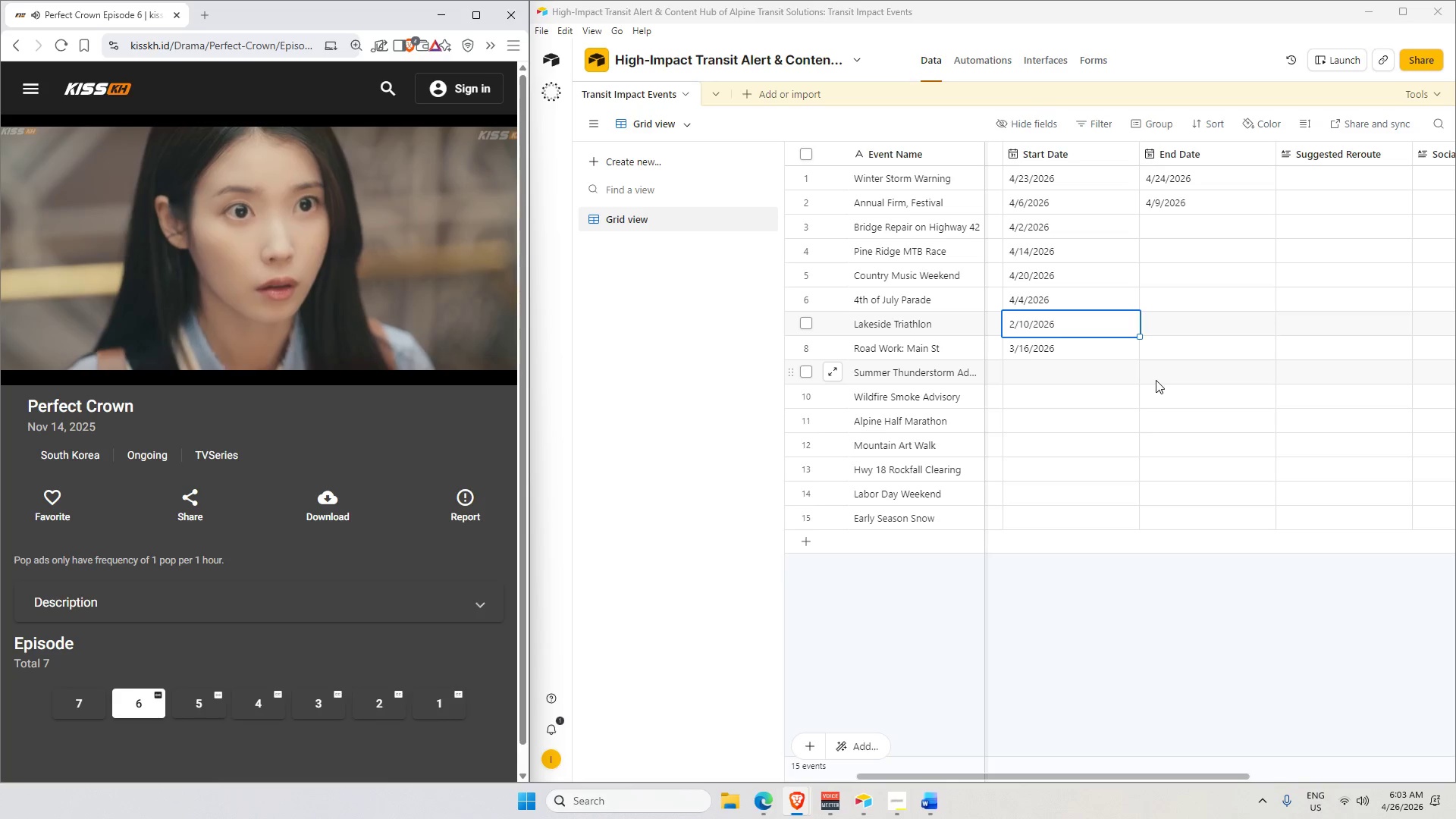 
wait(106.11)
 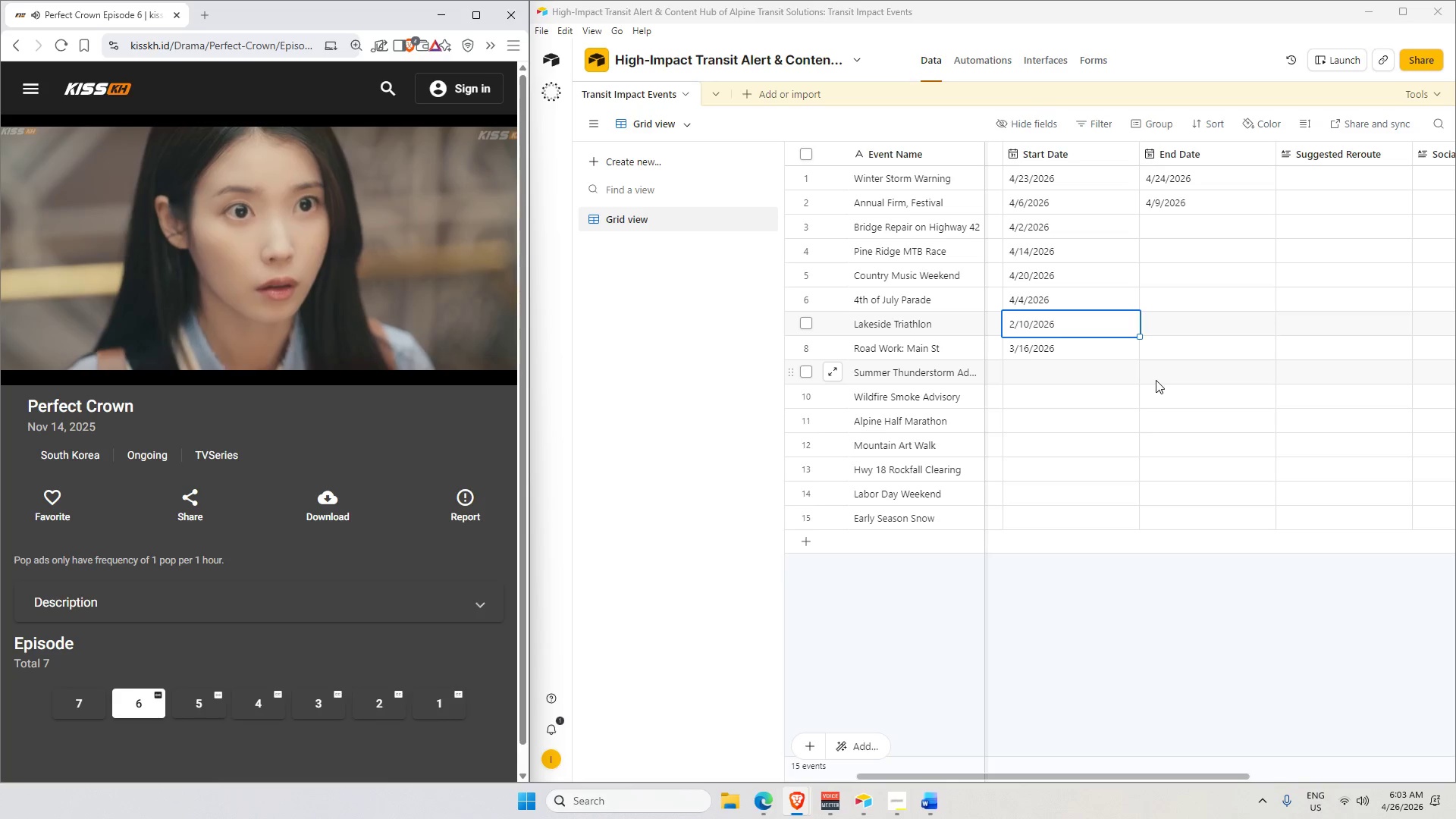 
key(Backspace)
 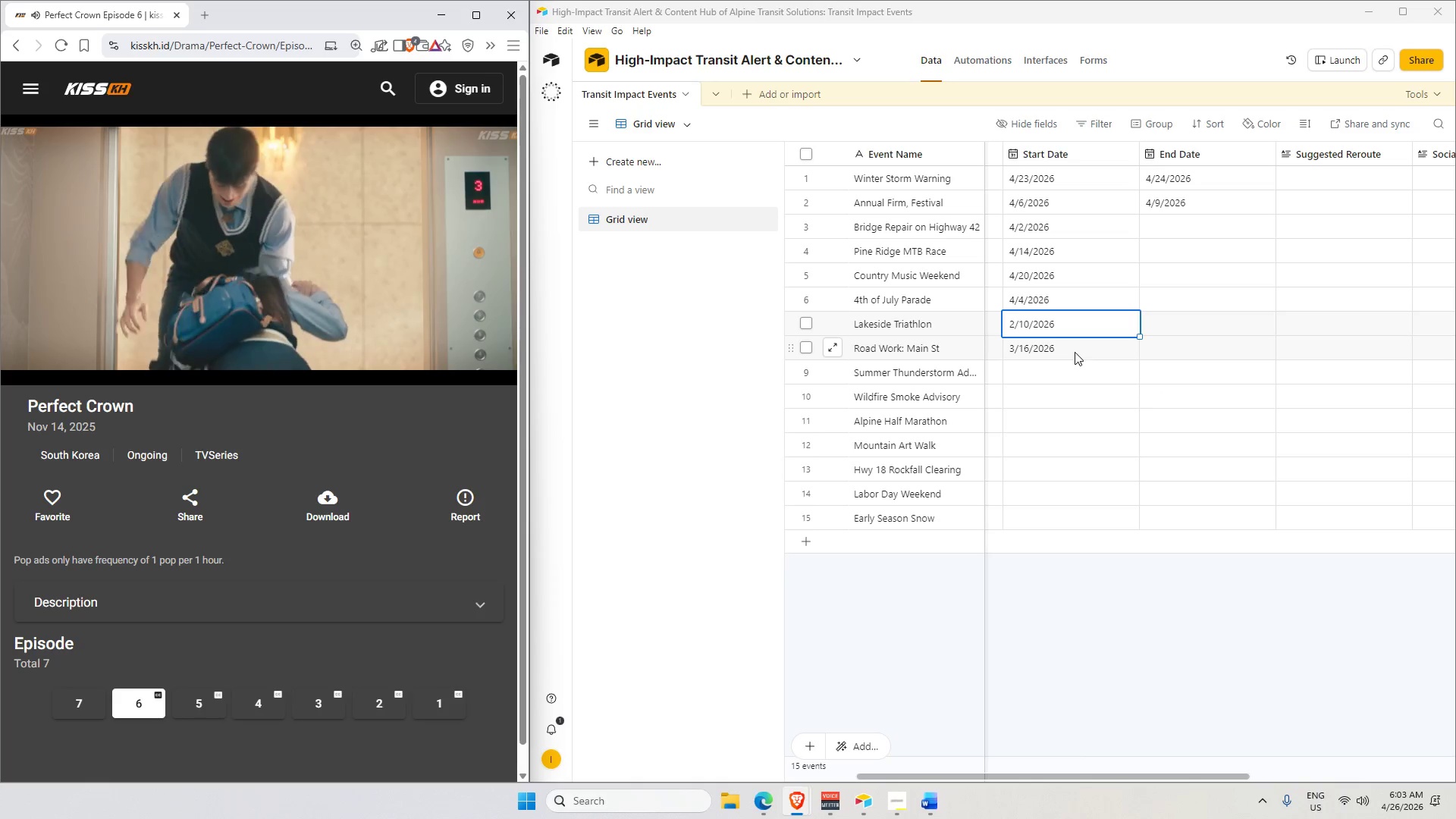 
left_click([1072, 347])
 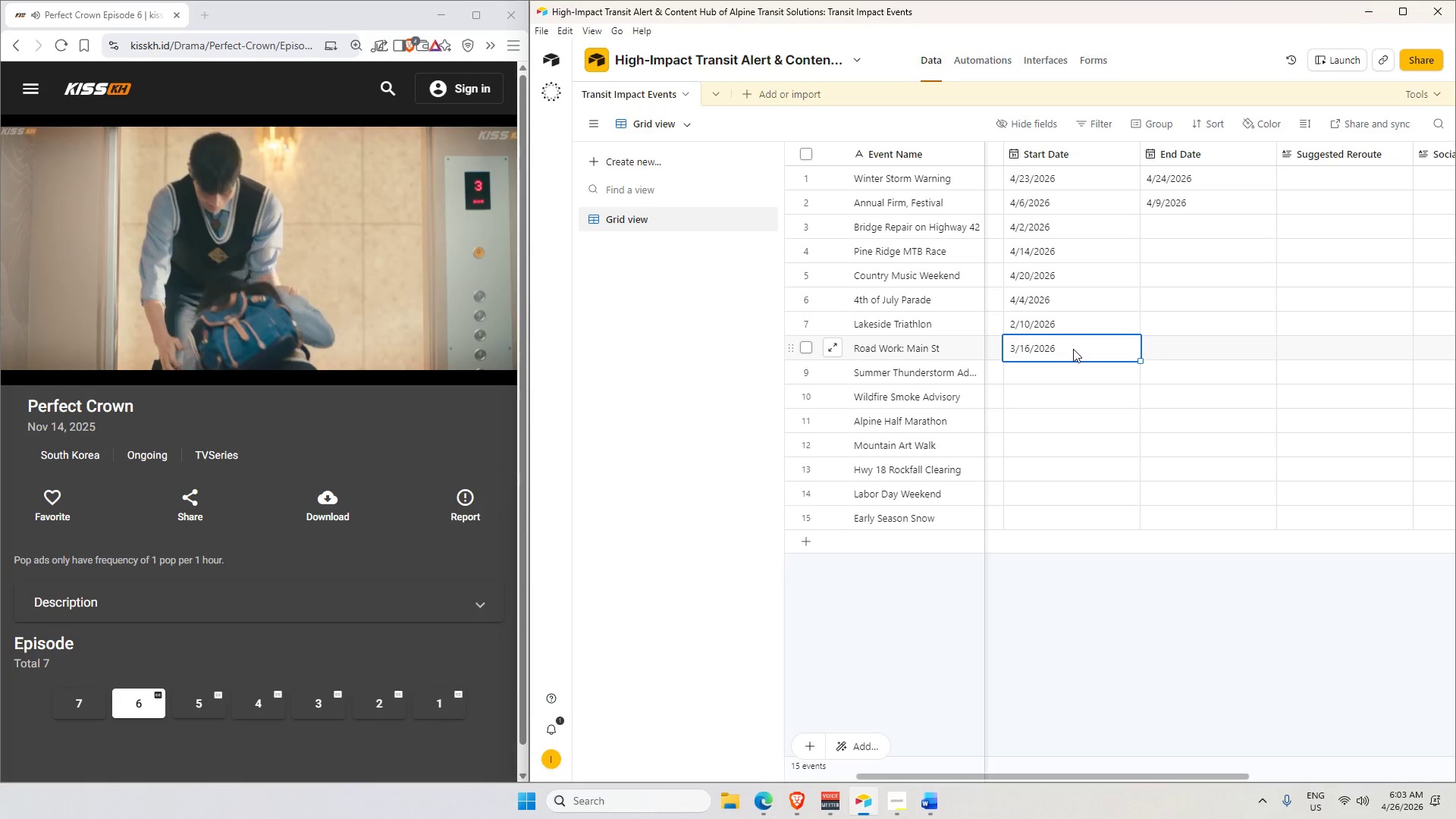 
key(Backspace)
 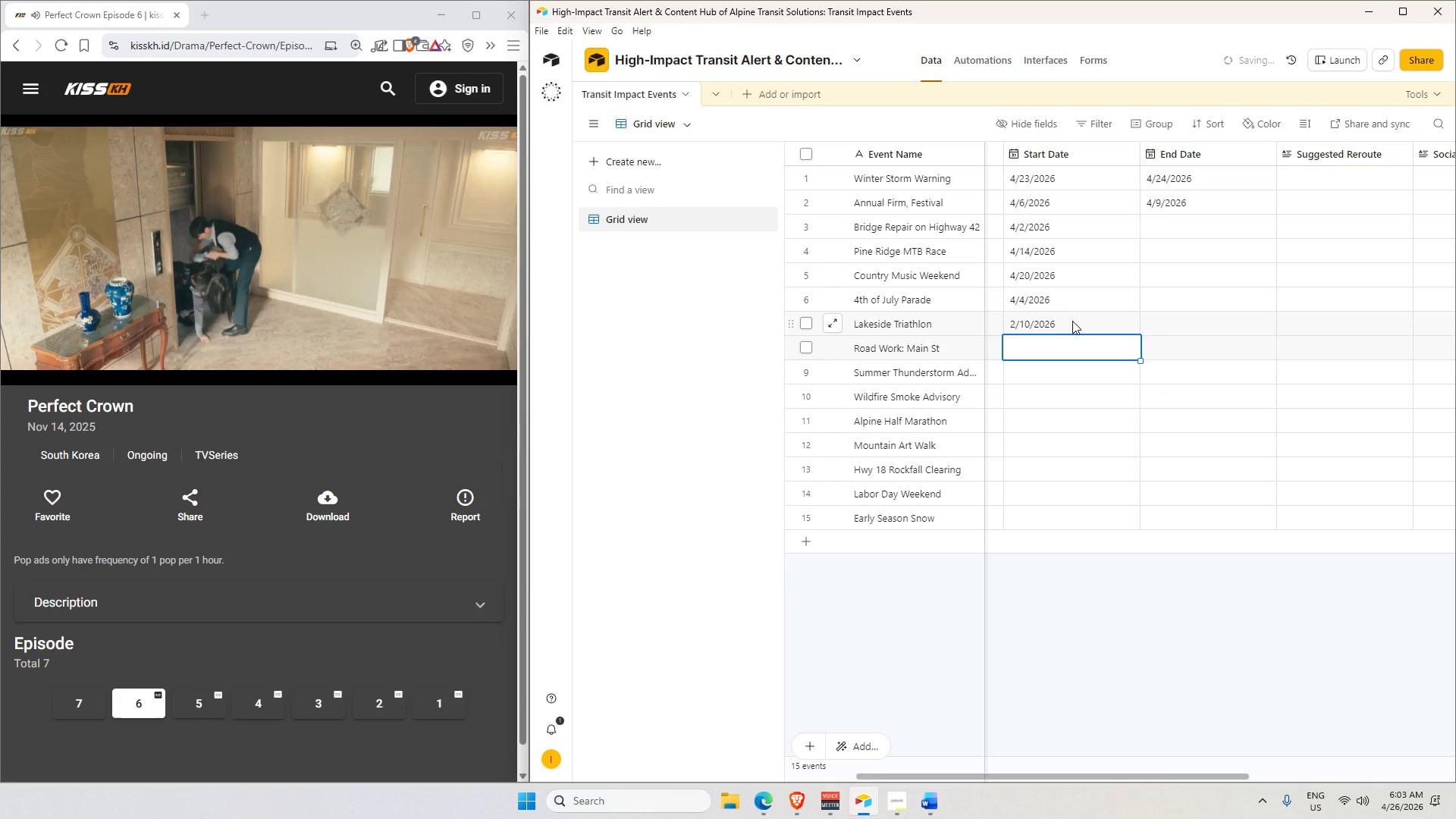 
left_click([1073, 318])
 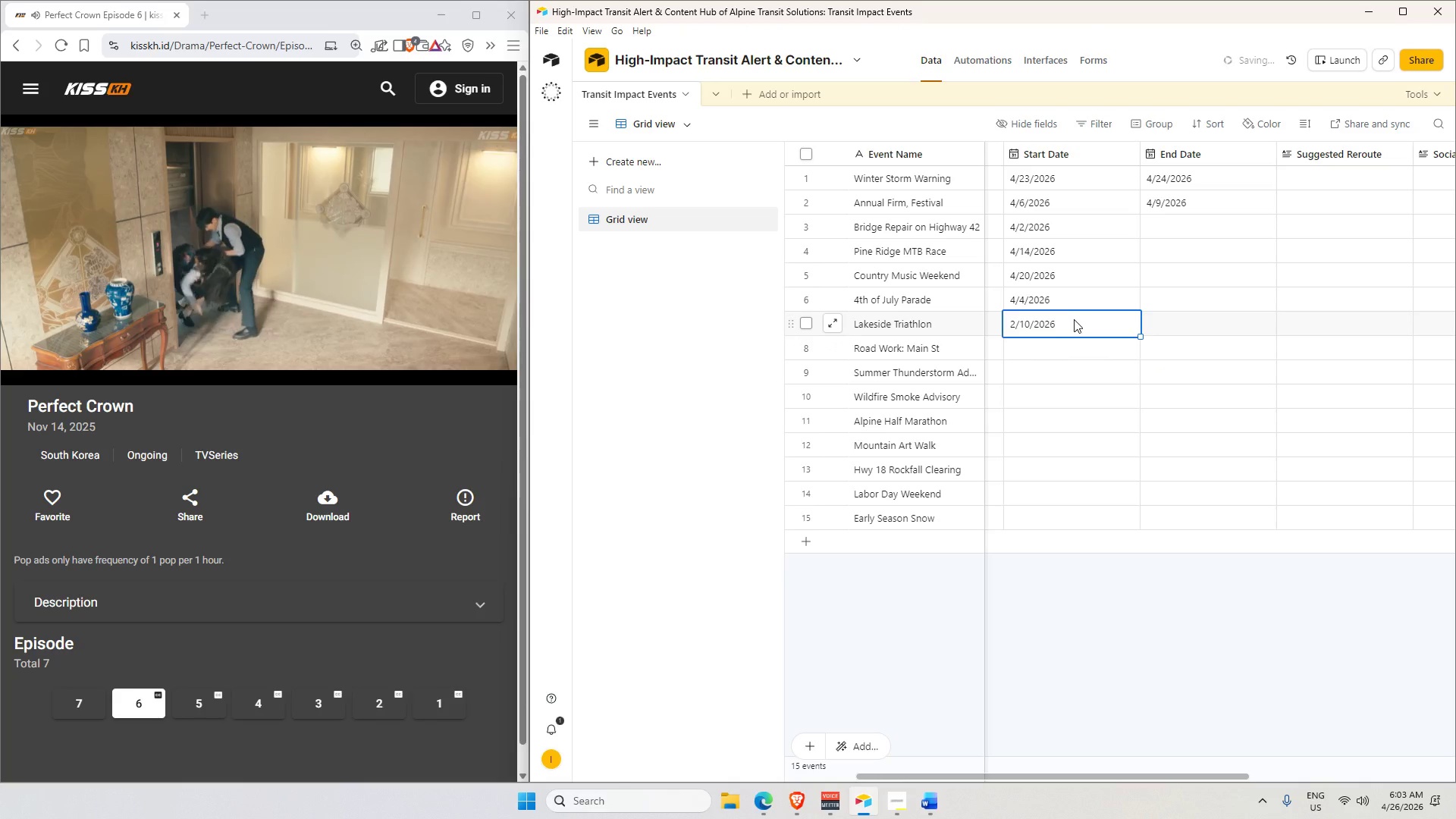 
key(Backspace)
 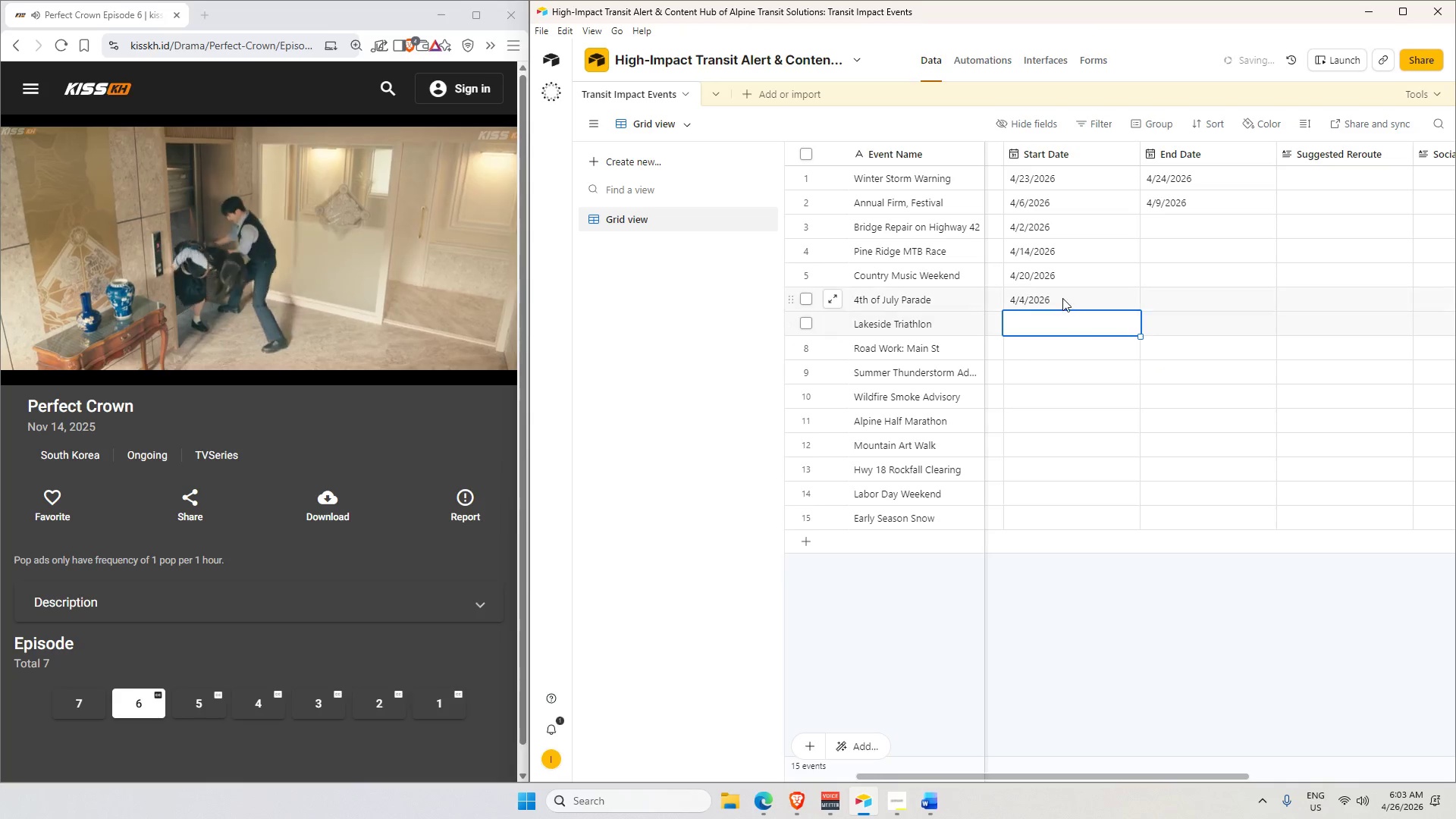 
double_click([1062, 298])
 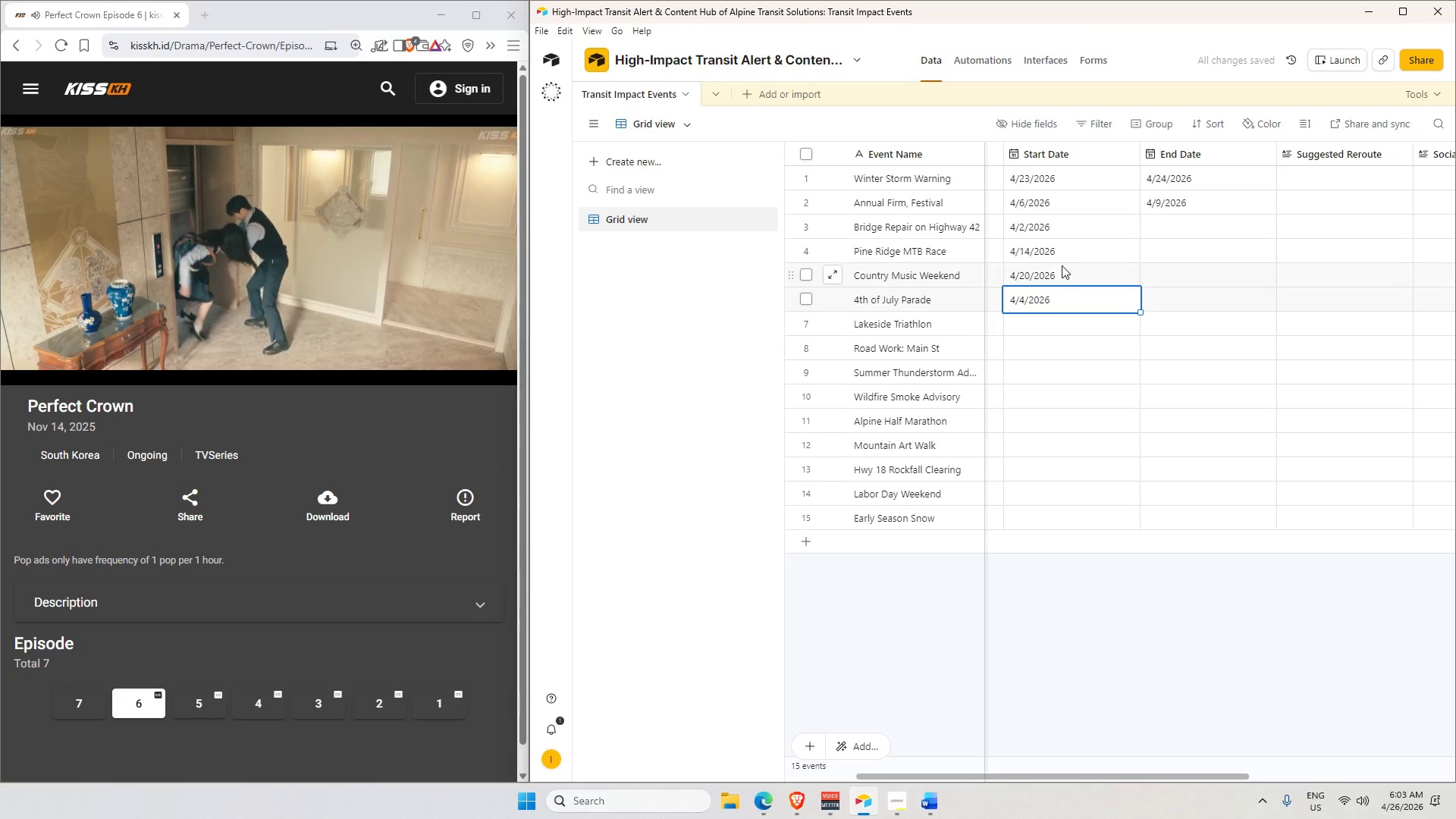 
key(Backspace)
 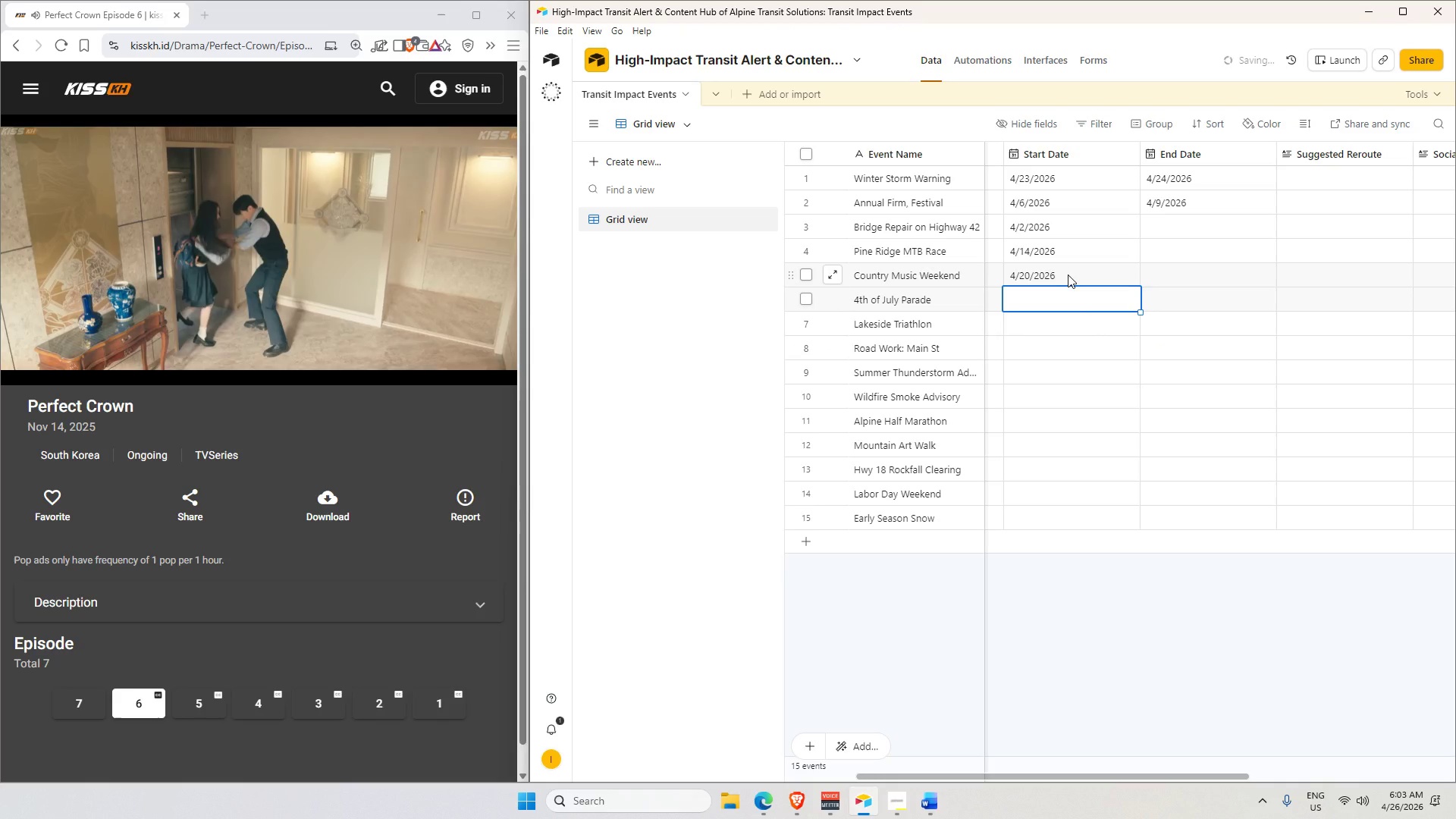 
left_click([1068, 275])
 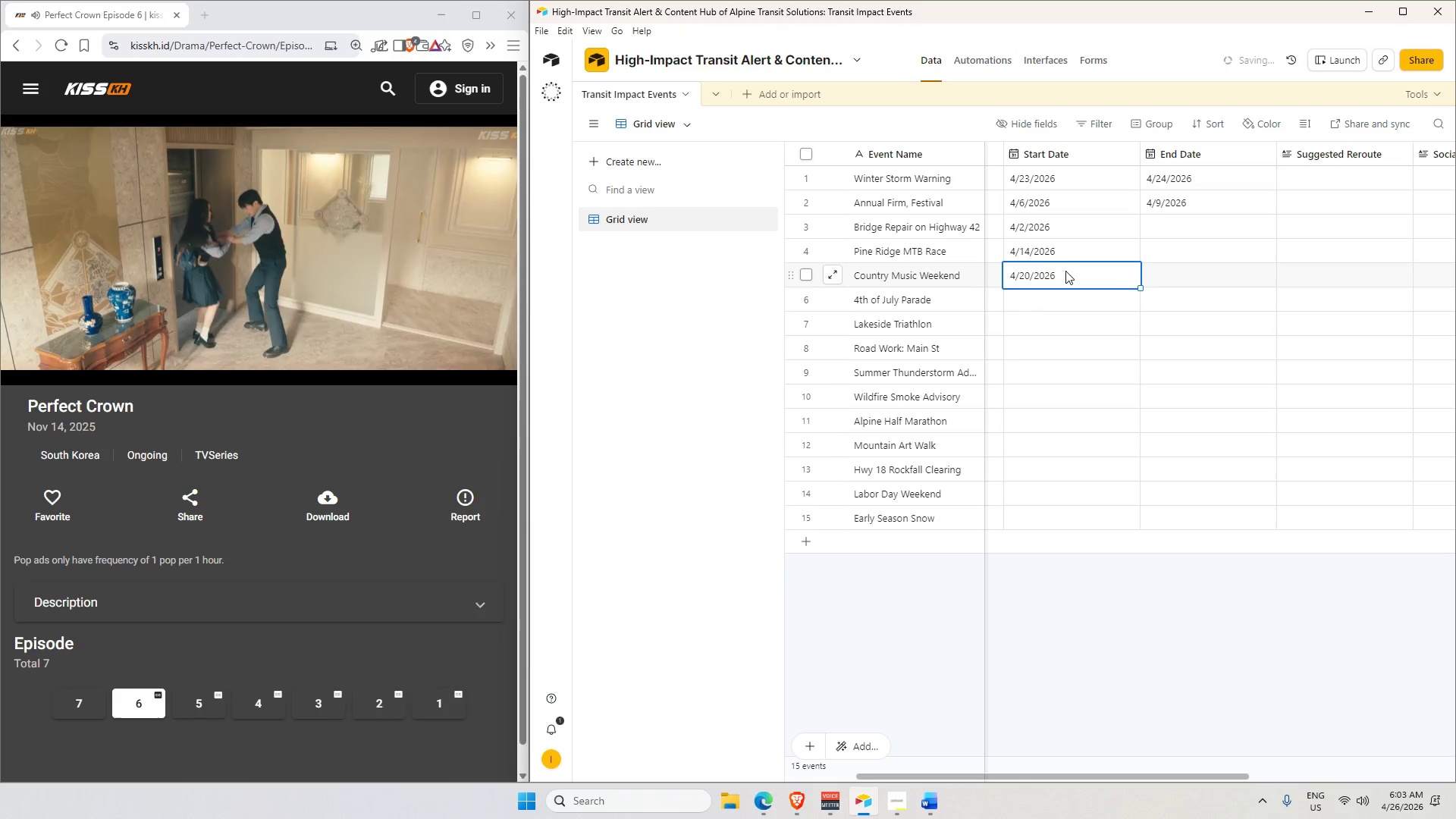 
key(Backspace)
 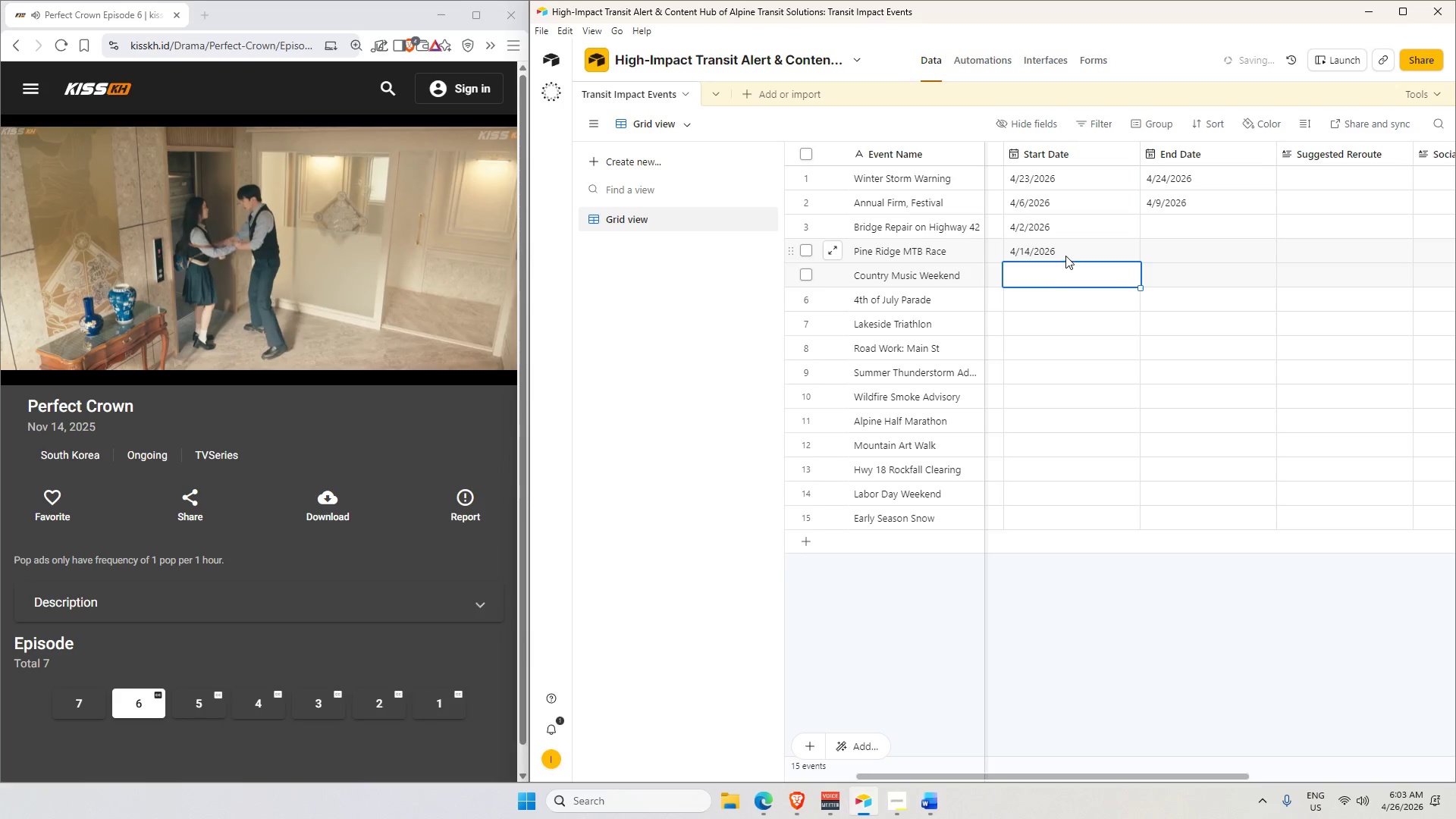 
key(Backspace)
 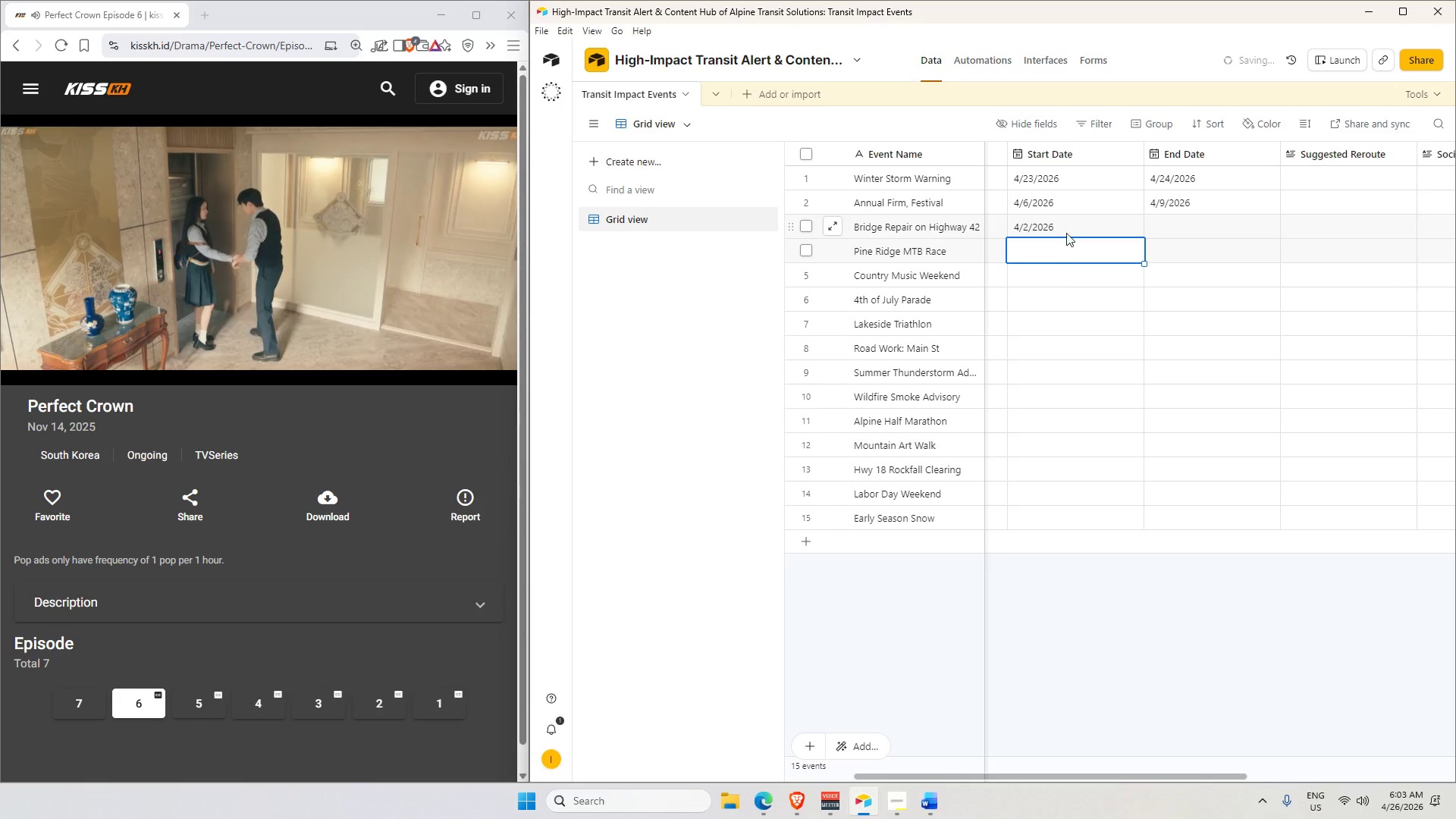 
left_click([1066, 231])
 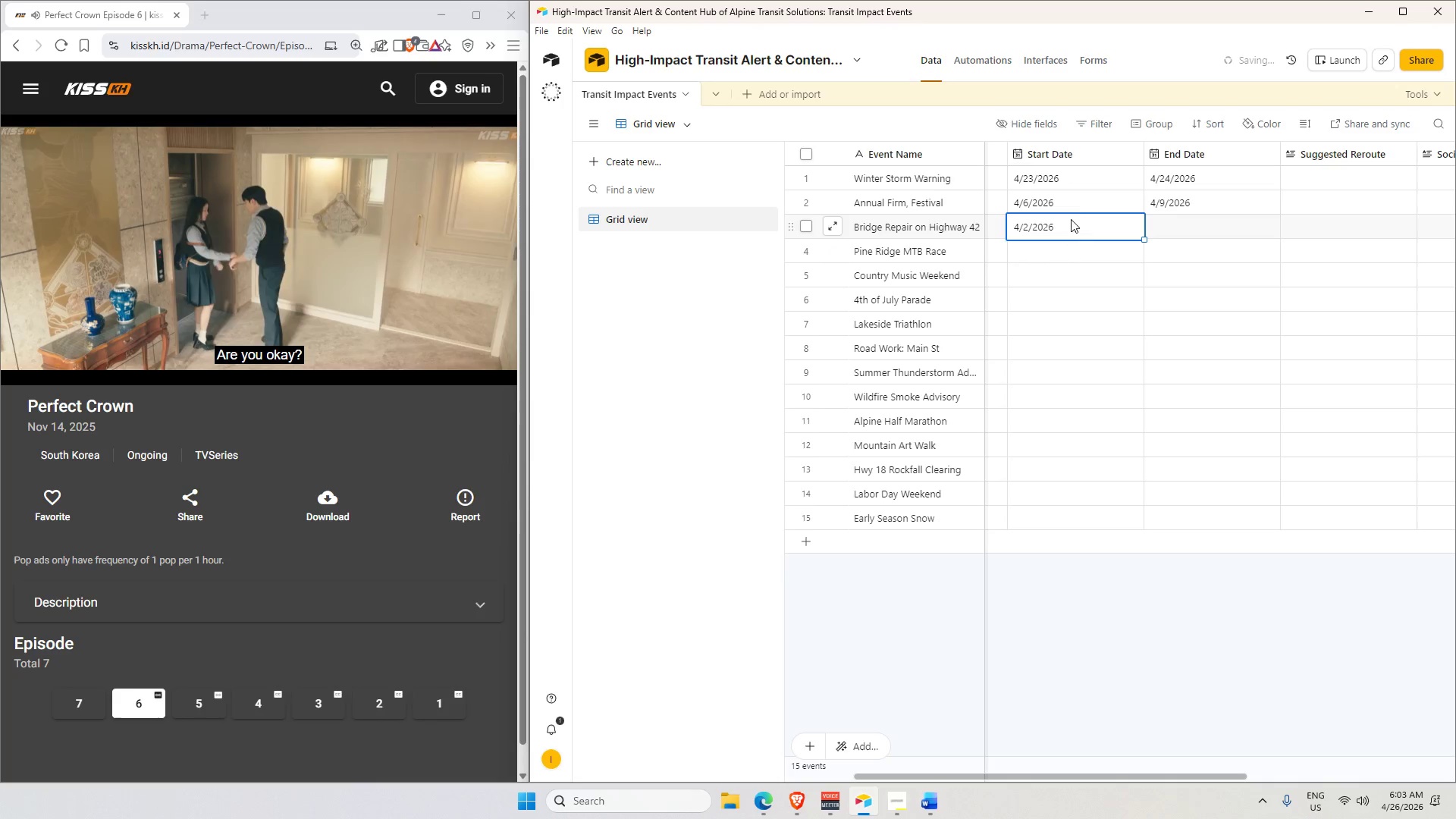 
key(Backspace)
 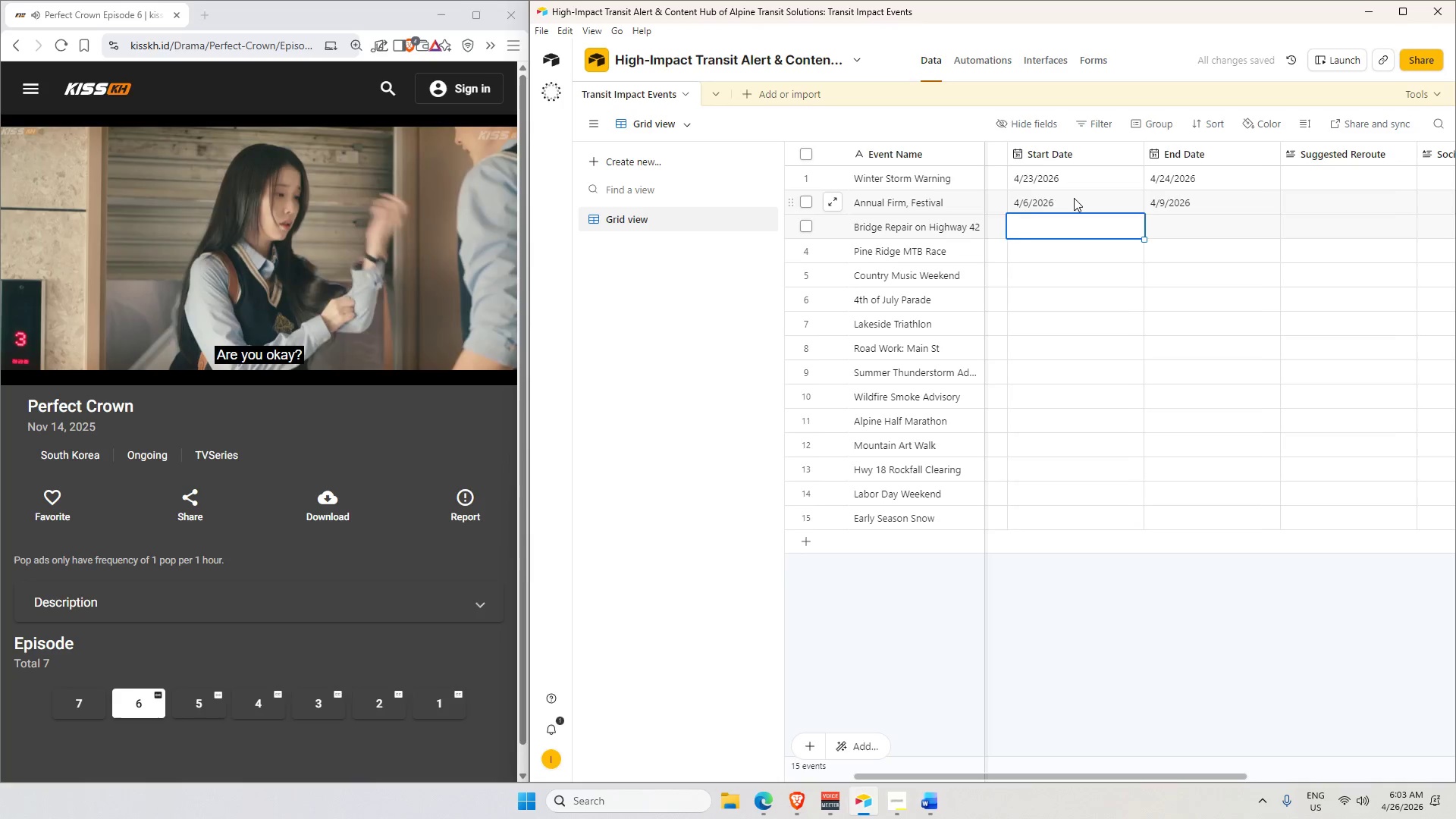 
key(Backspace)
 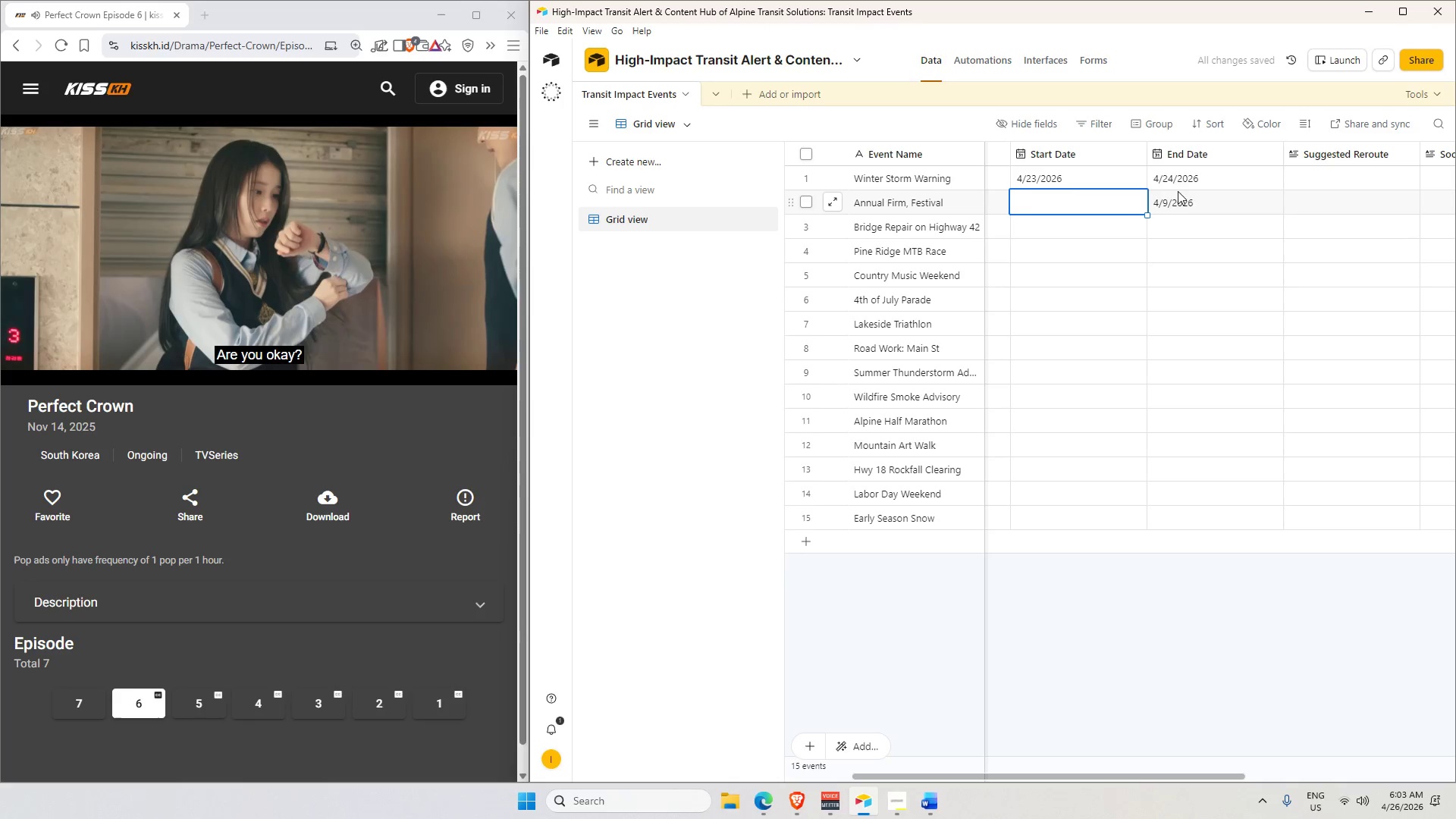 
left_click([1186, 198])
 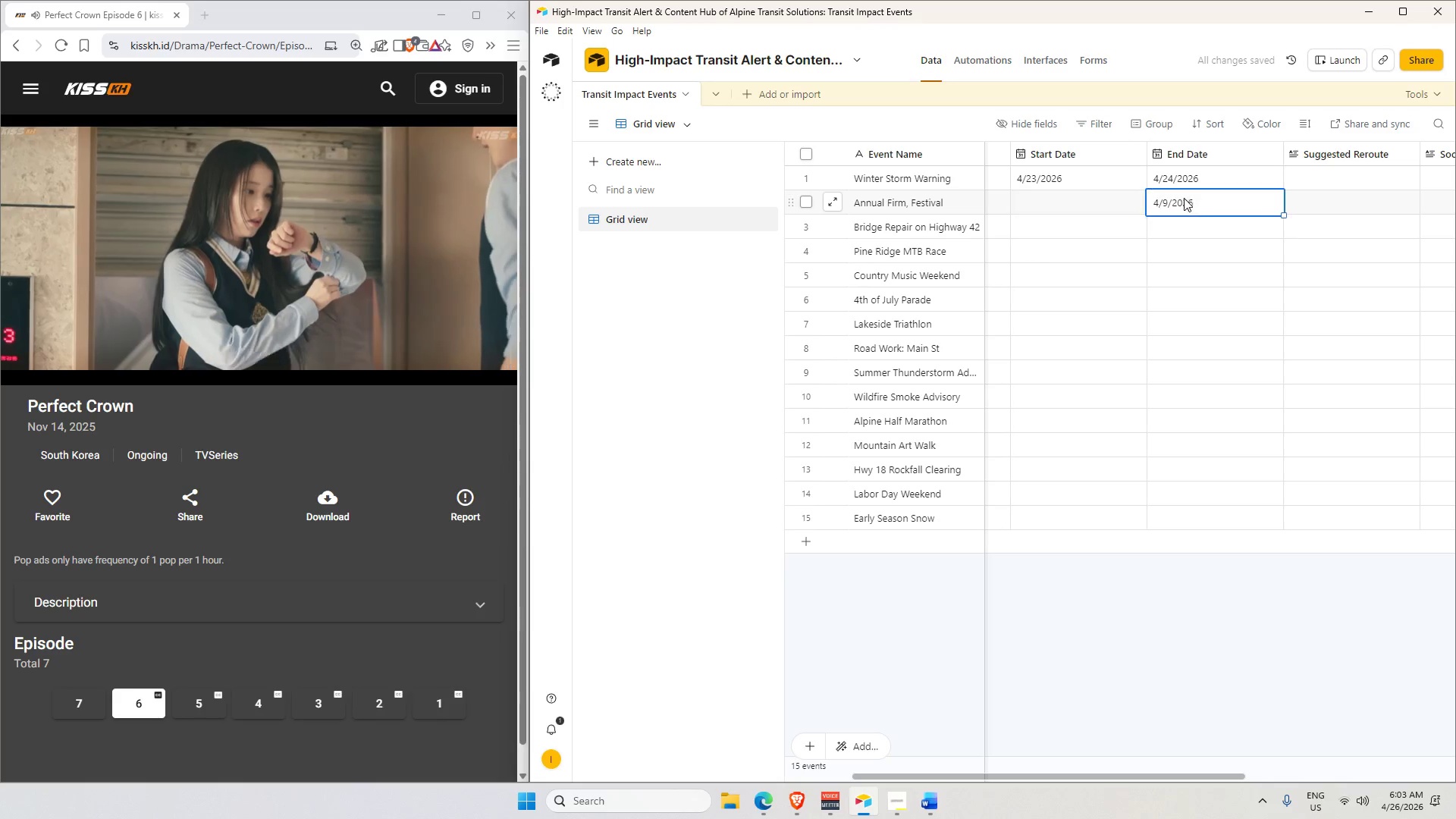 
key(Backspace)
 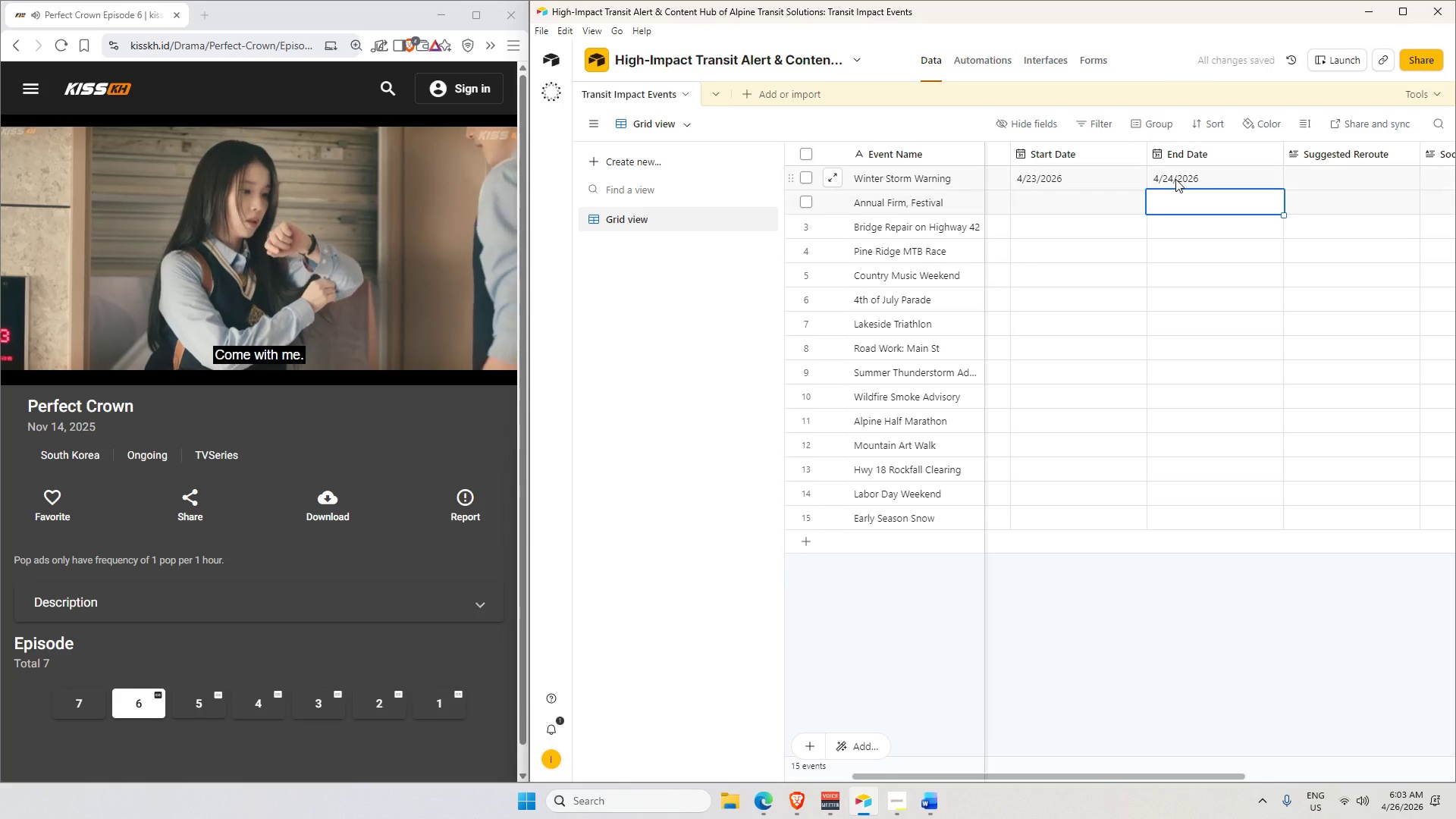 
double_click([1177, 178])
 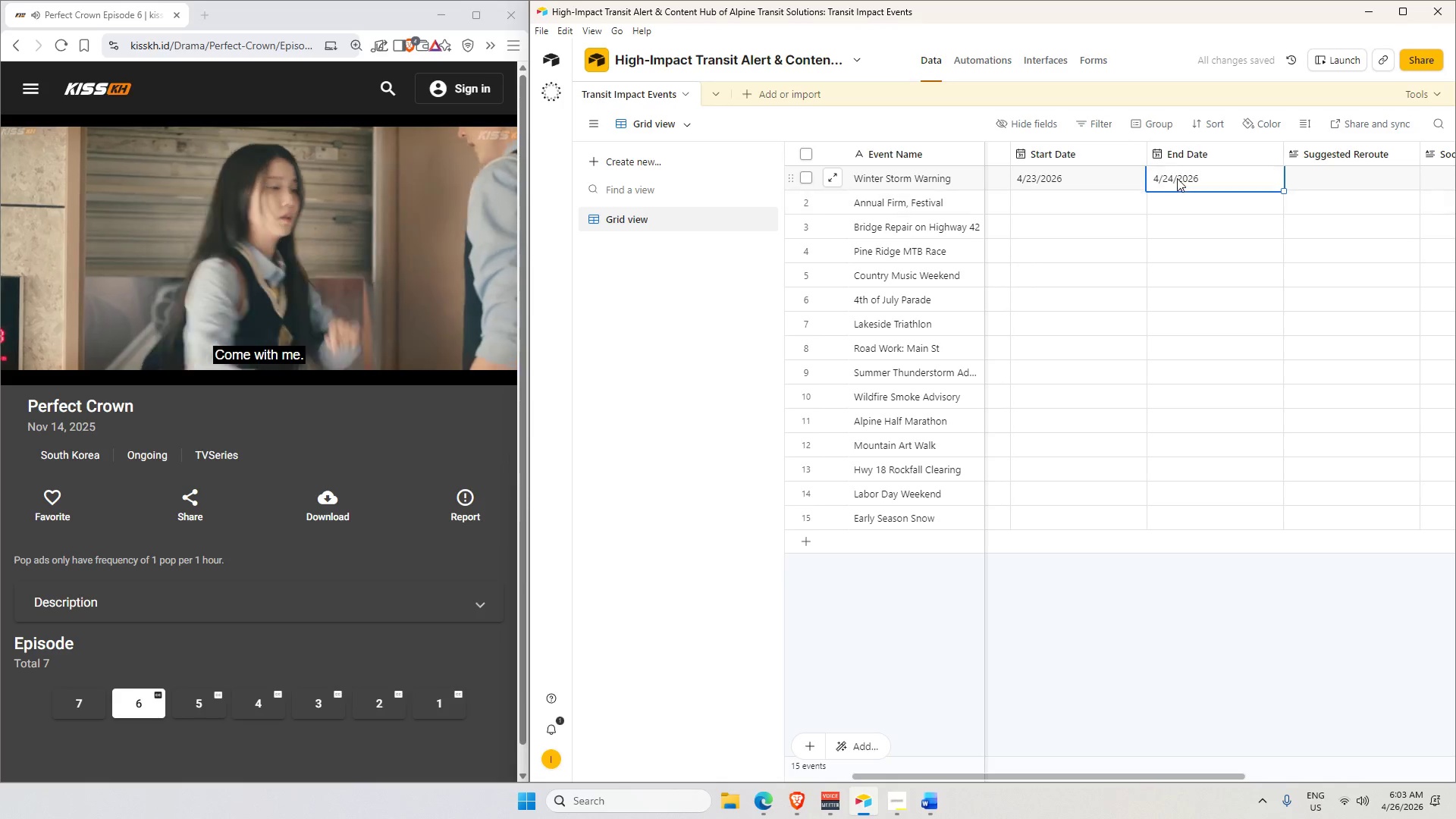 
key(Backspace)
 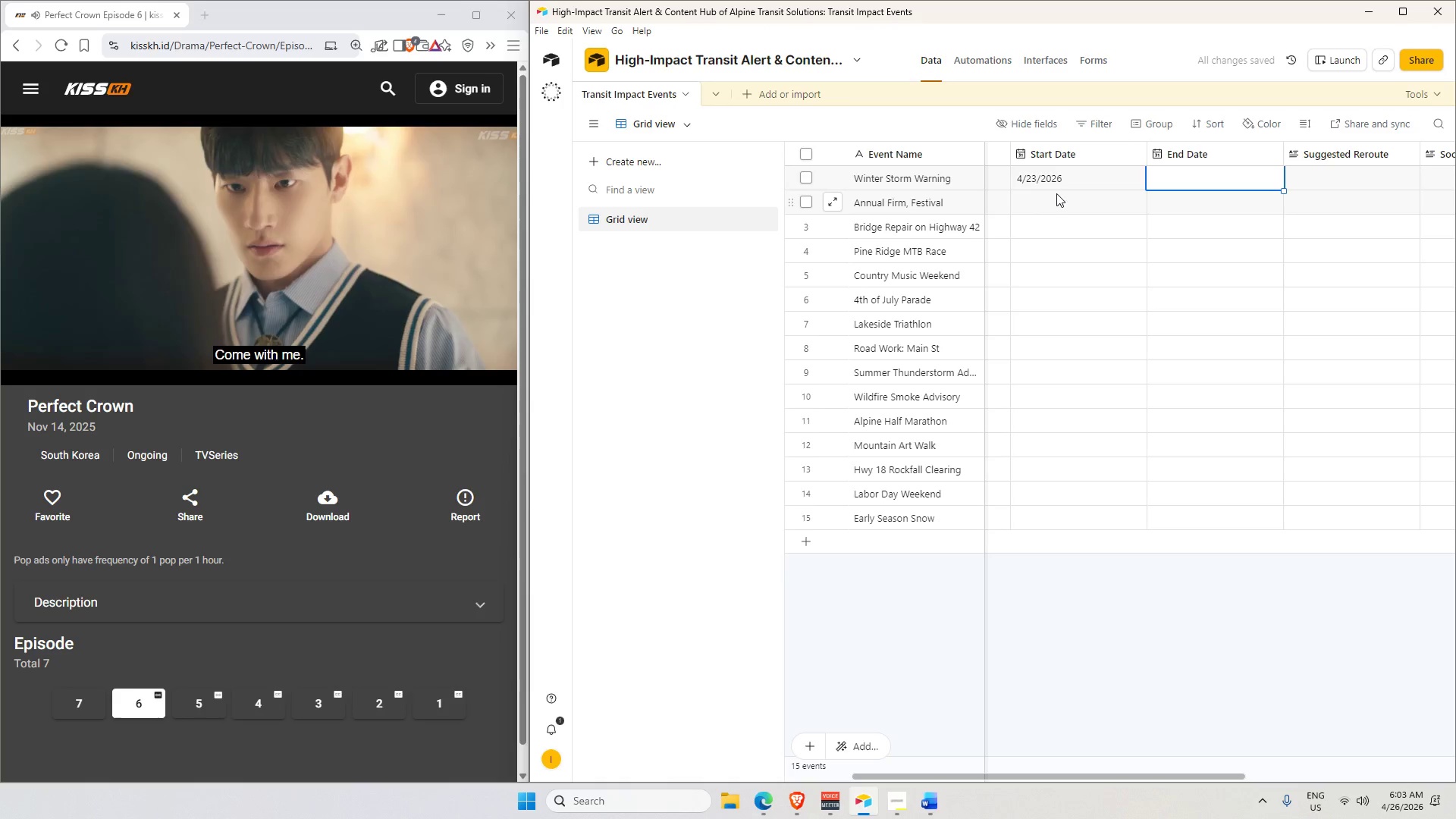 
left_click([1066, 168])
 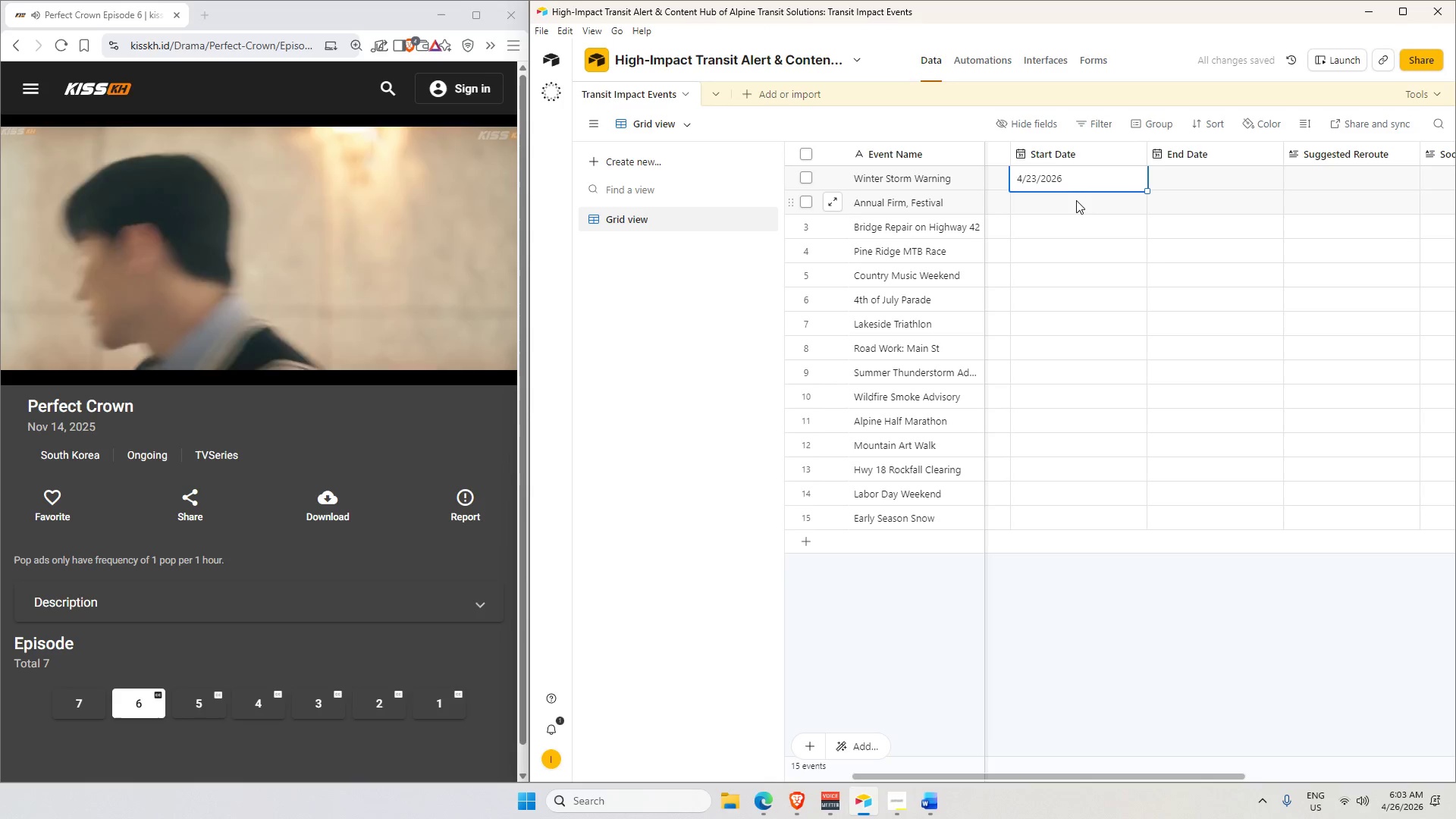 
key(Backspace)
 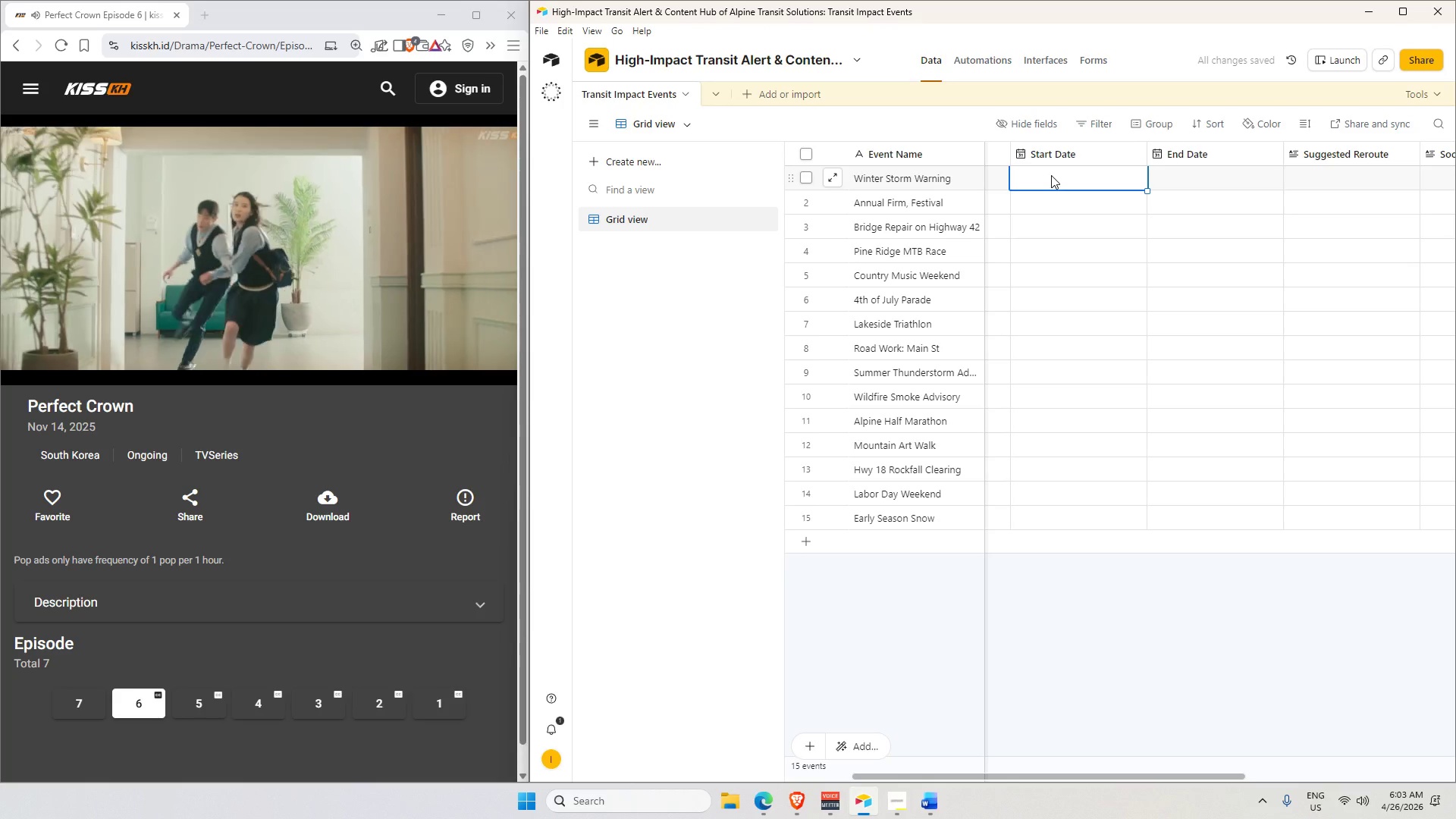 
double_click([1051, 174])
 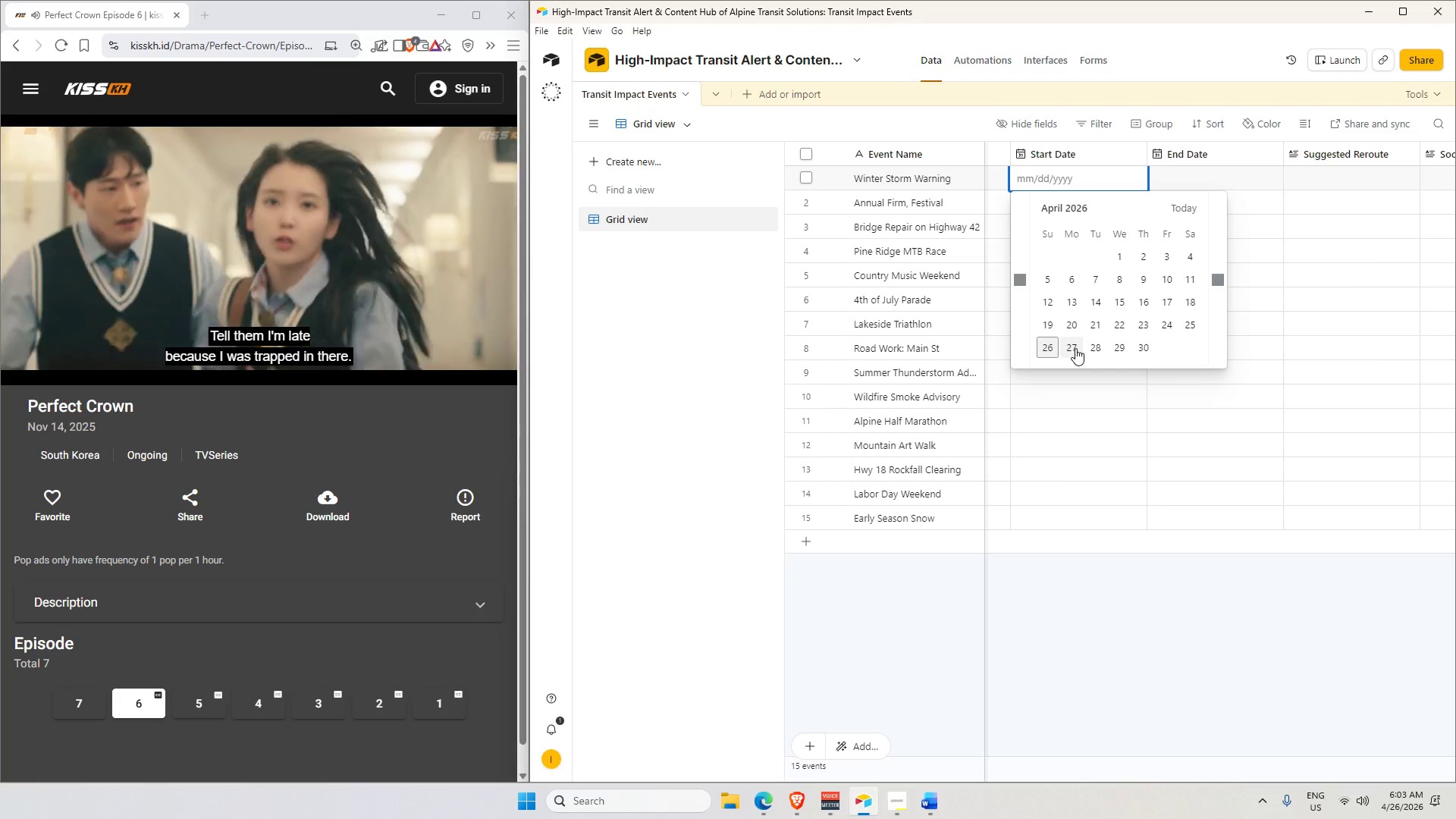 
wait(9.34)
 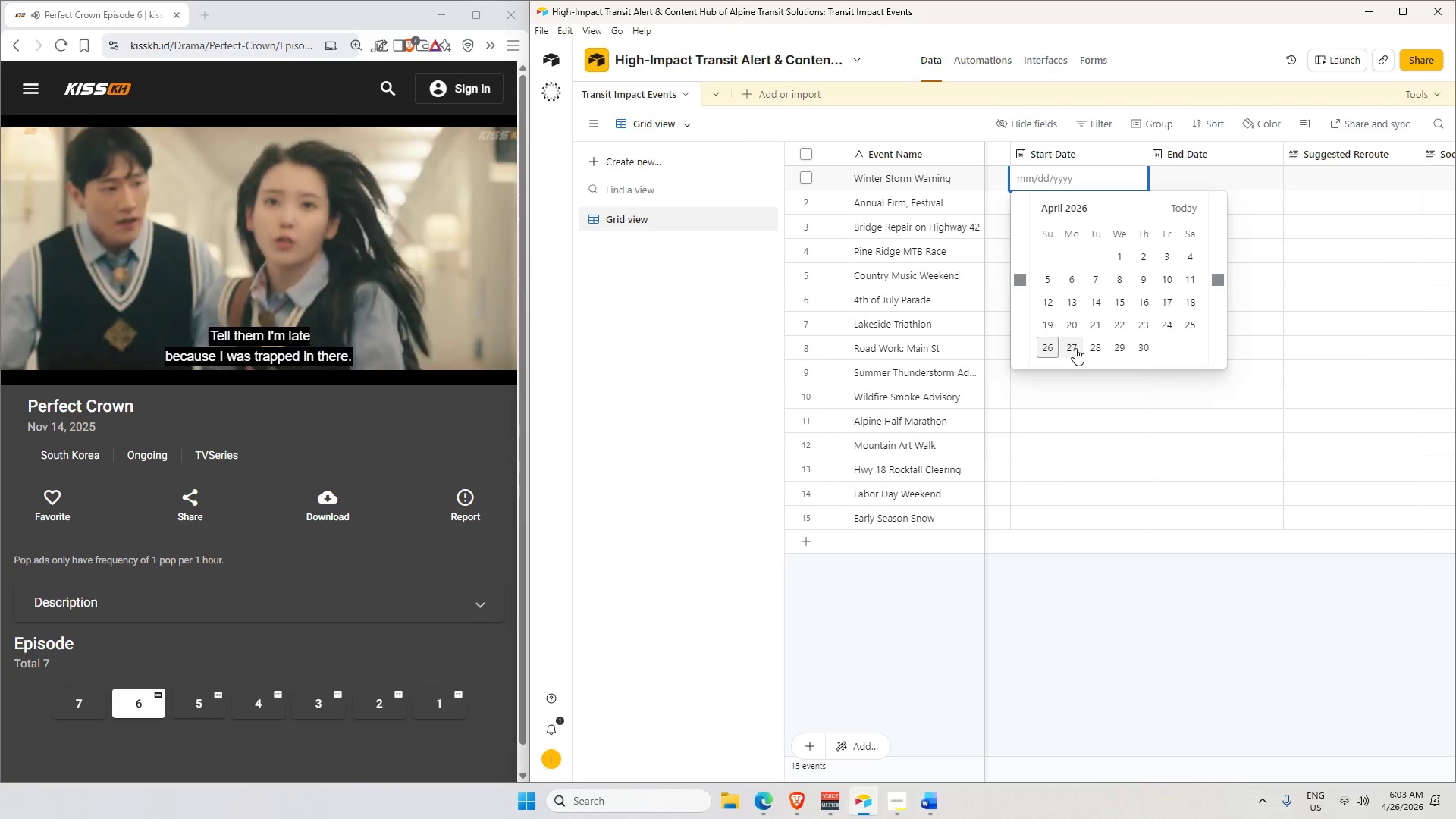 
left_click([1075, 348])
 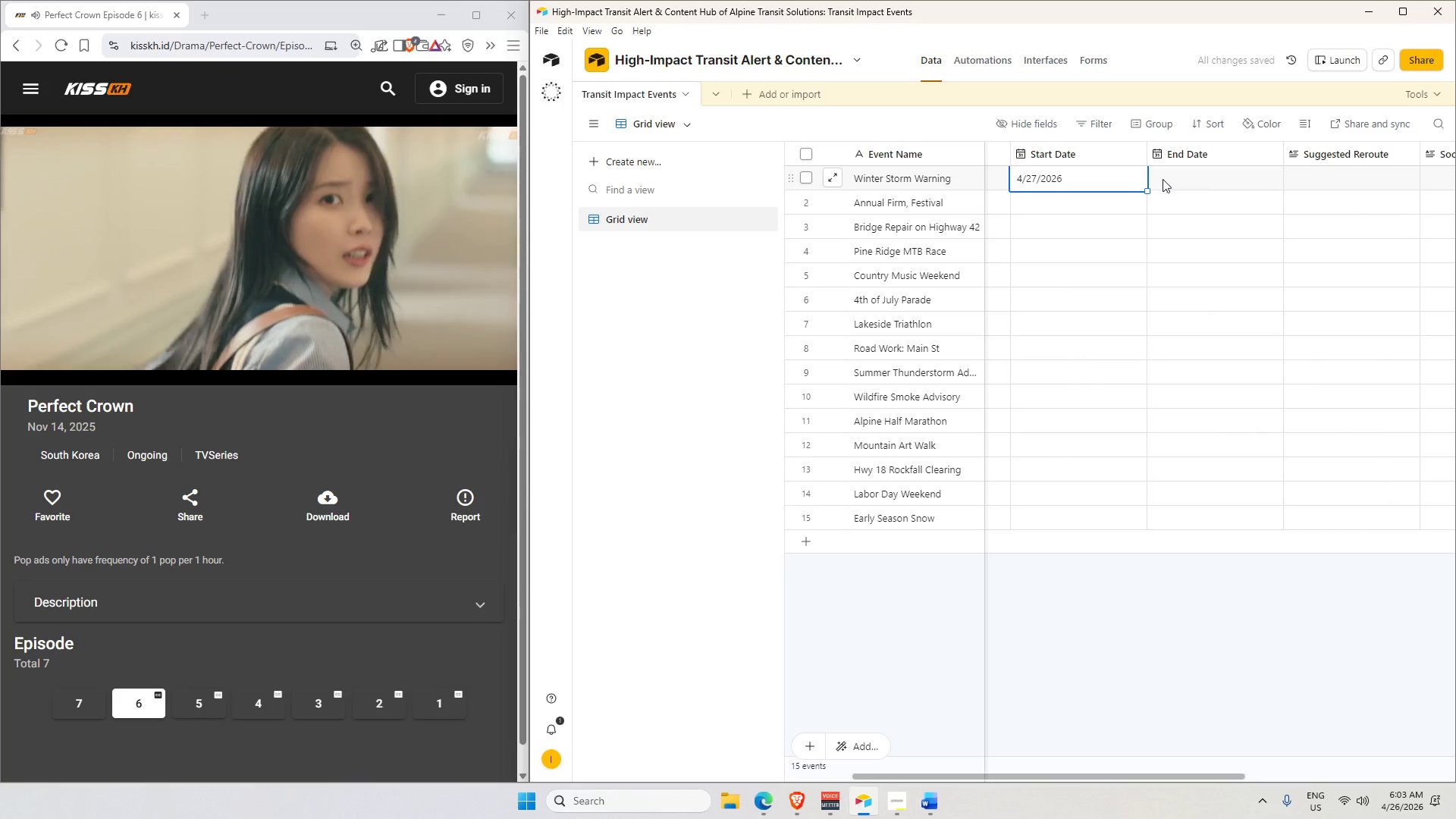 
double_click([1178, 178])
 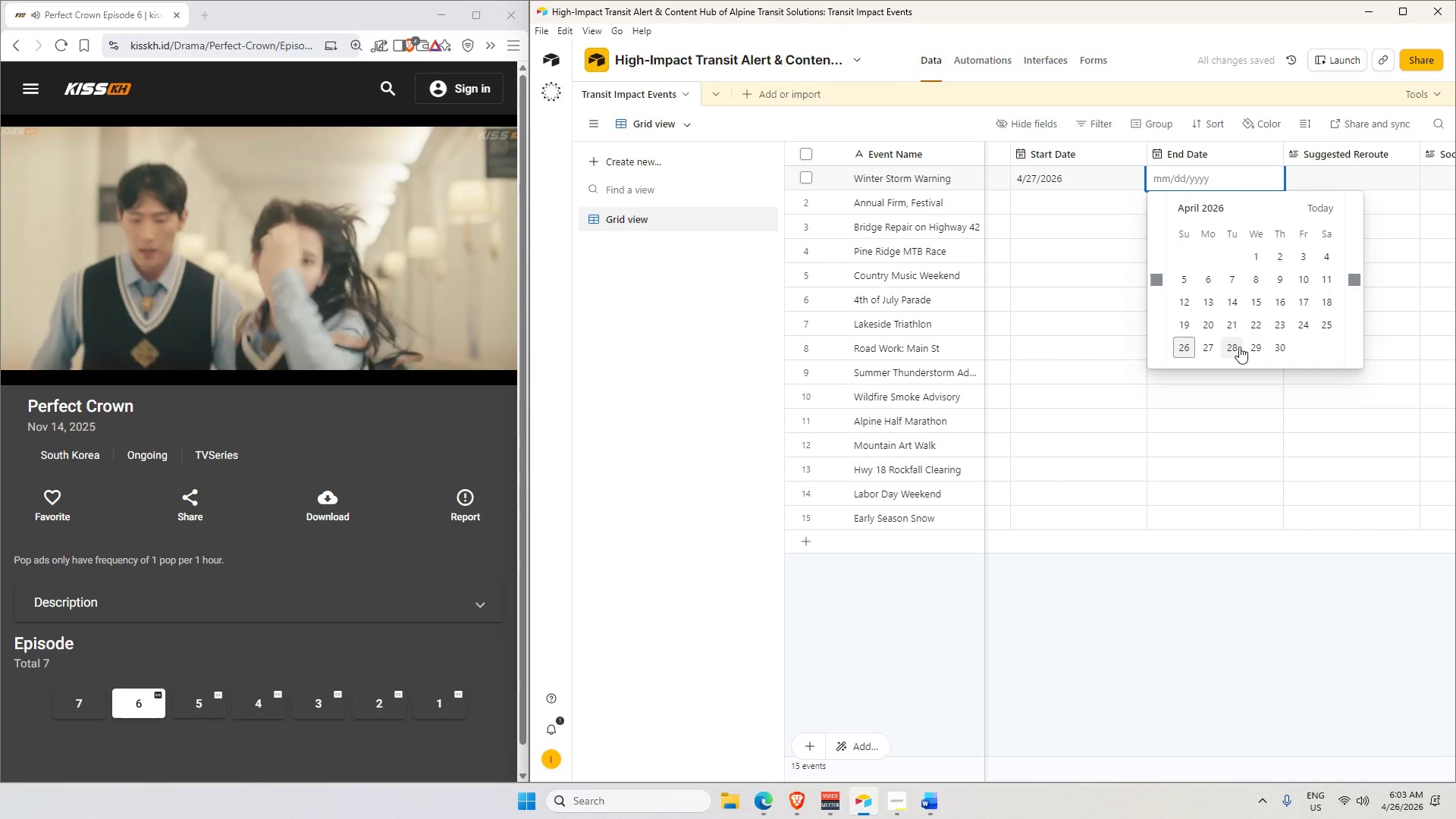 
left_click([1239, 347])
 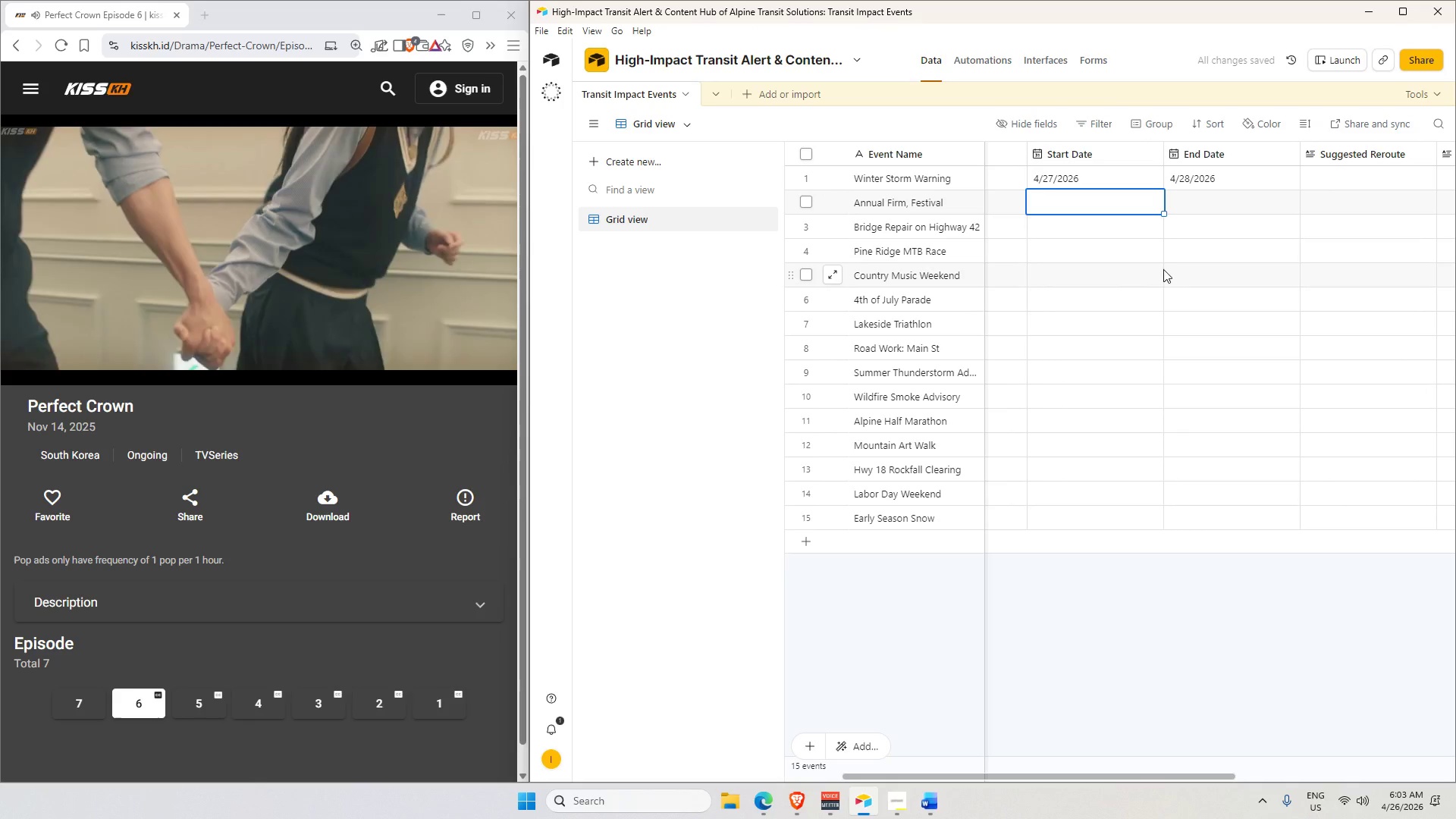 
left_click_drag(start_coordinate=[1082, 187], to_coordinate=[1086, 187])
 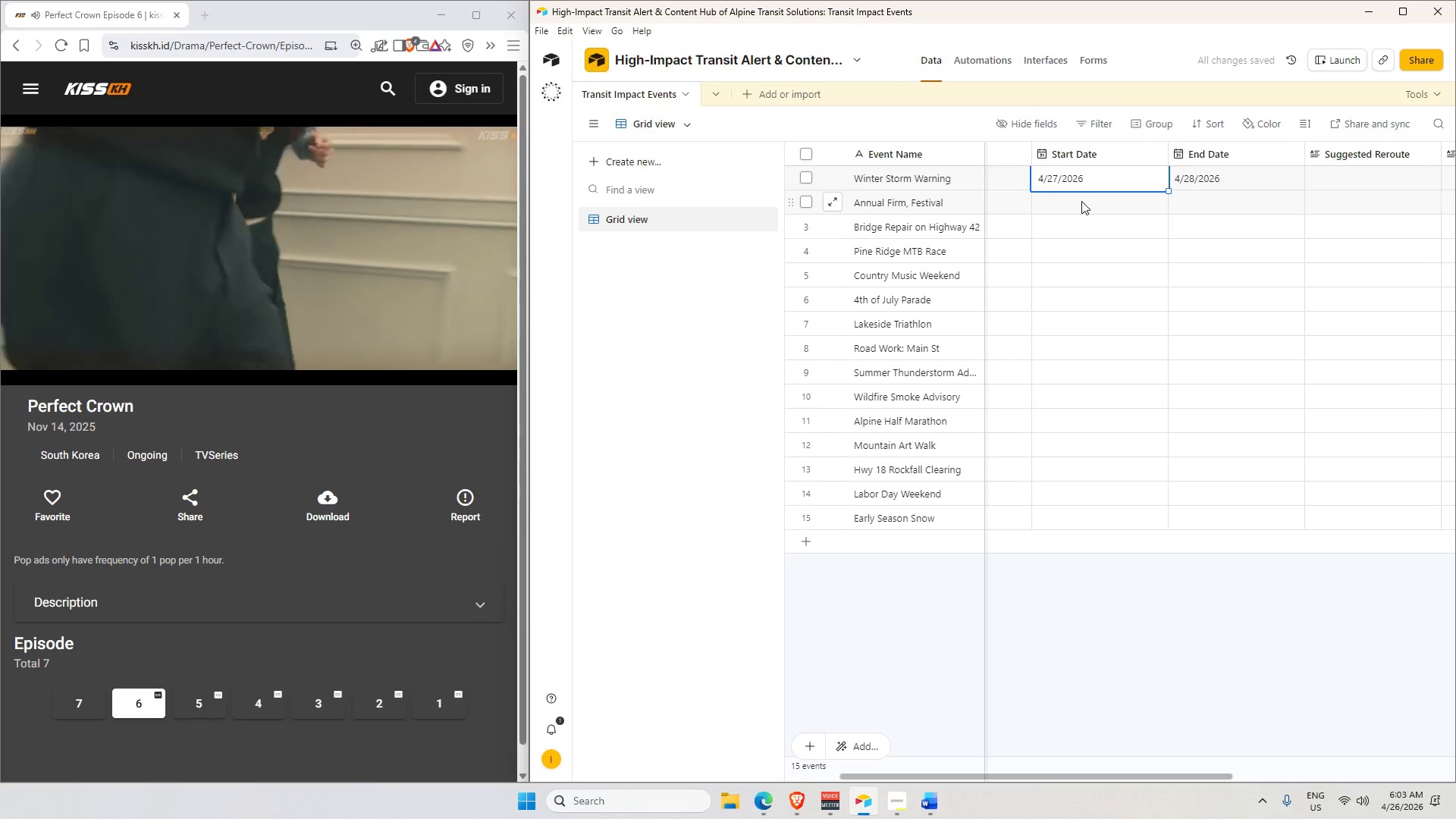 
double_click([1081, 201])
 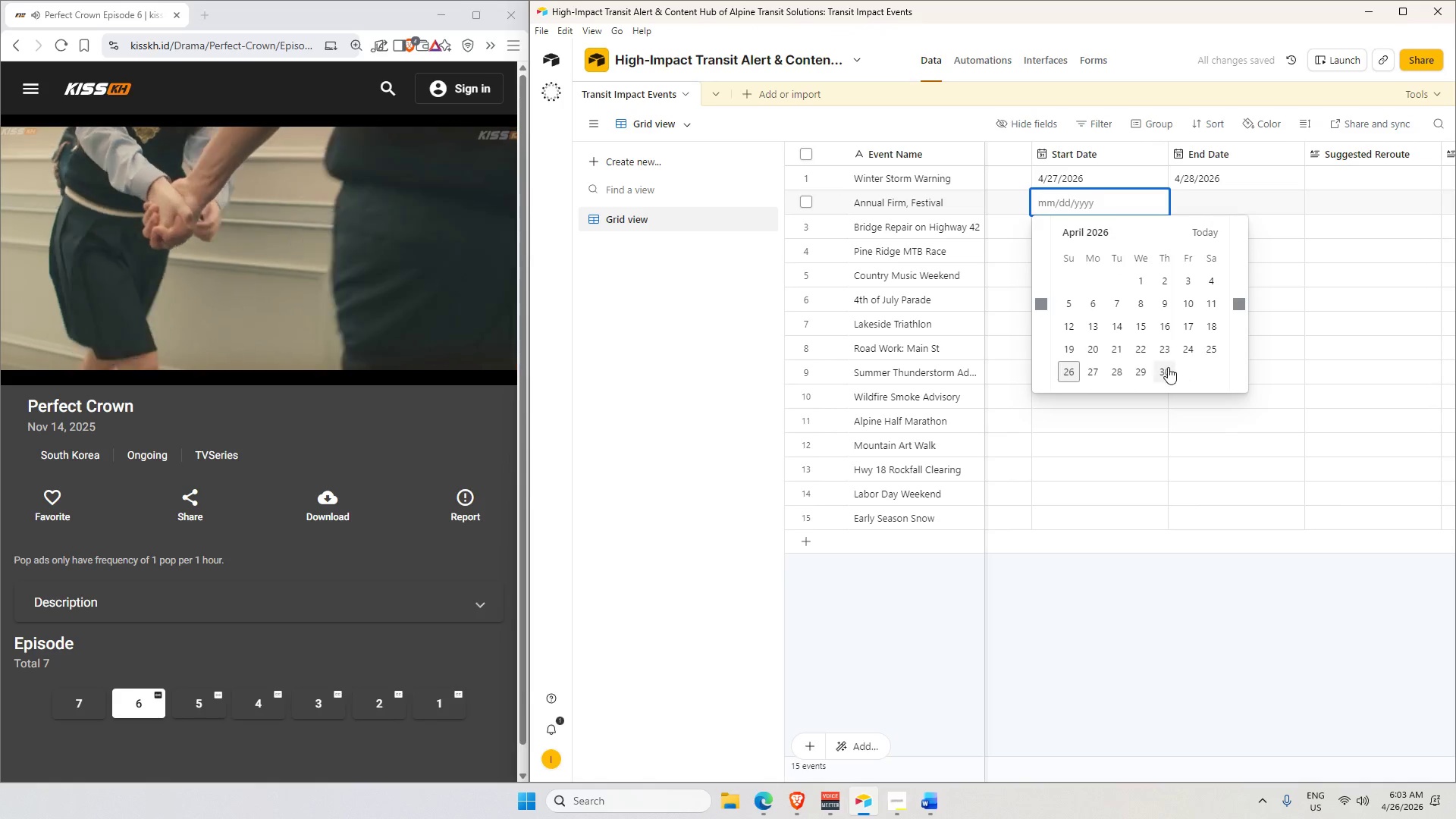 
left_click([1168, 368])
 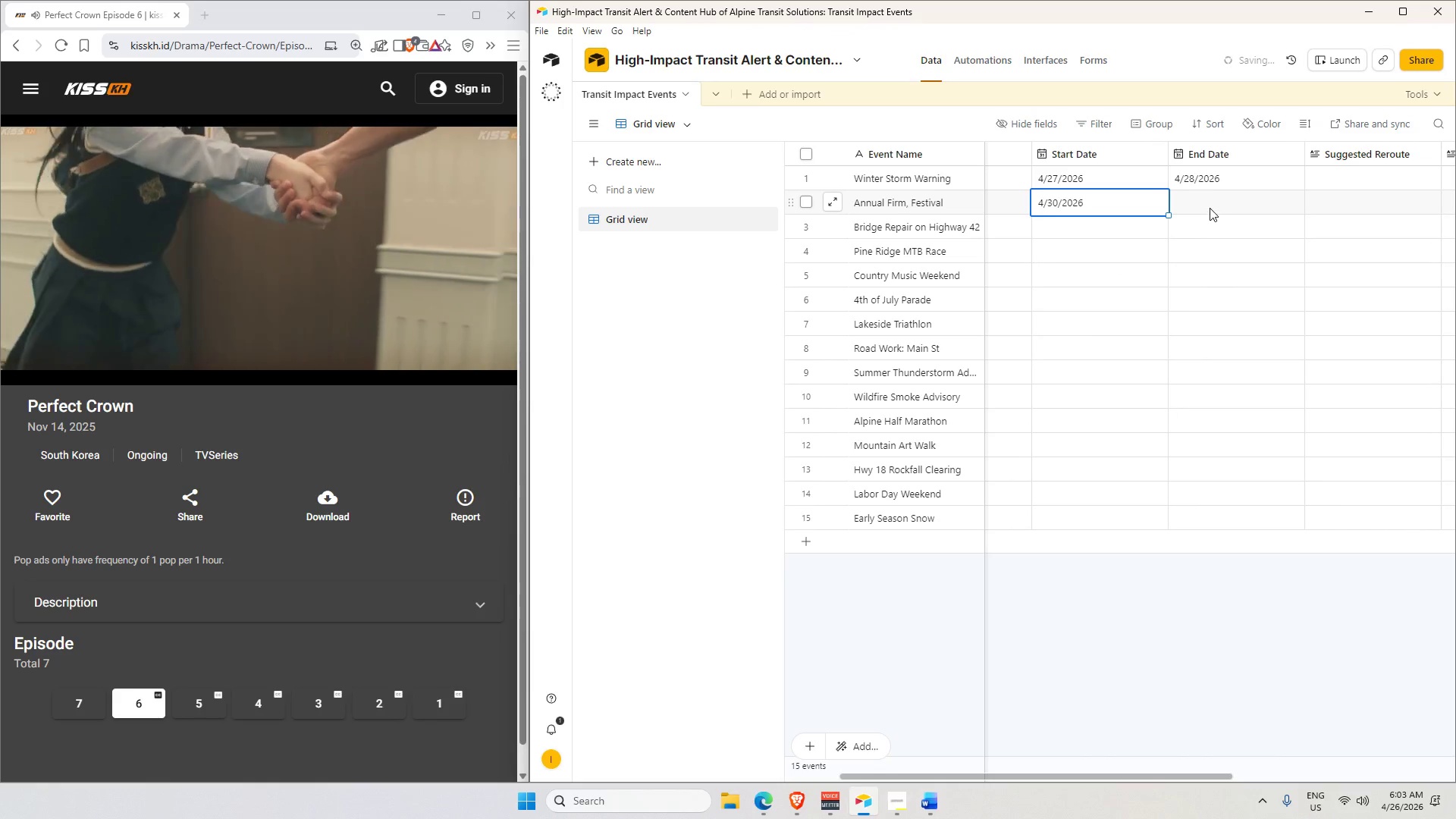 
double_click([1210, 207])
 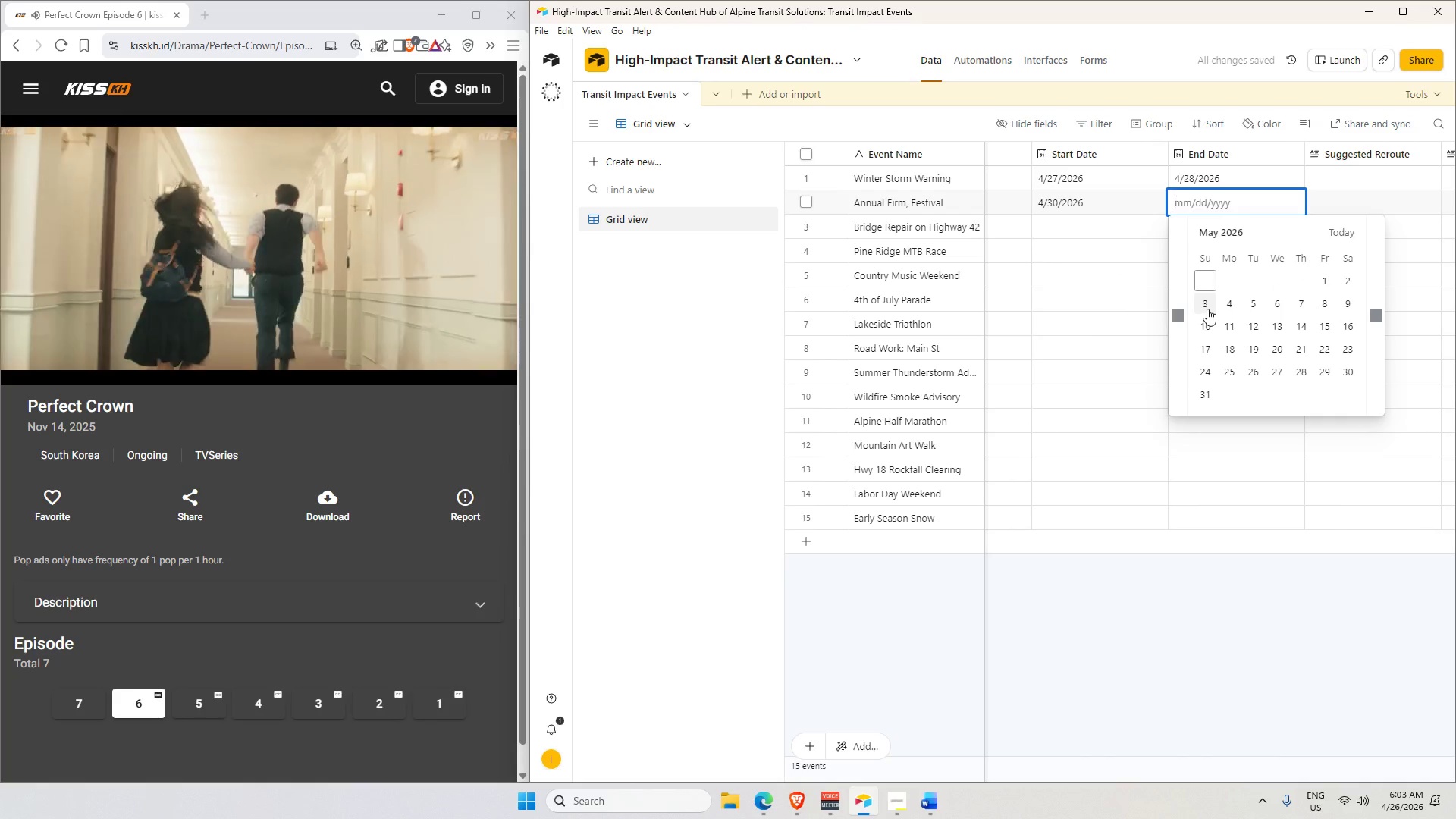 
left_click([1332, 278])
 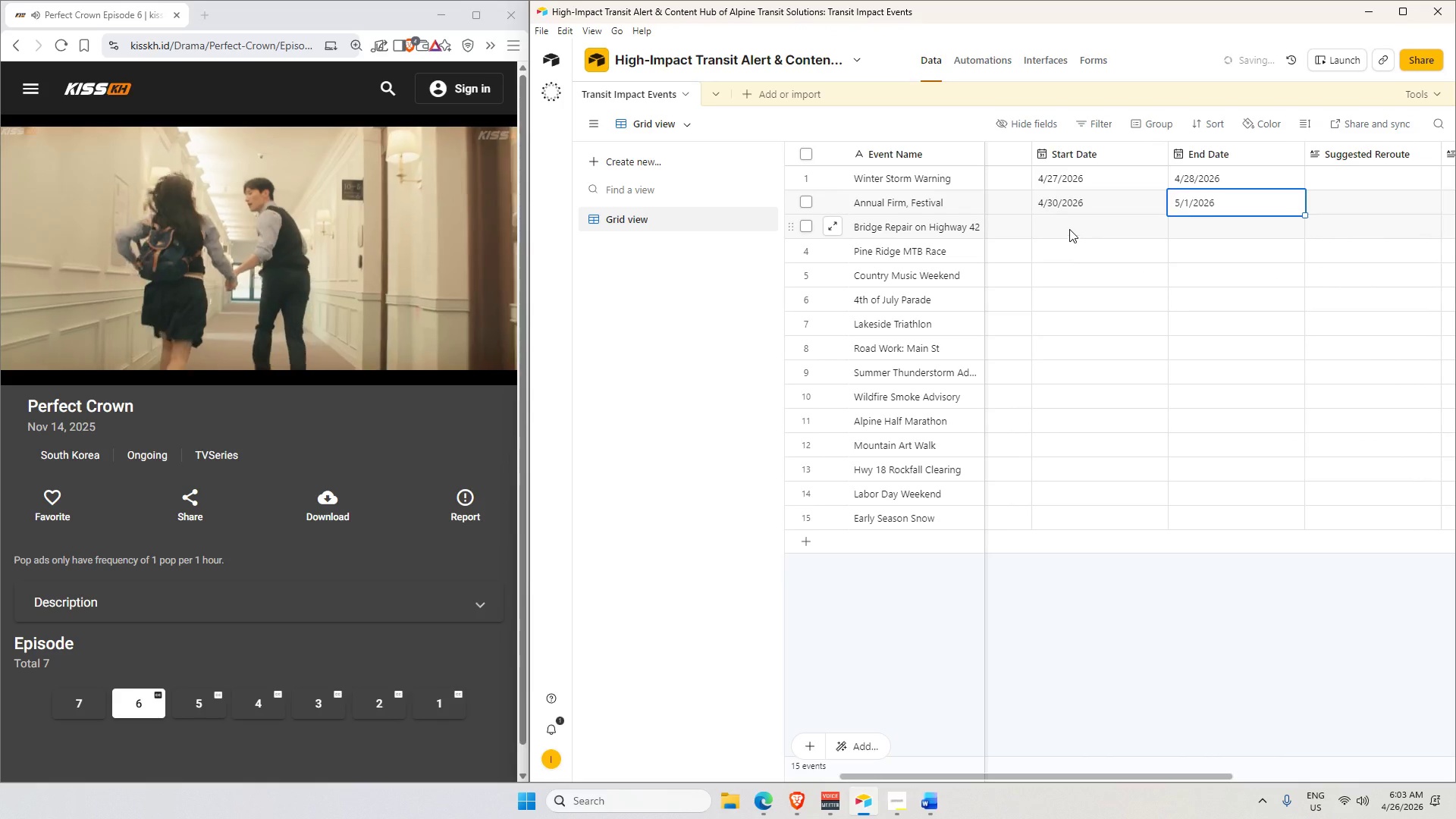 
double_click([1068, 228])
 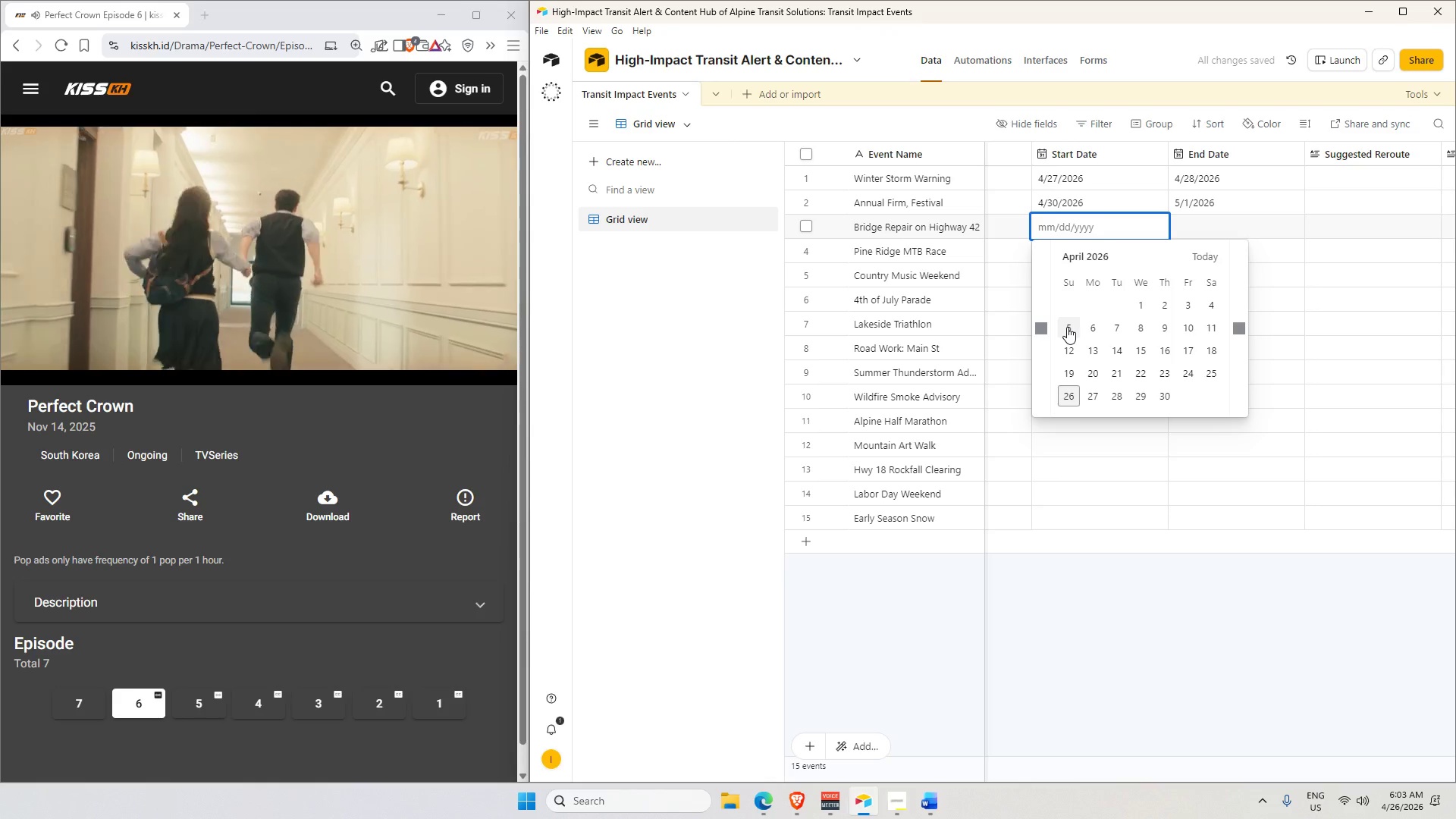 
left_click([1067, 327])
 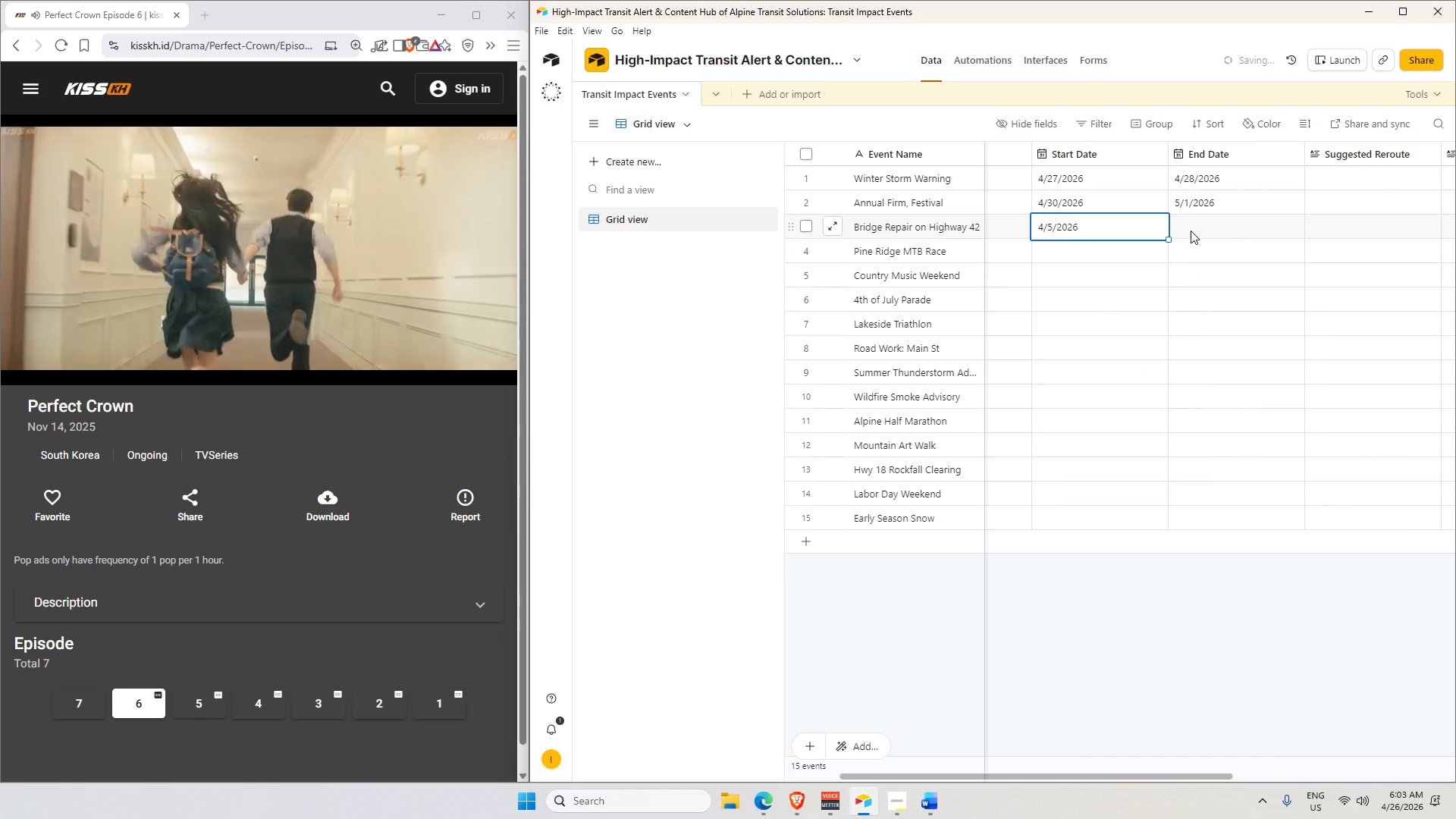 
double_click([1191, 230])
 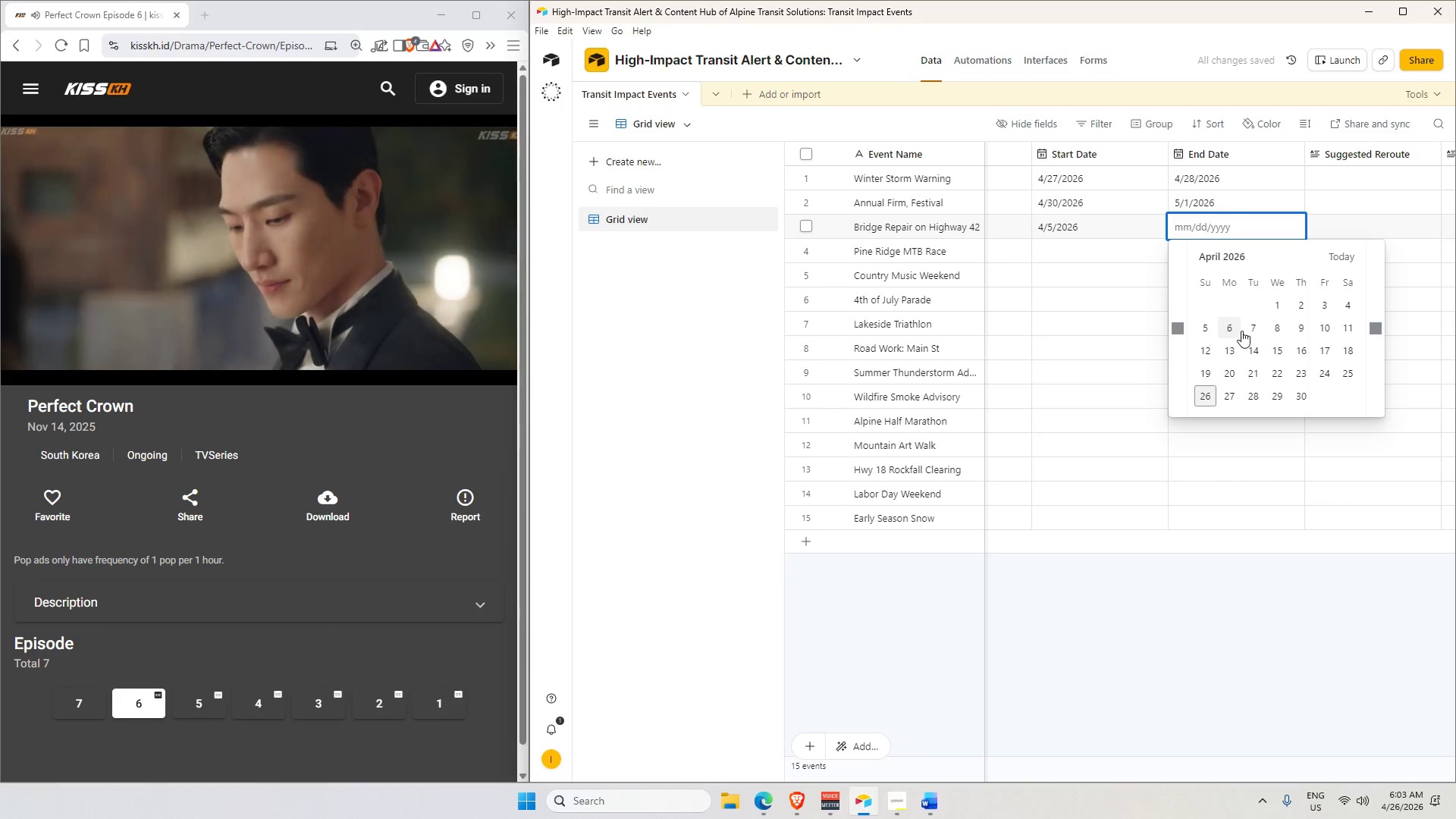 
left_click([1246, 328])
 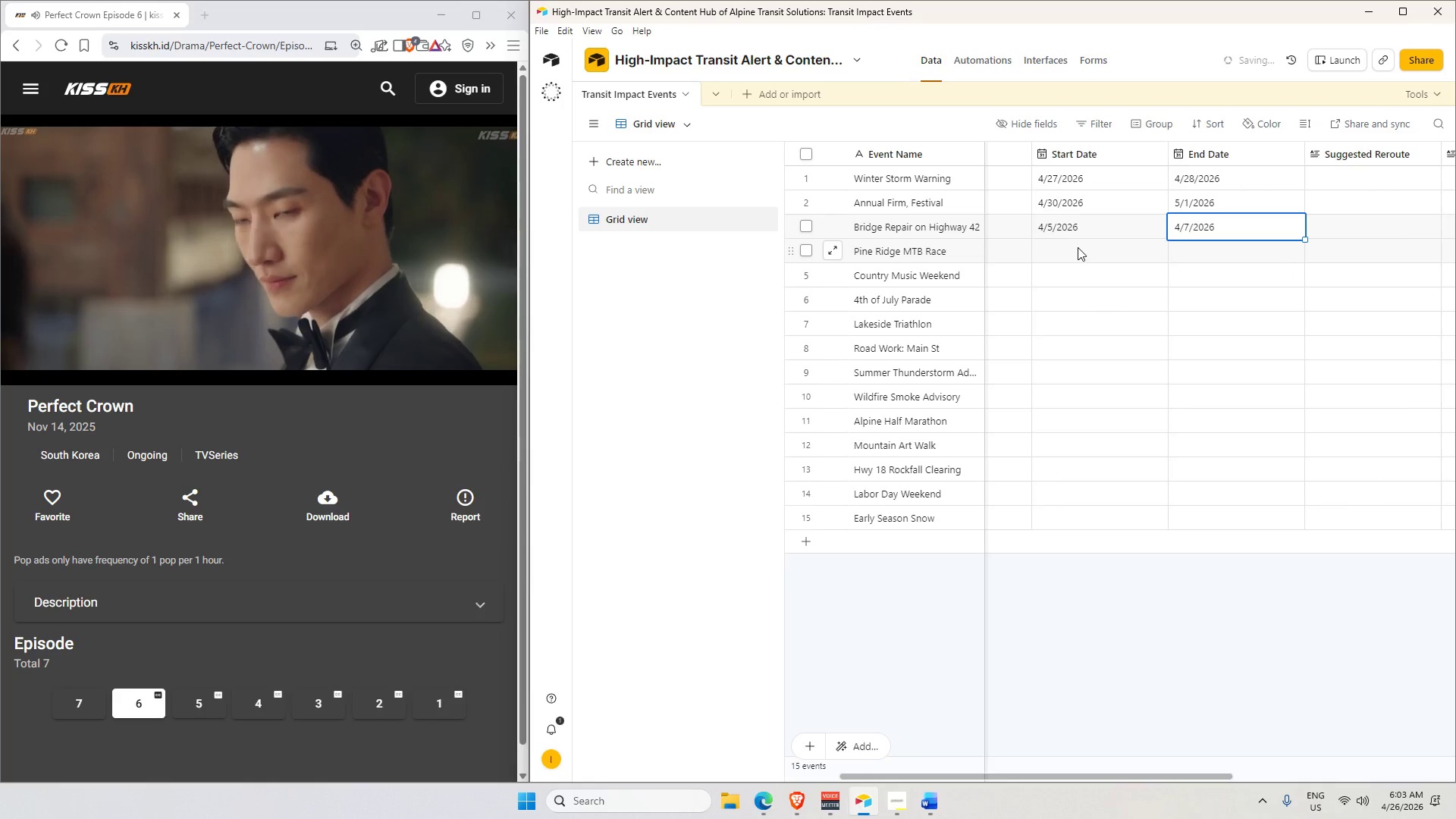 
double_click([1078, 247])
 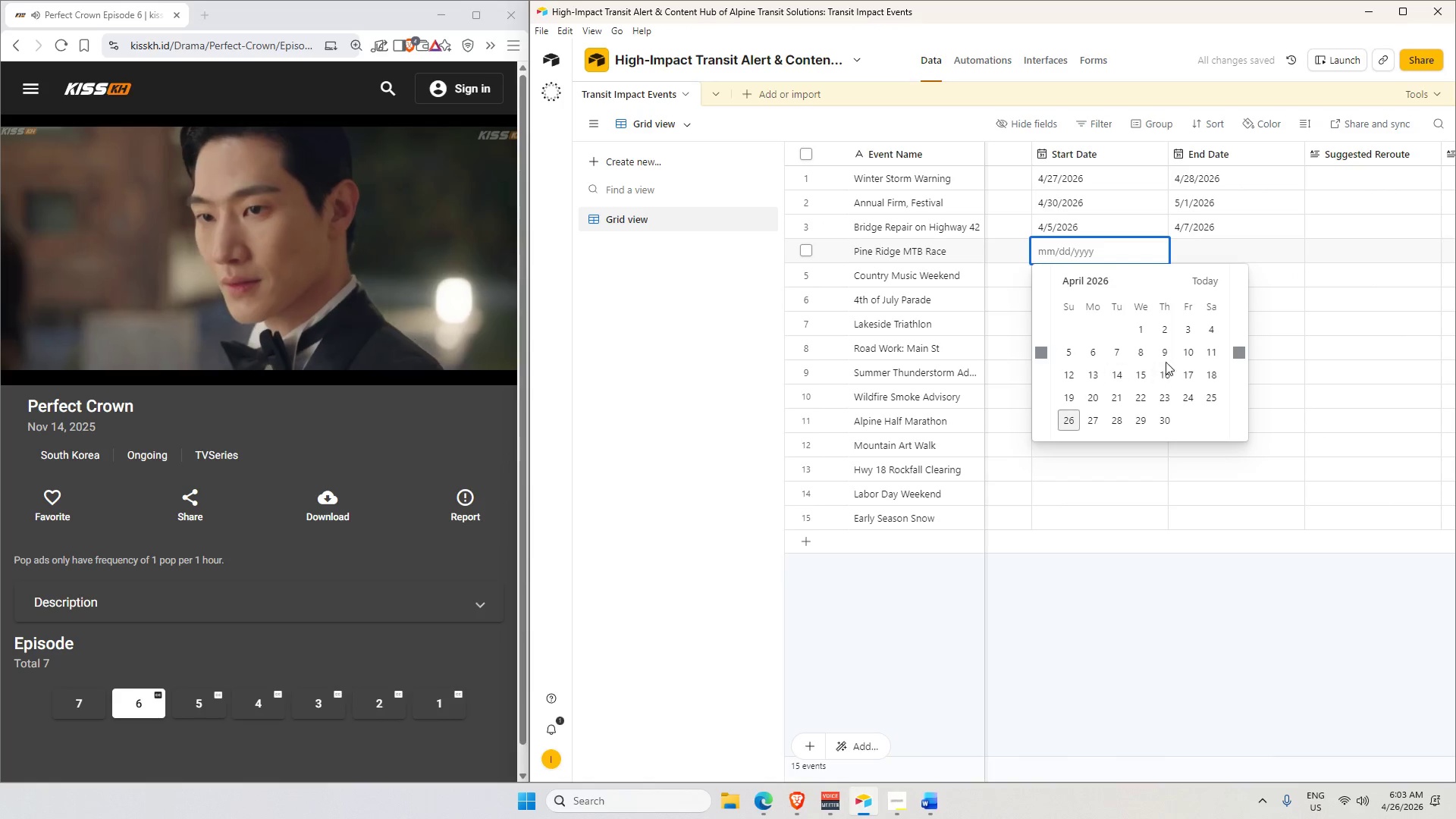 
left_click([1161, 356])
 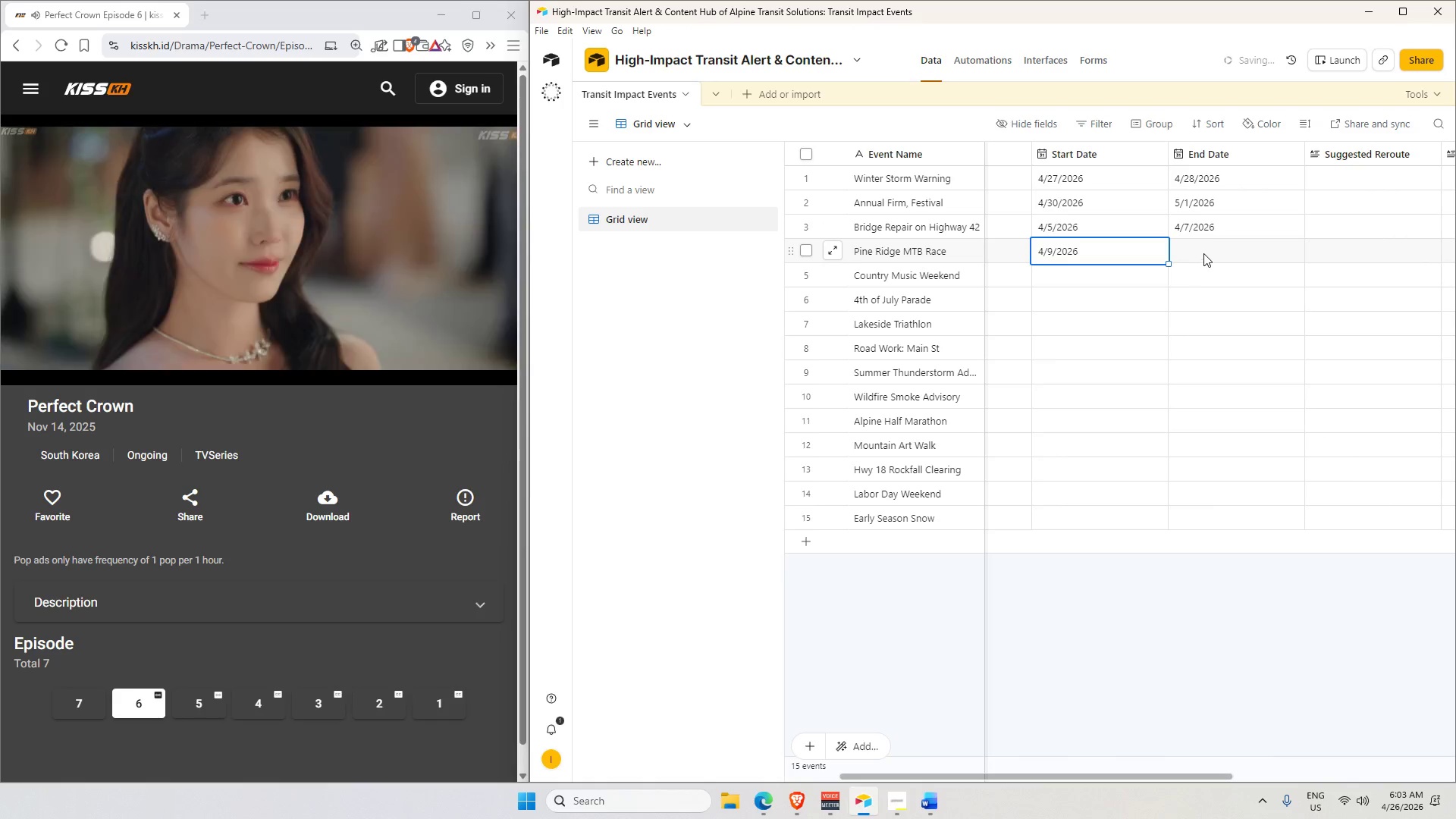 
double_click([1203, 253])
 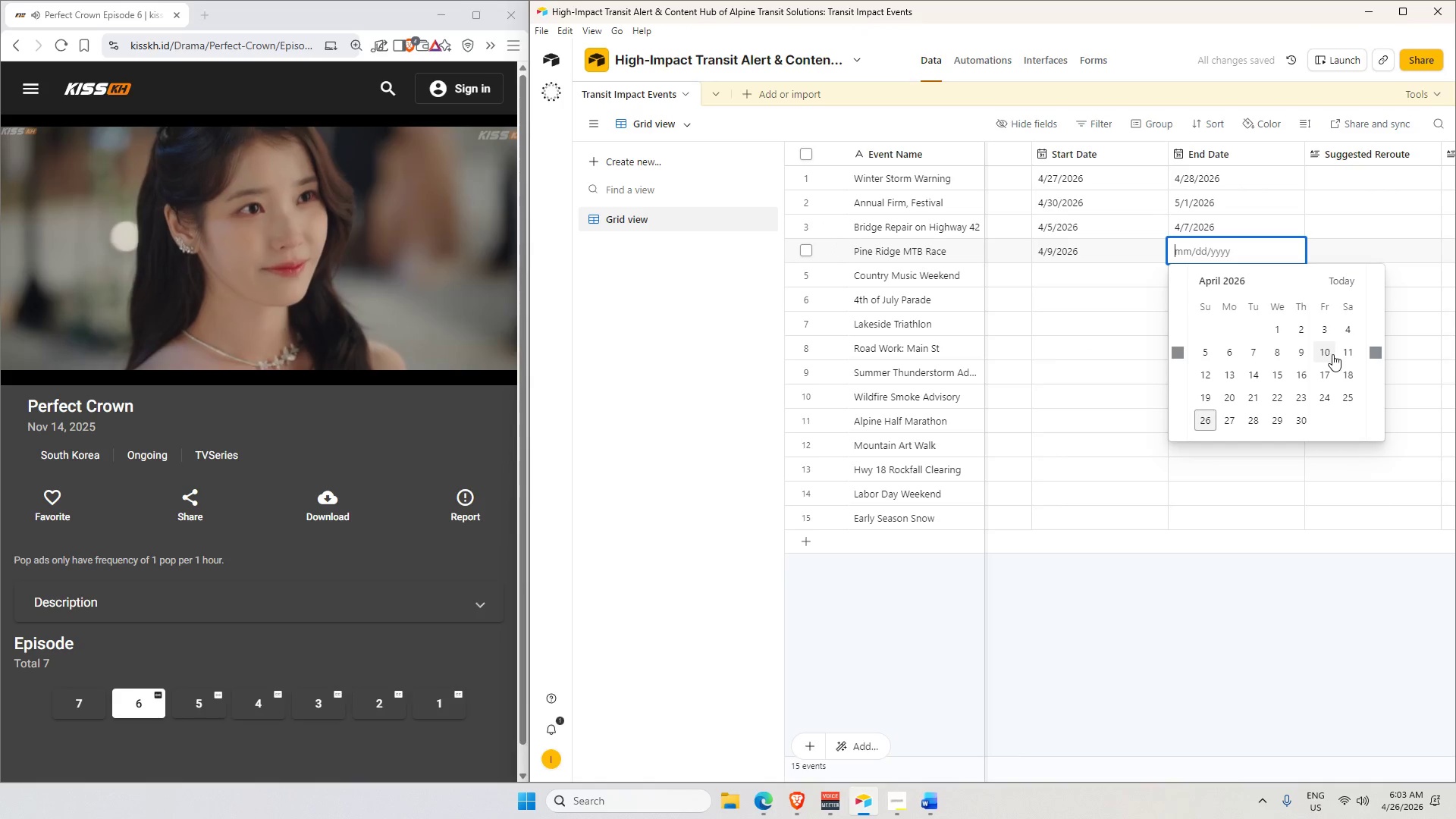 
left_click([1325, 353])
 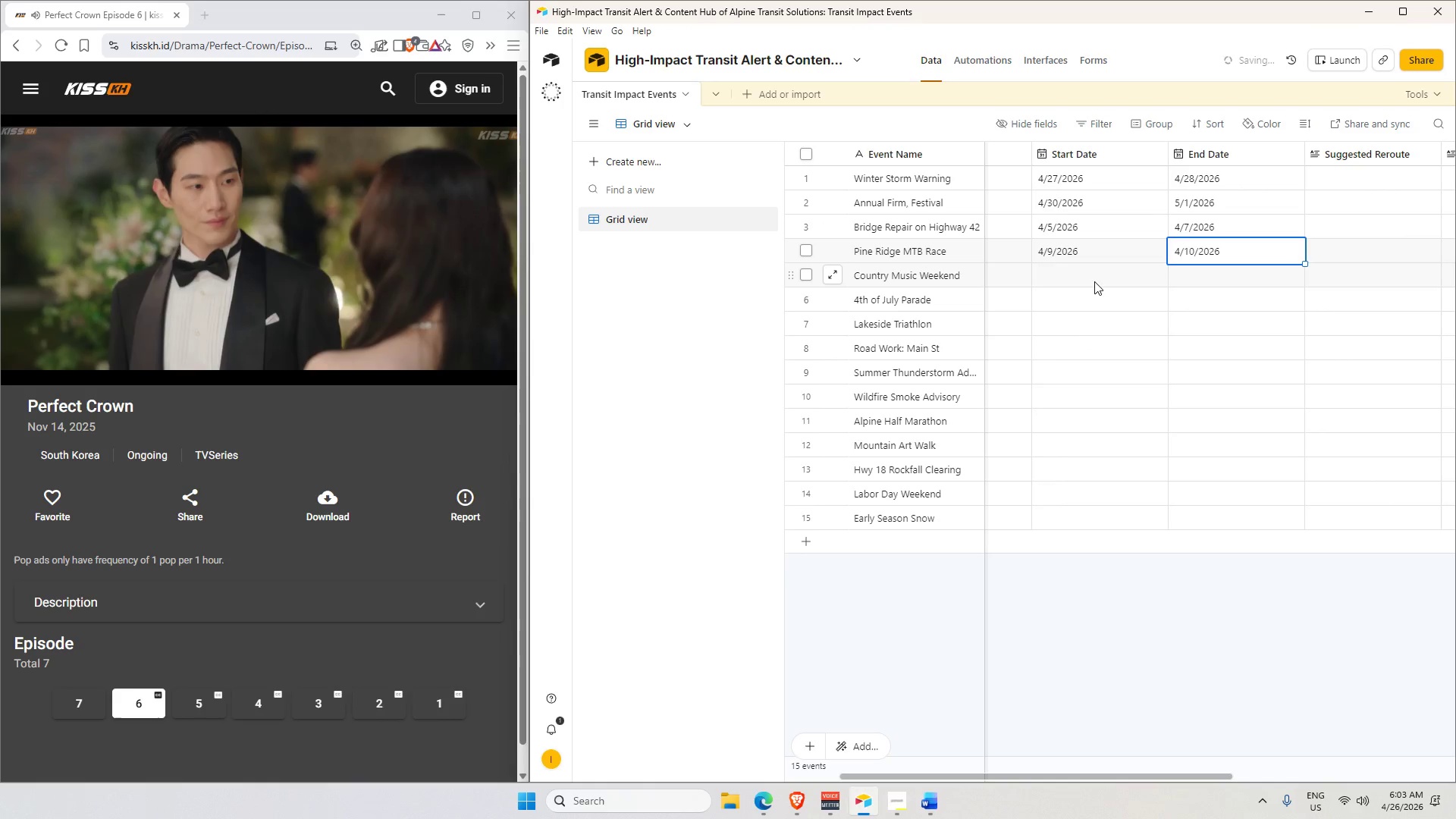 
double_click([1093, 275])
 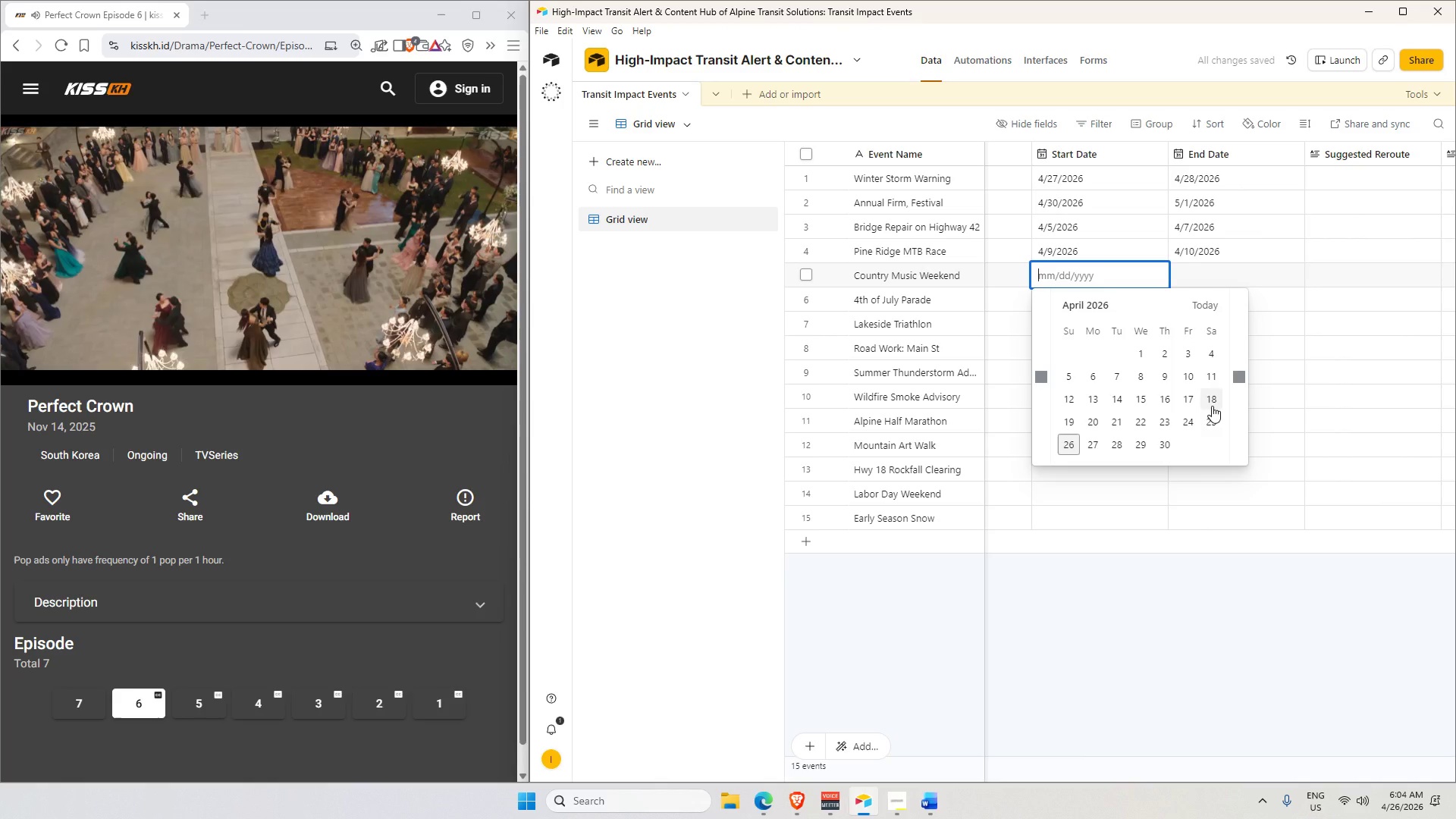 
wait(6.62)
 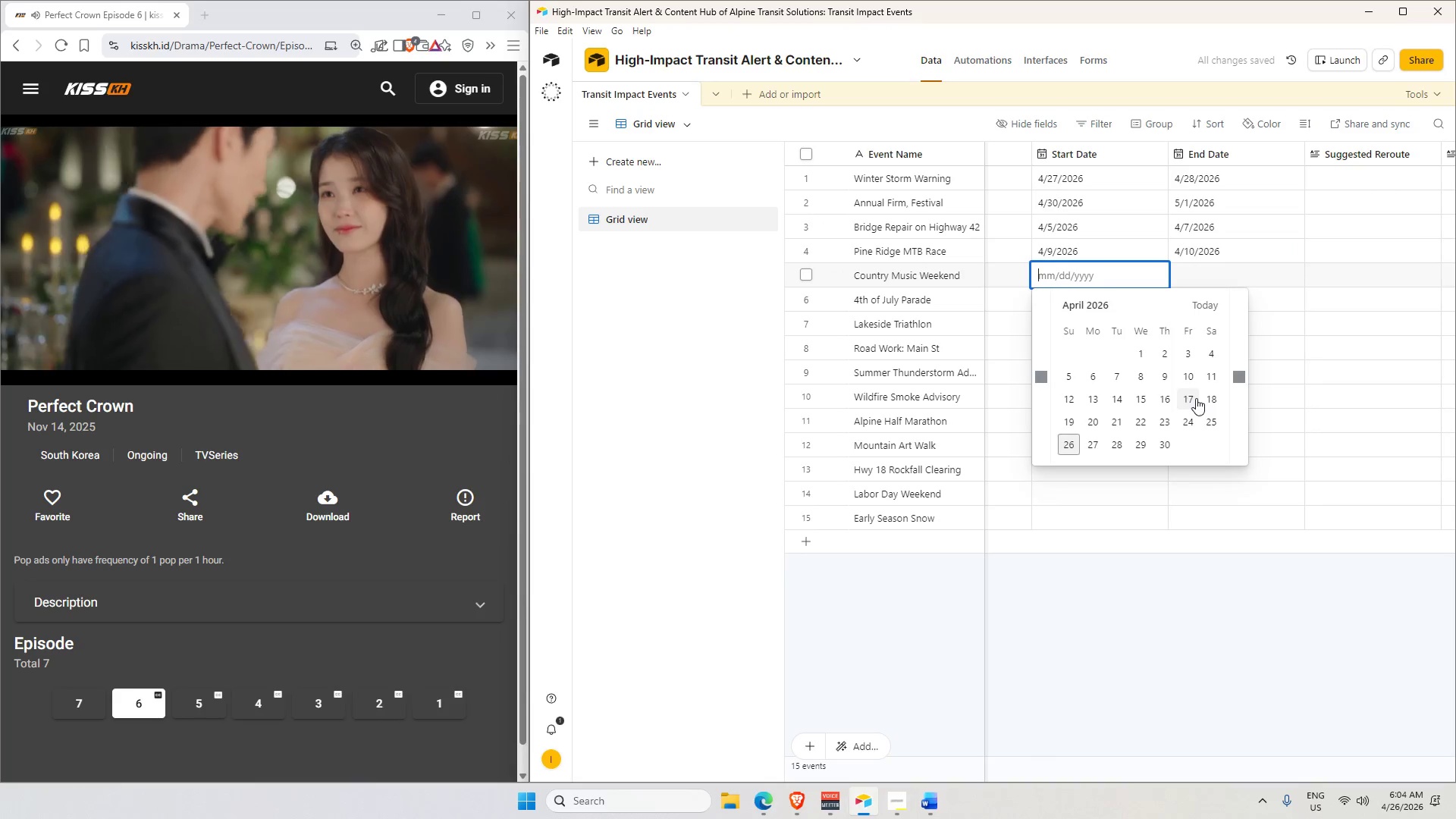 
left_click([1212, 406])
 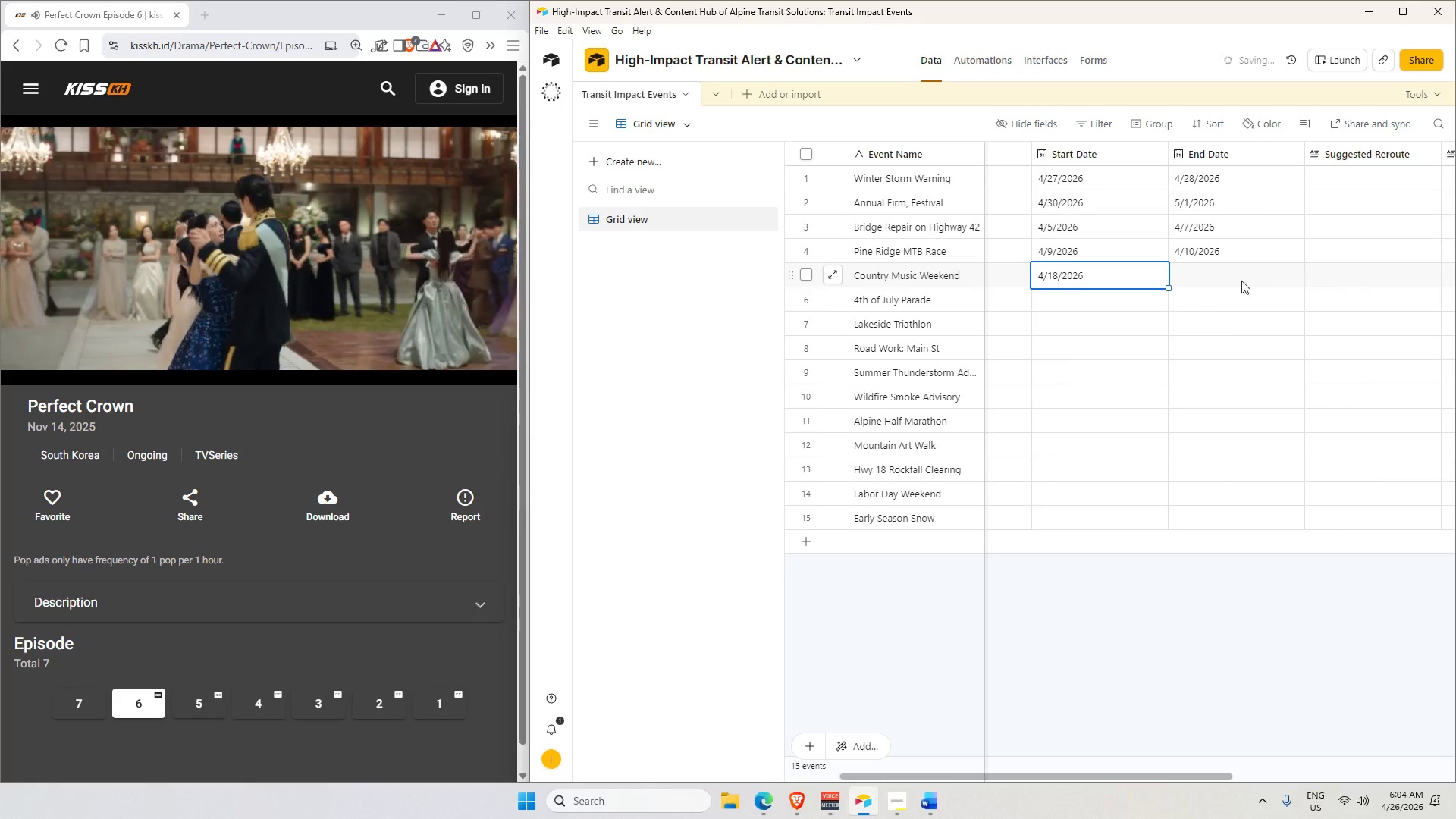 
double_click([1216, 278])
 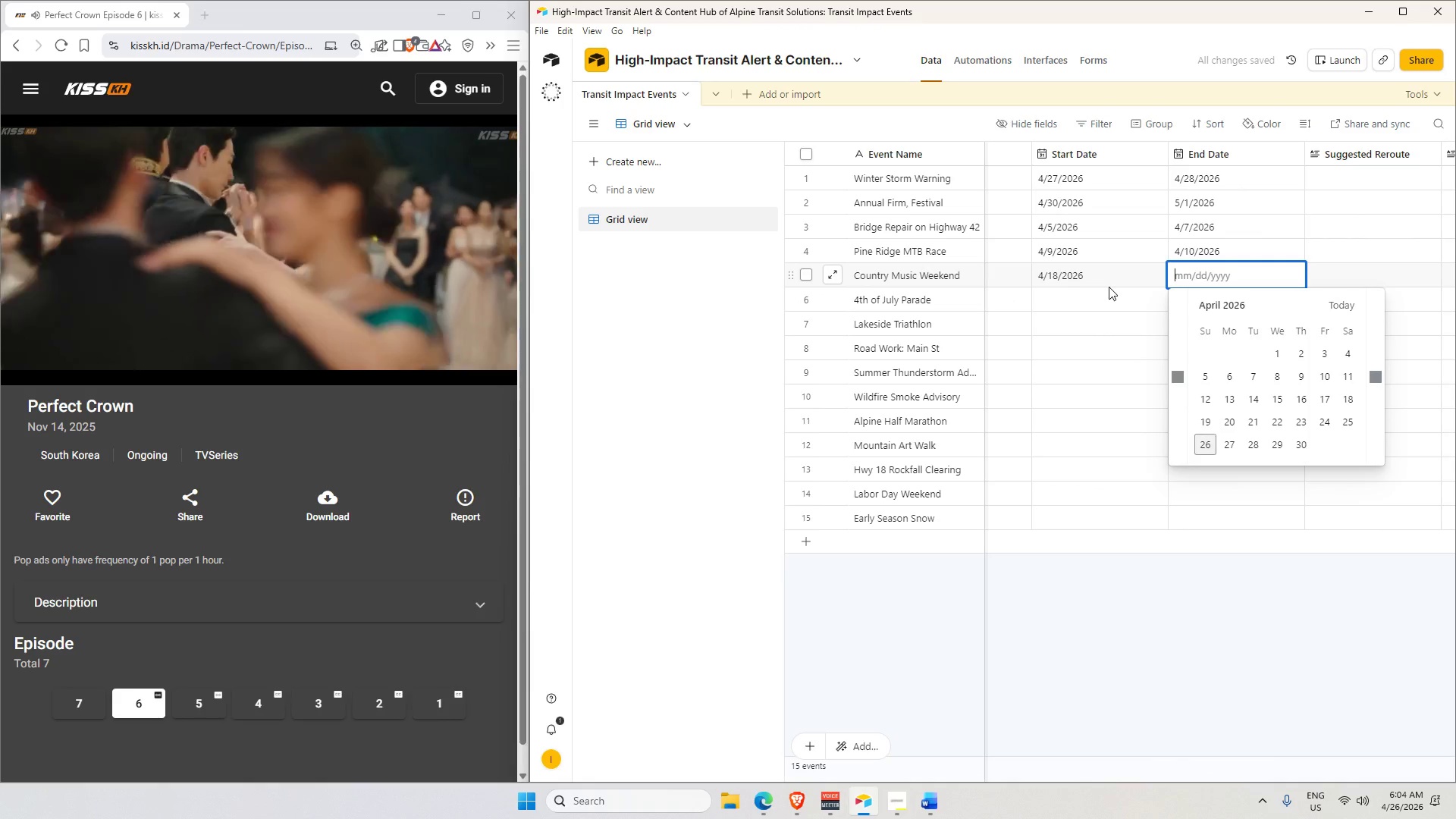 
double_click([1103, 276])
 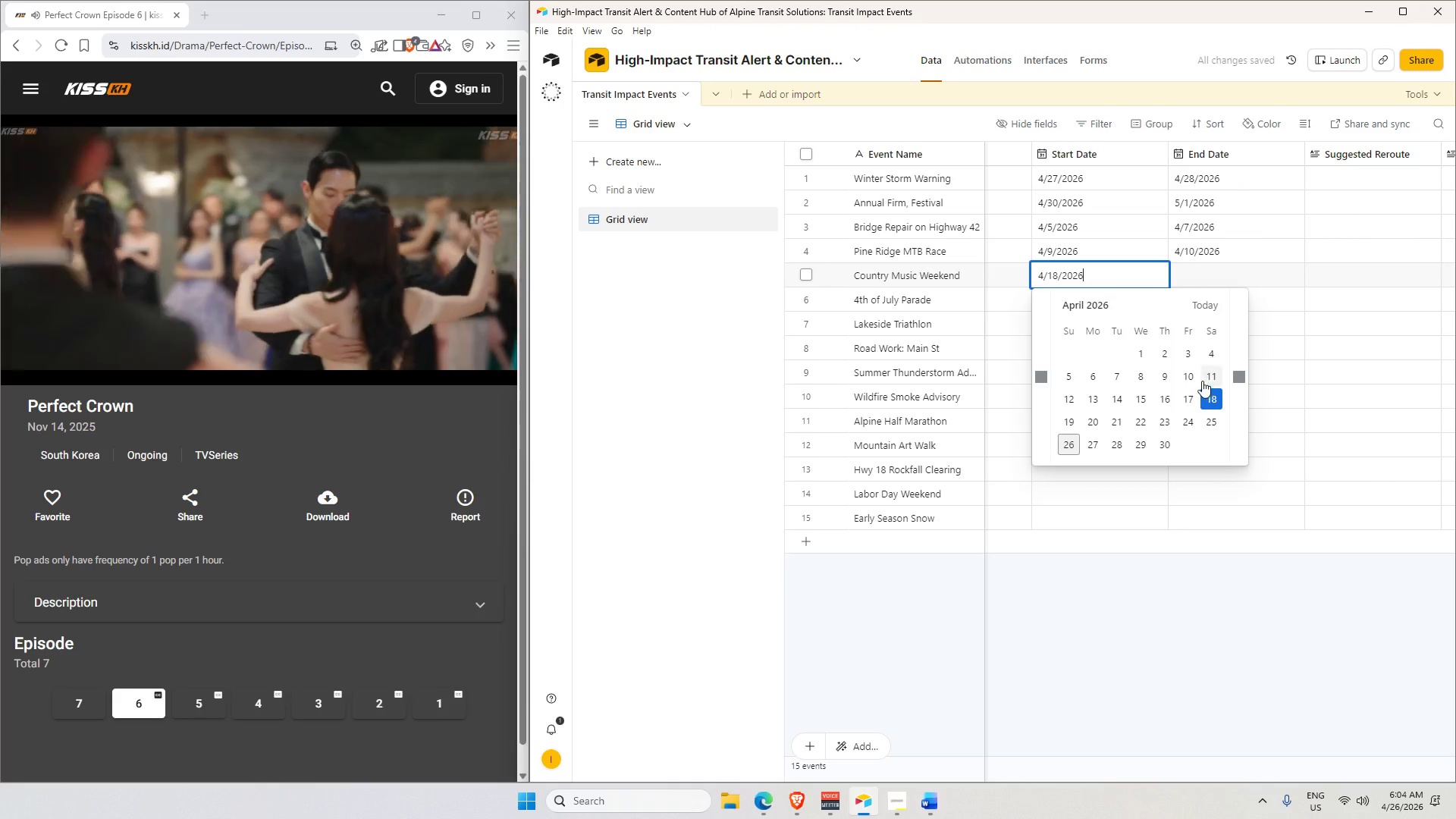 
left_click([1209, 272])
 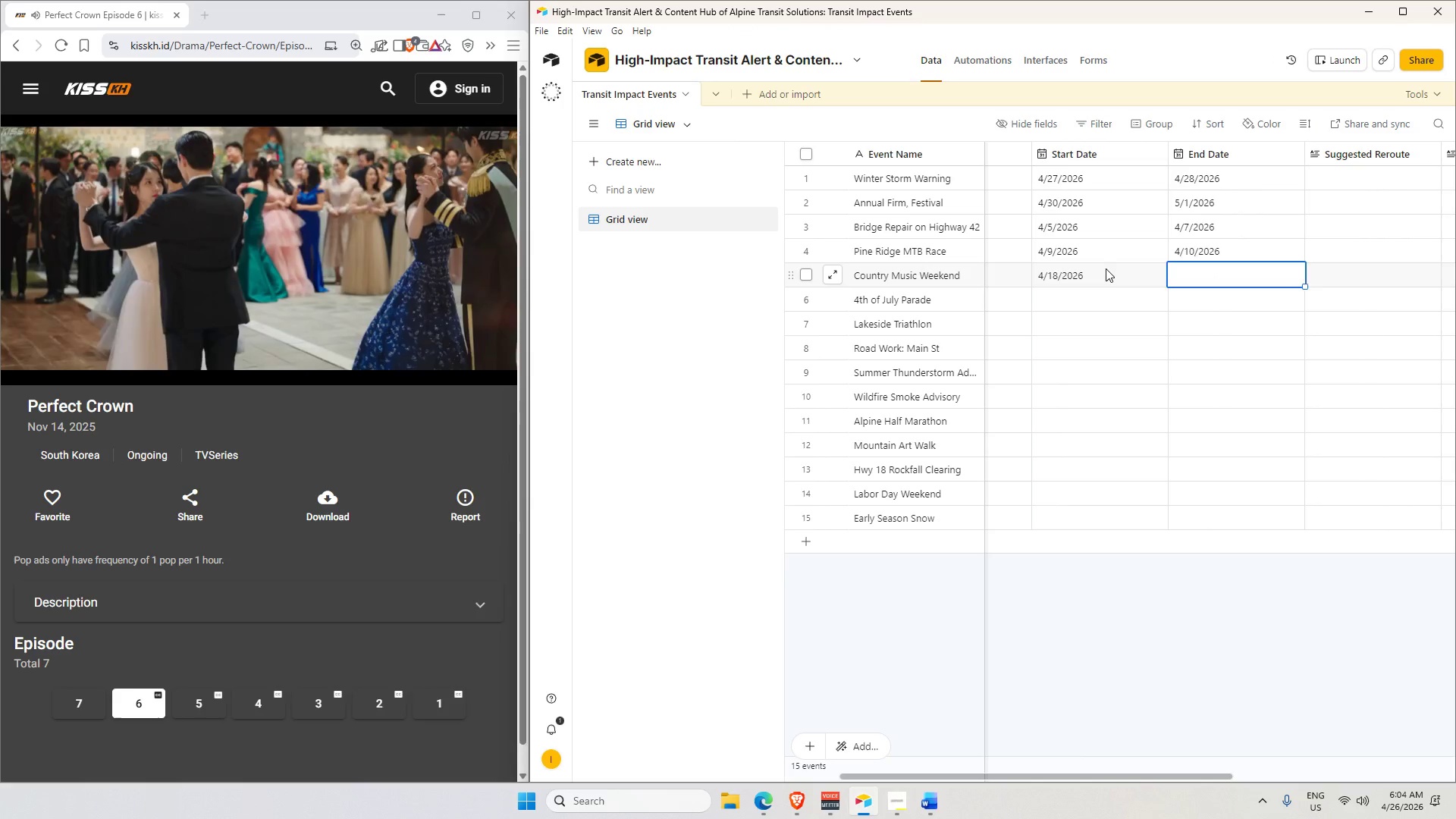 
double_click([1106, 268])
 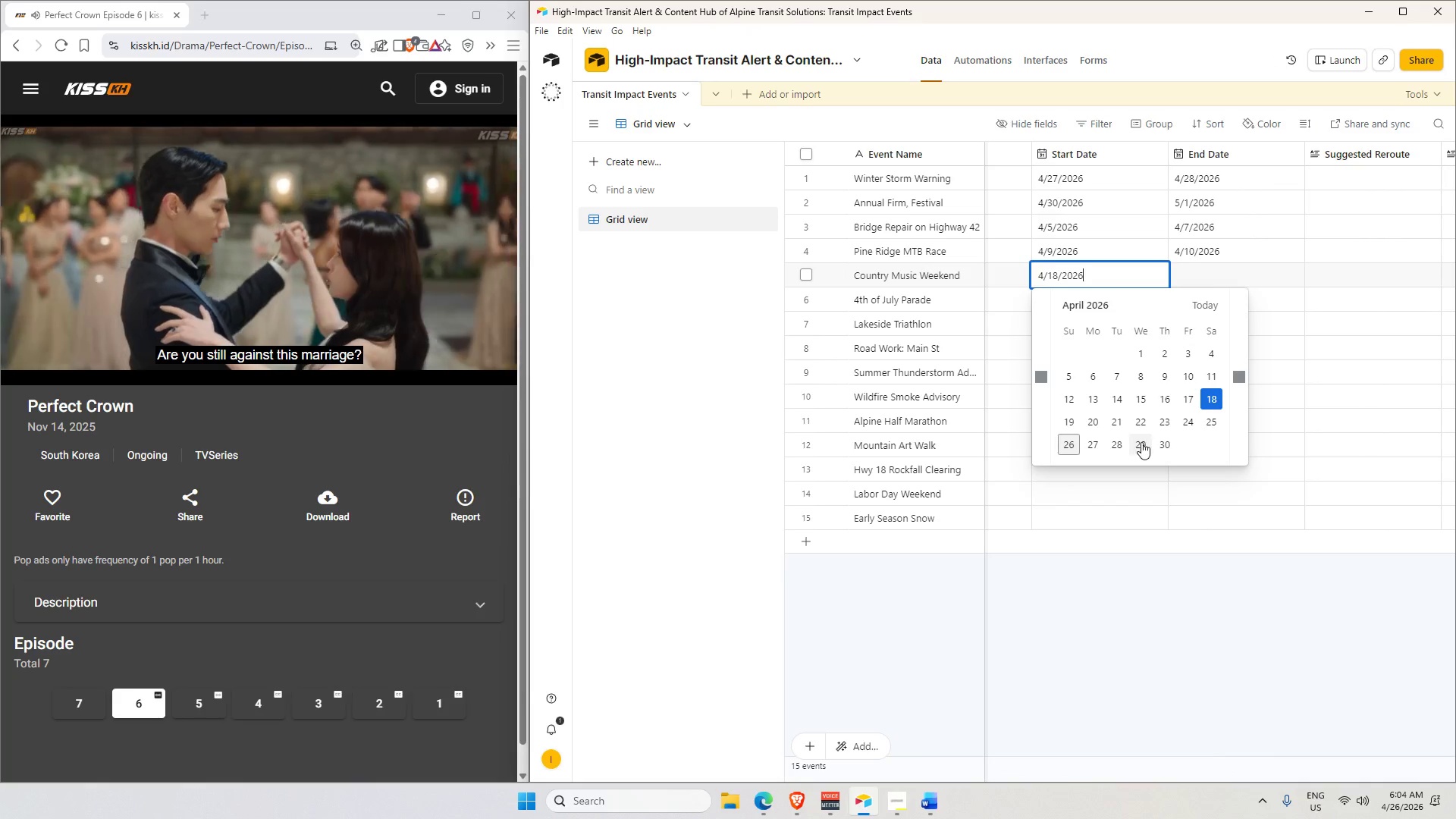 
left_click([1112, 444])
 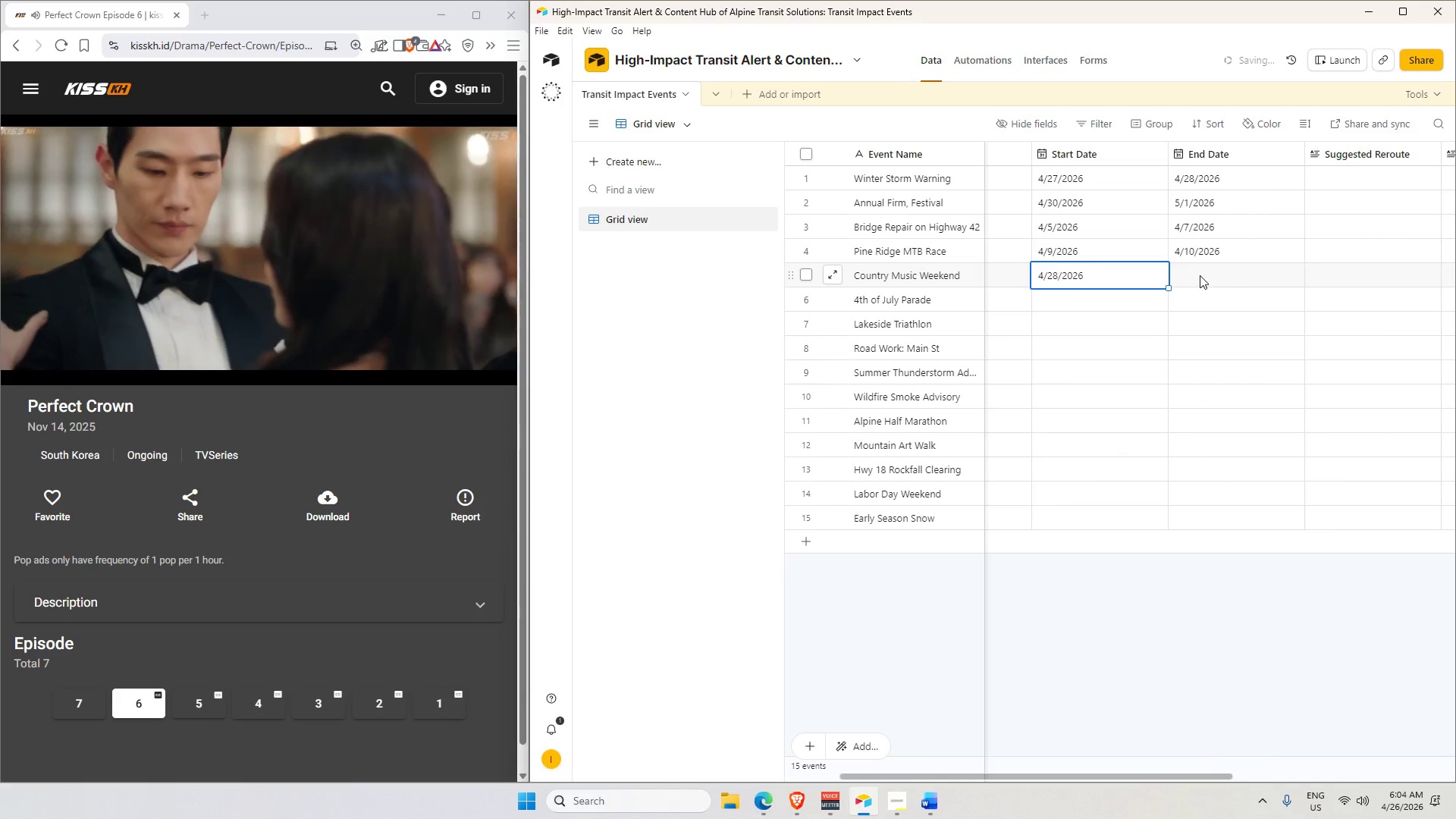 
double_click([1200, 275])
 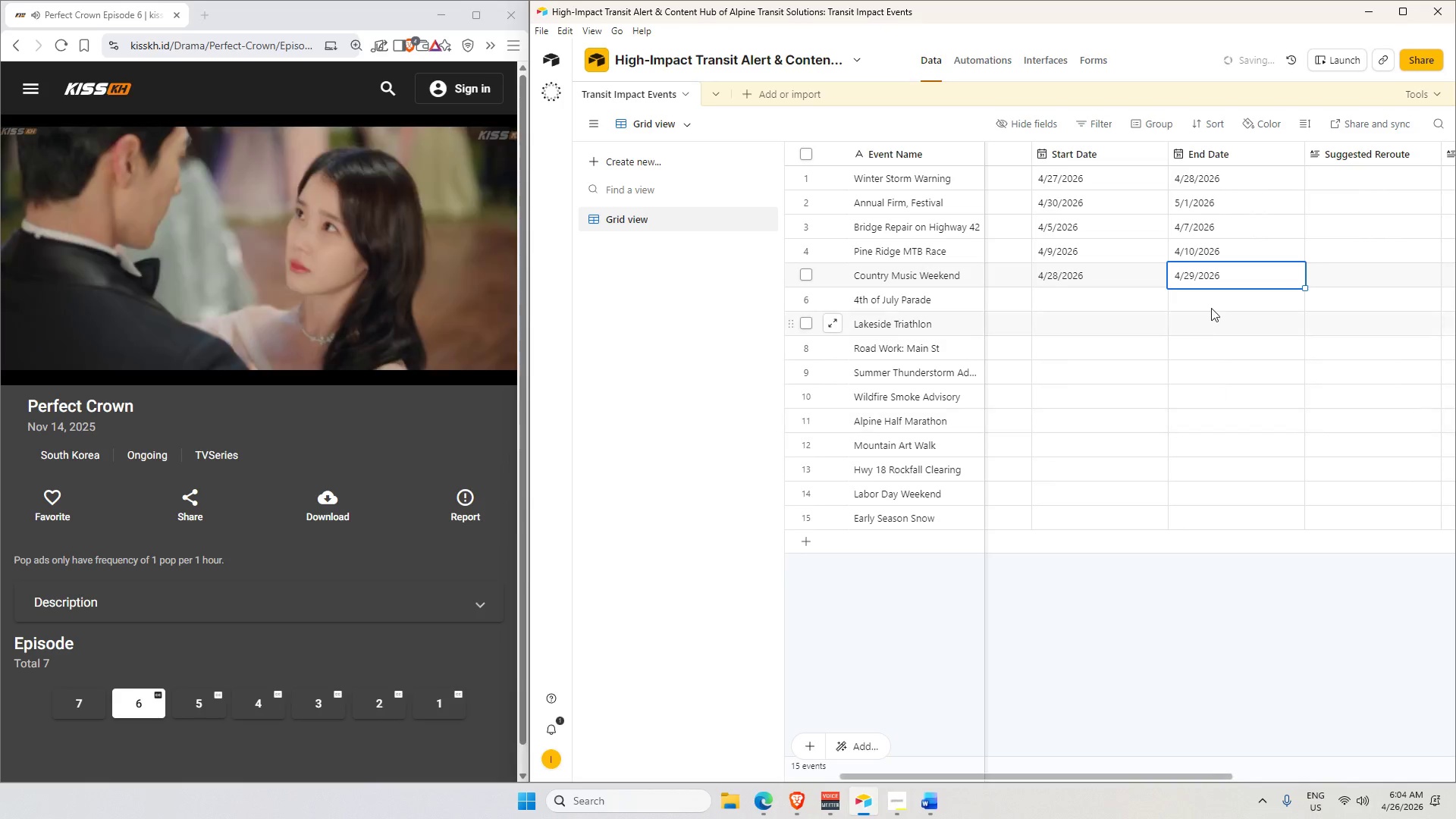 
double_click([1105, 300])
 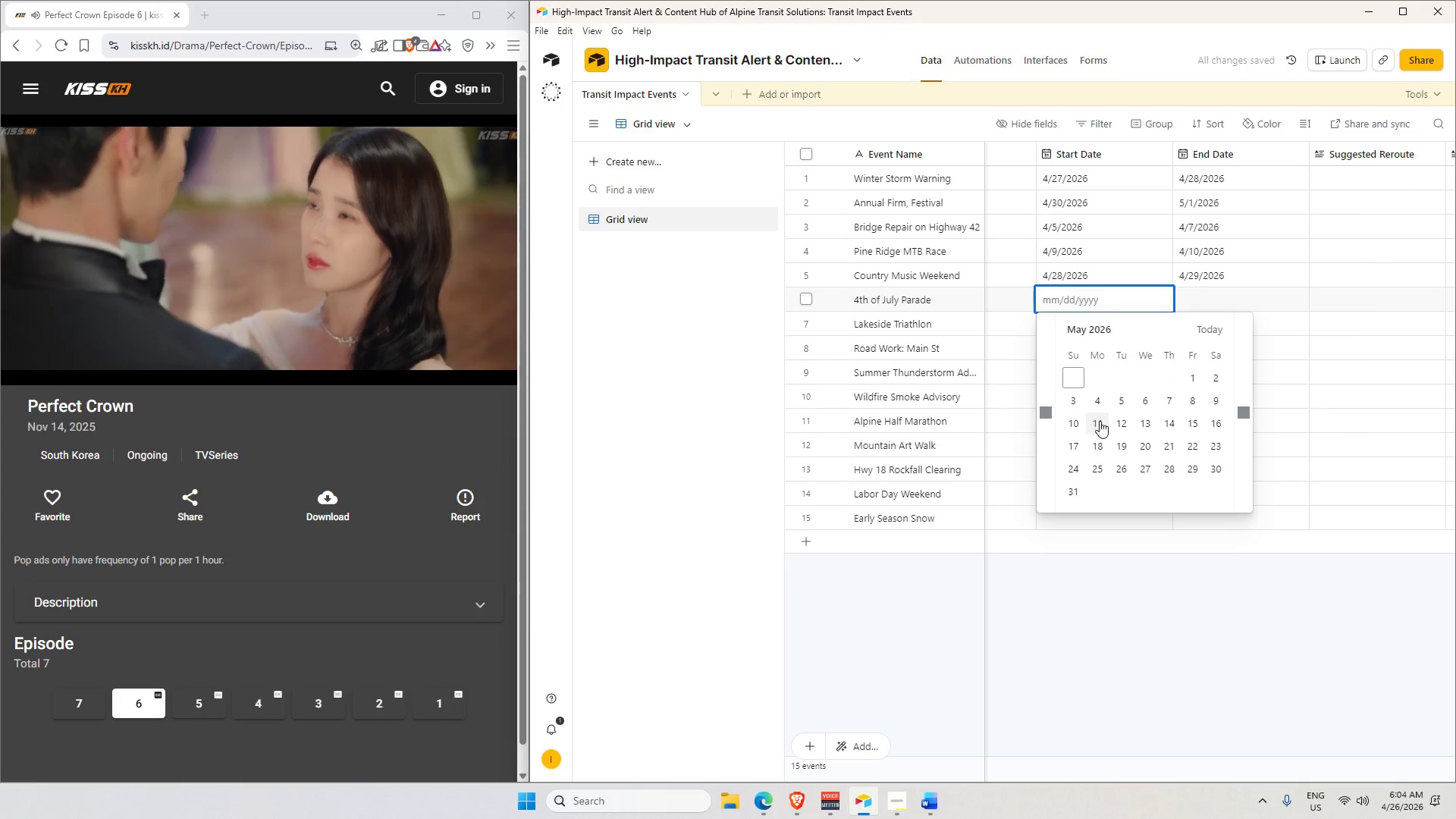 
left_click([1073, 400])
 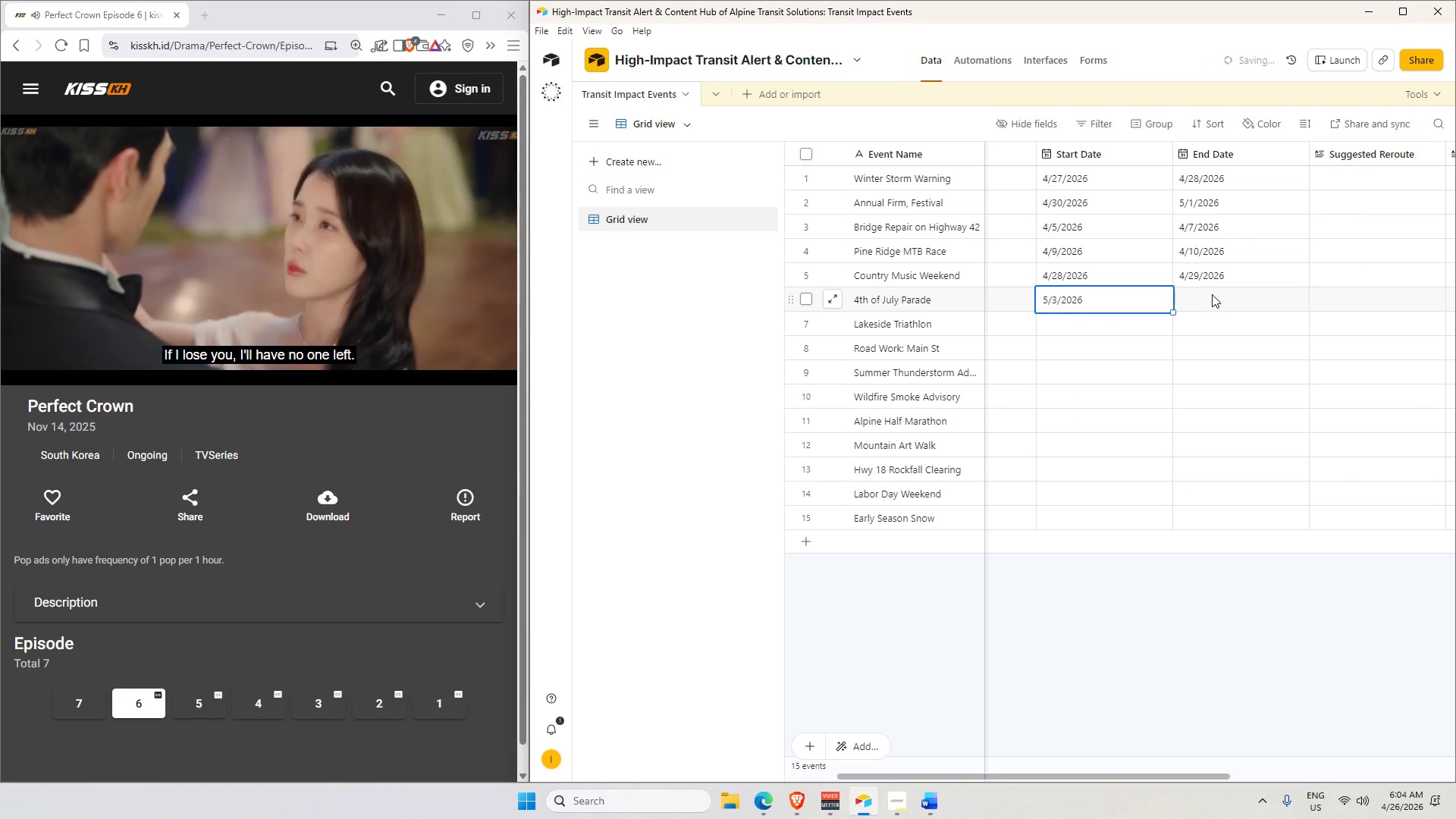 
double_click([1211, 291])
 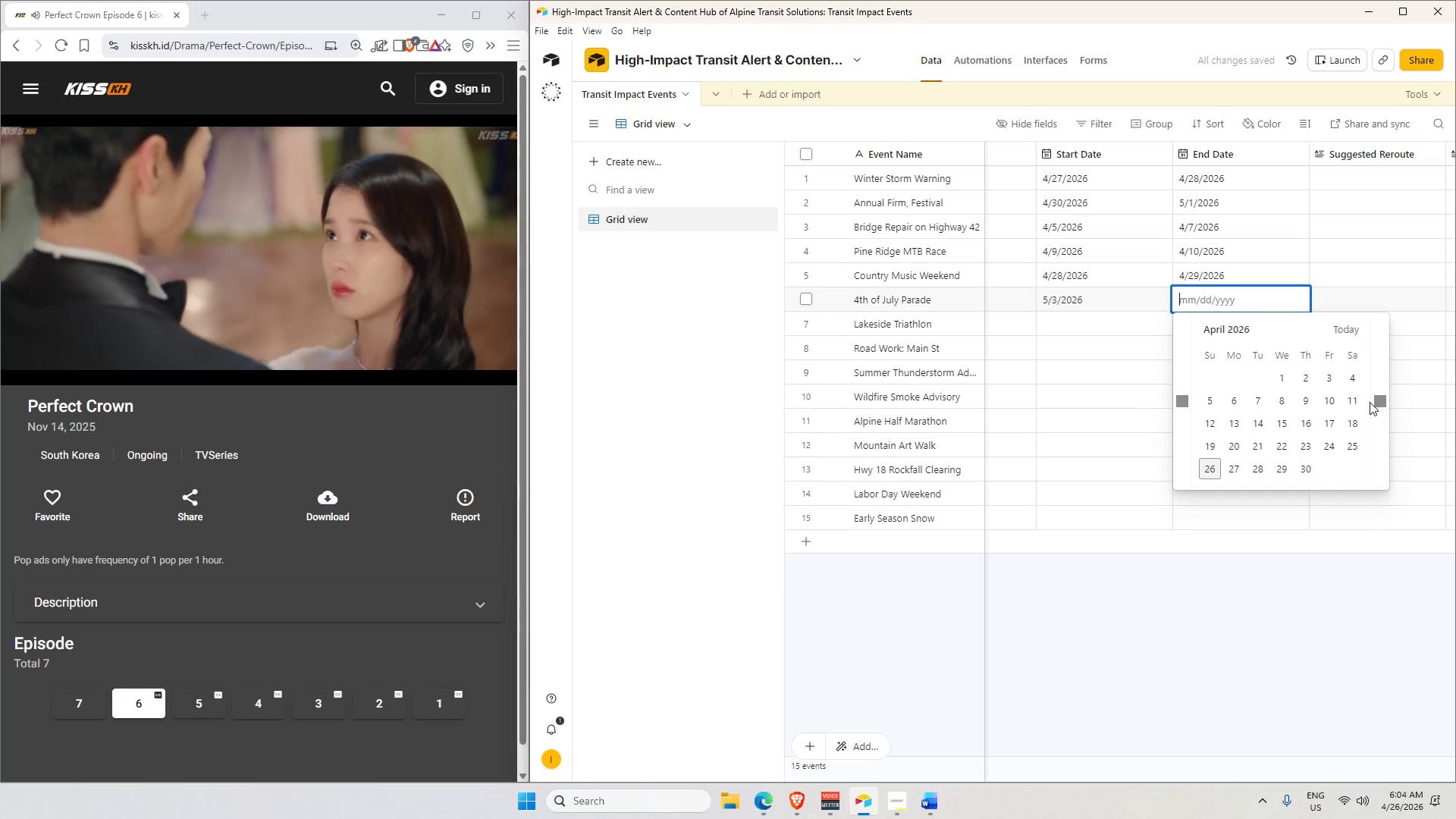 
left_click([1370, 402])
 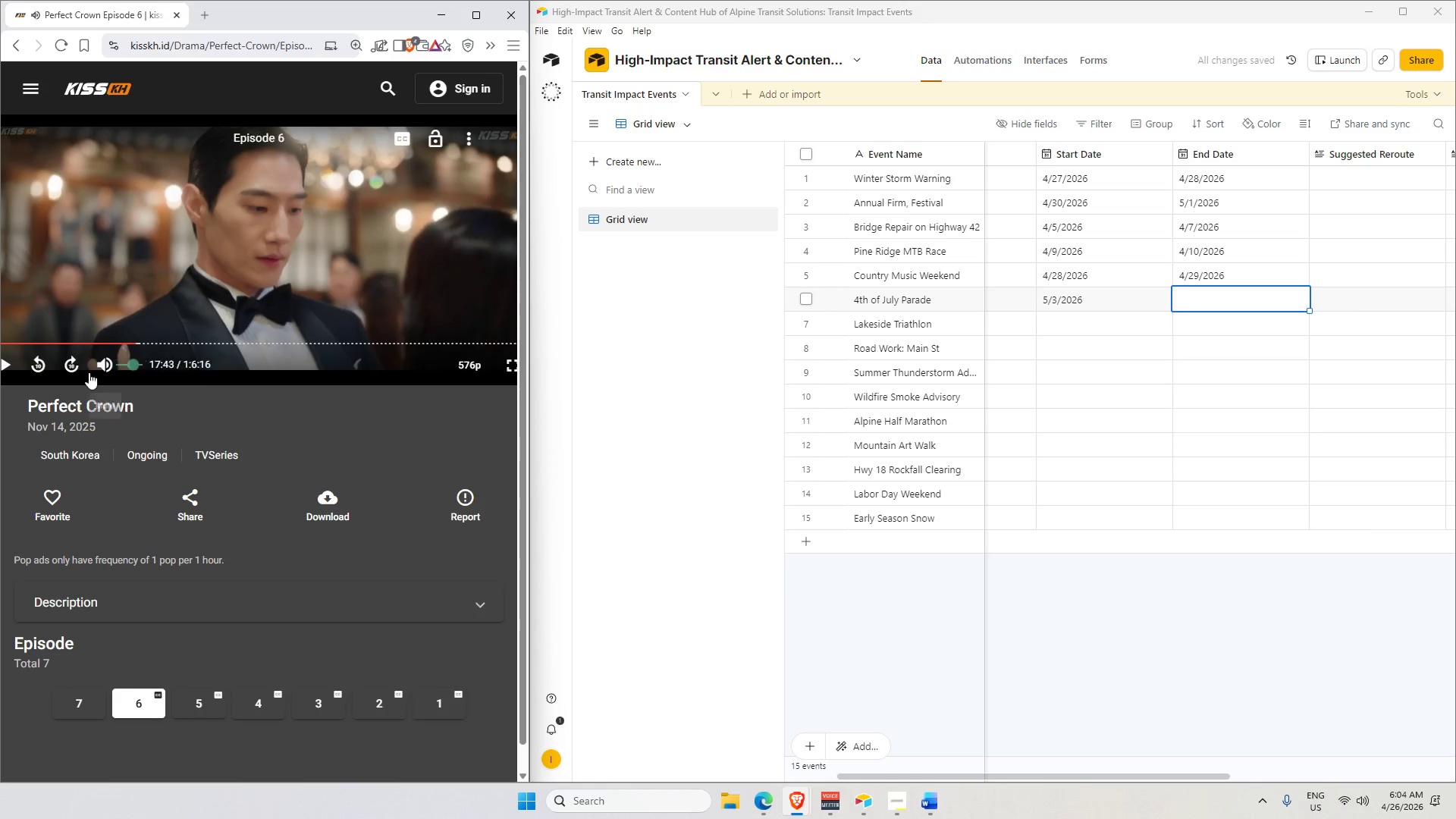 
left_click([35, 363])
 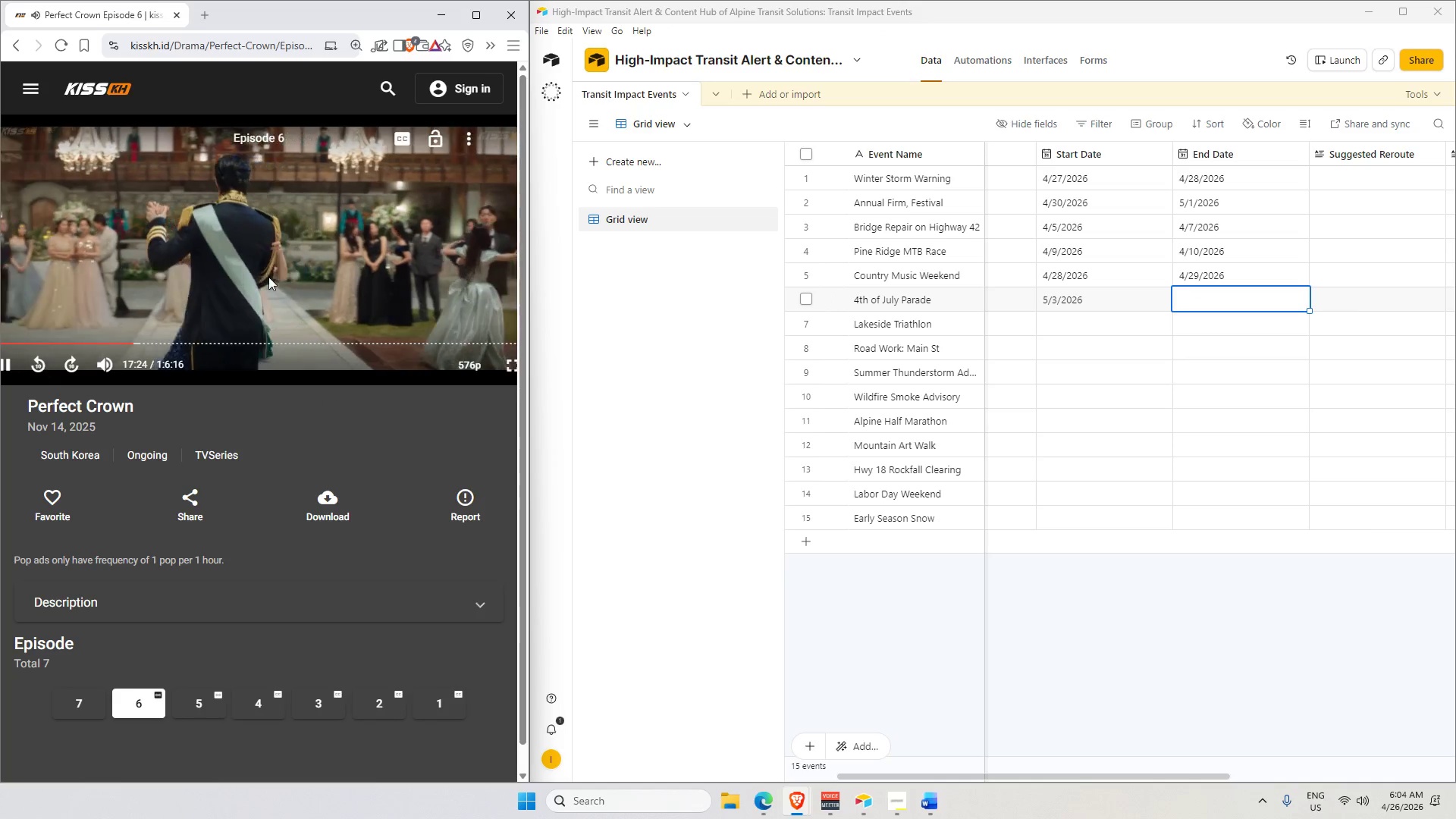 
left_click([273, 265])
 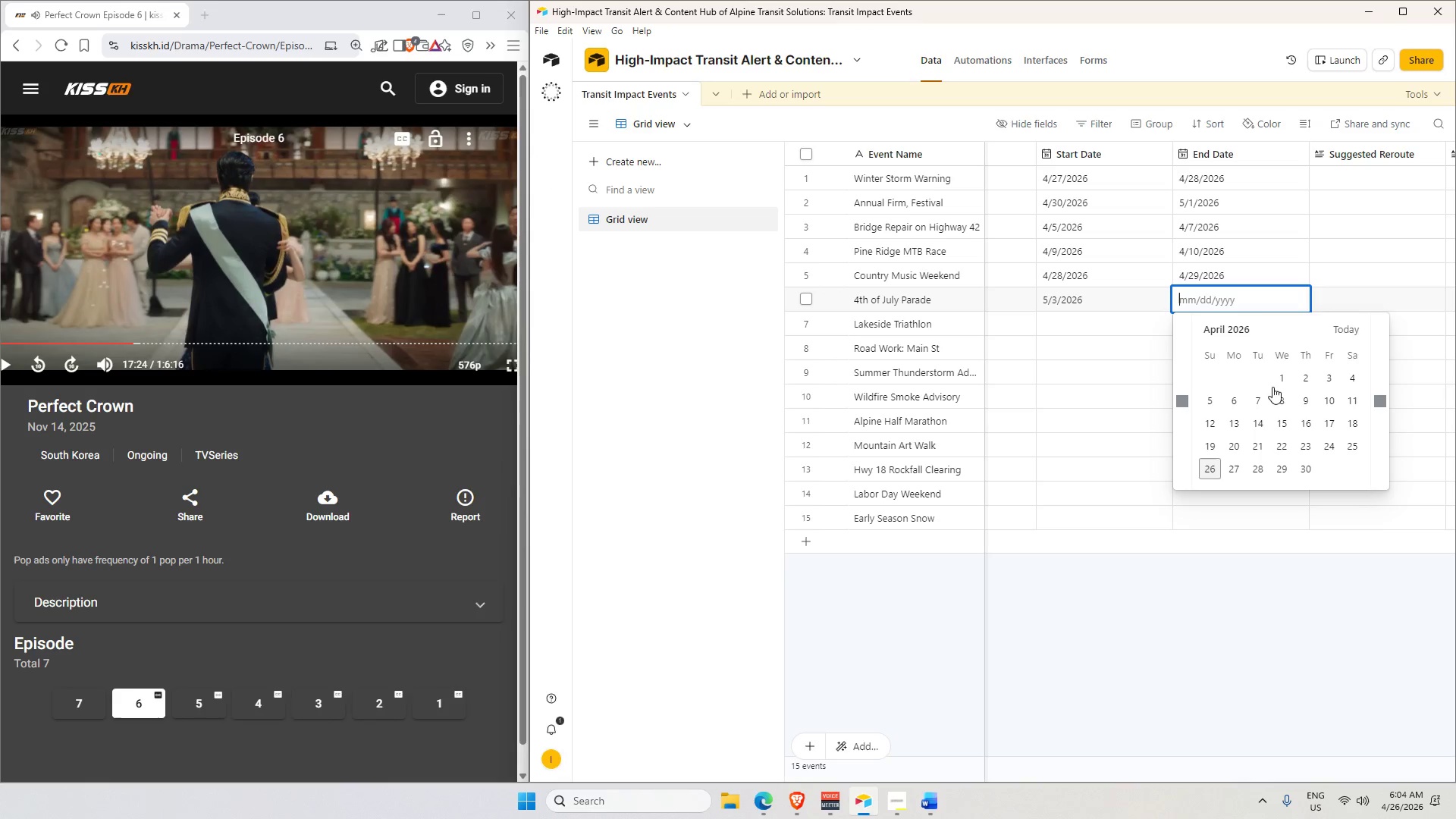 
left_click([1382, 403])
 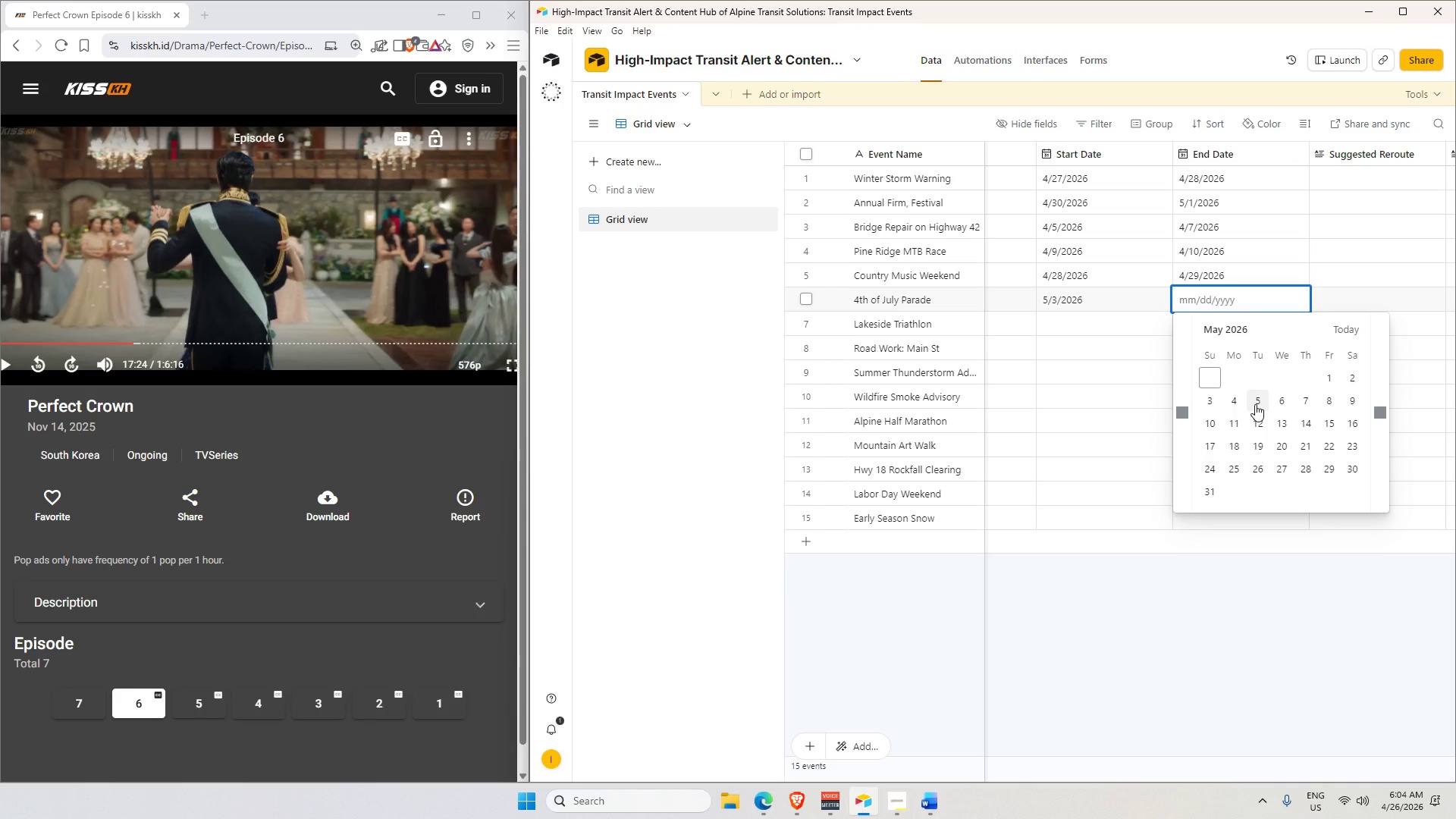 
left_click([1240, 400])
 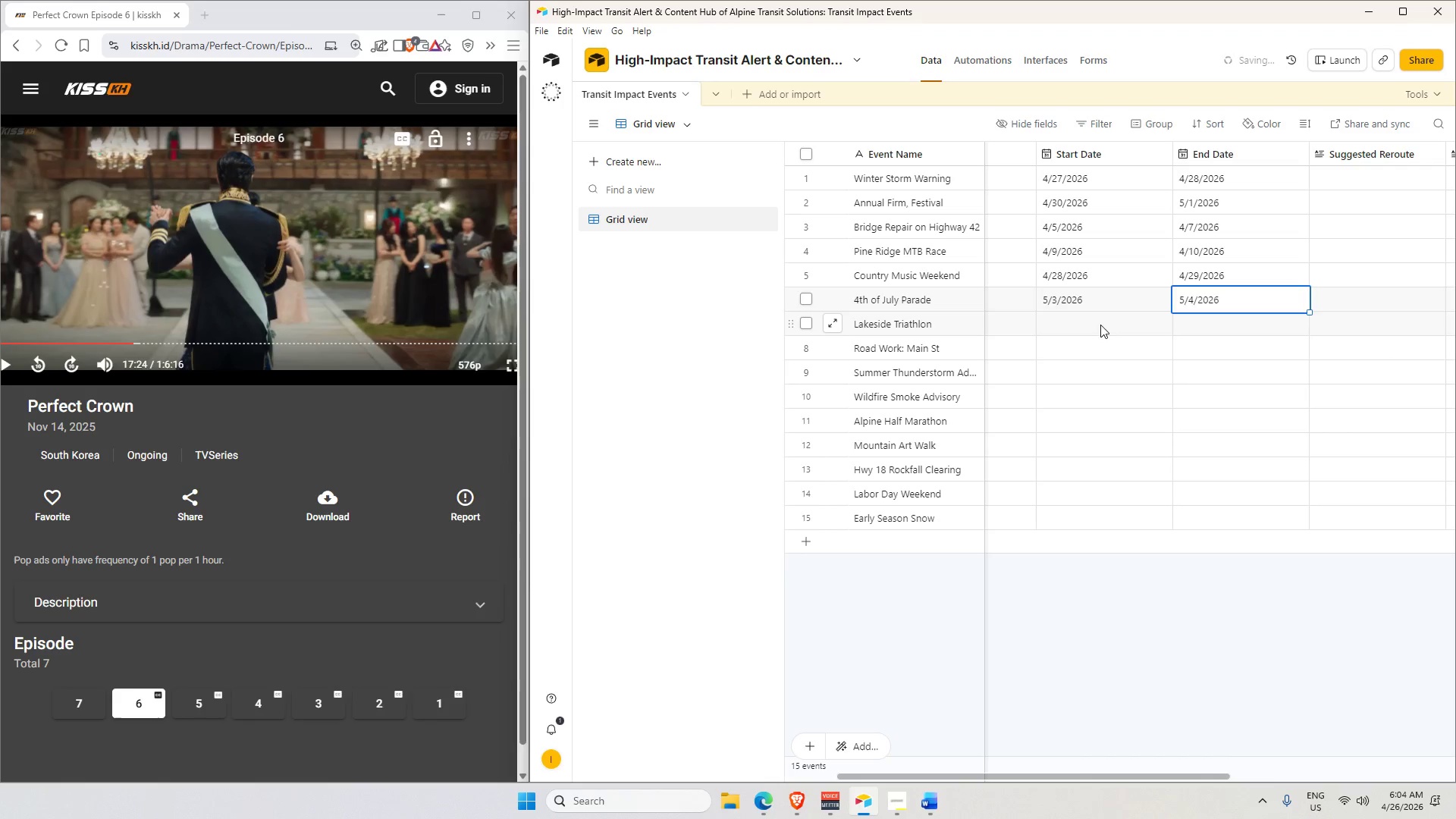 
double_click([1100, 324])
 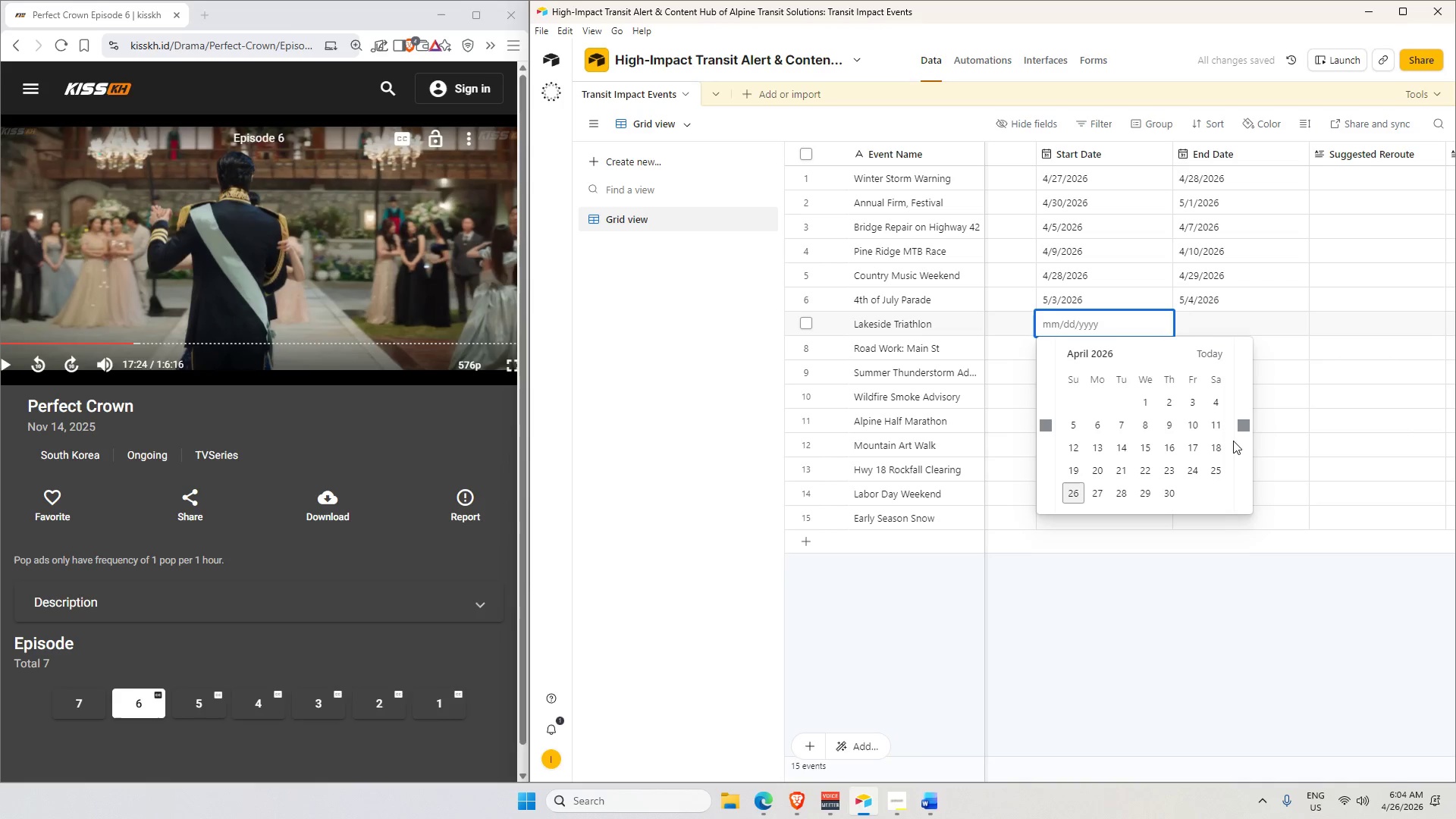 
left_click([1248, 428])
 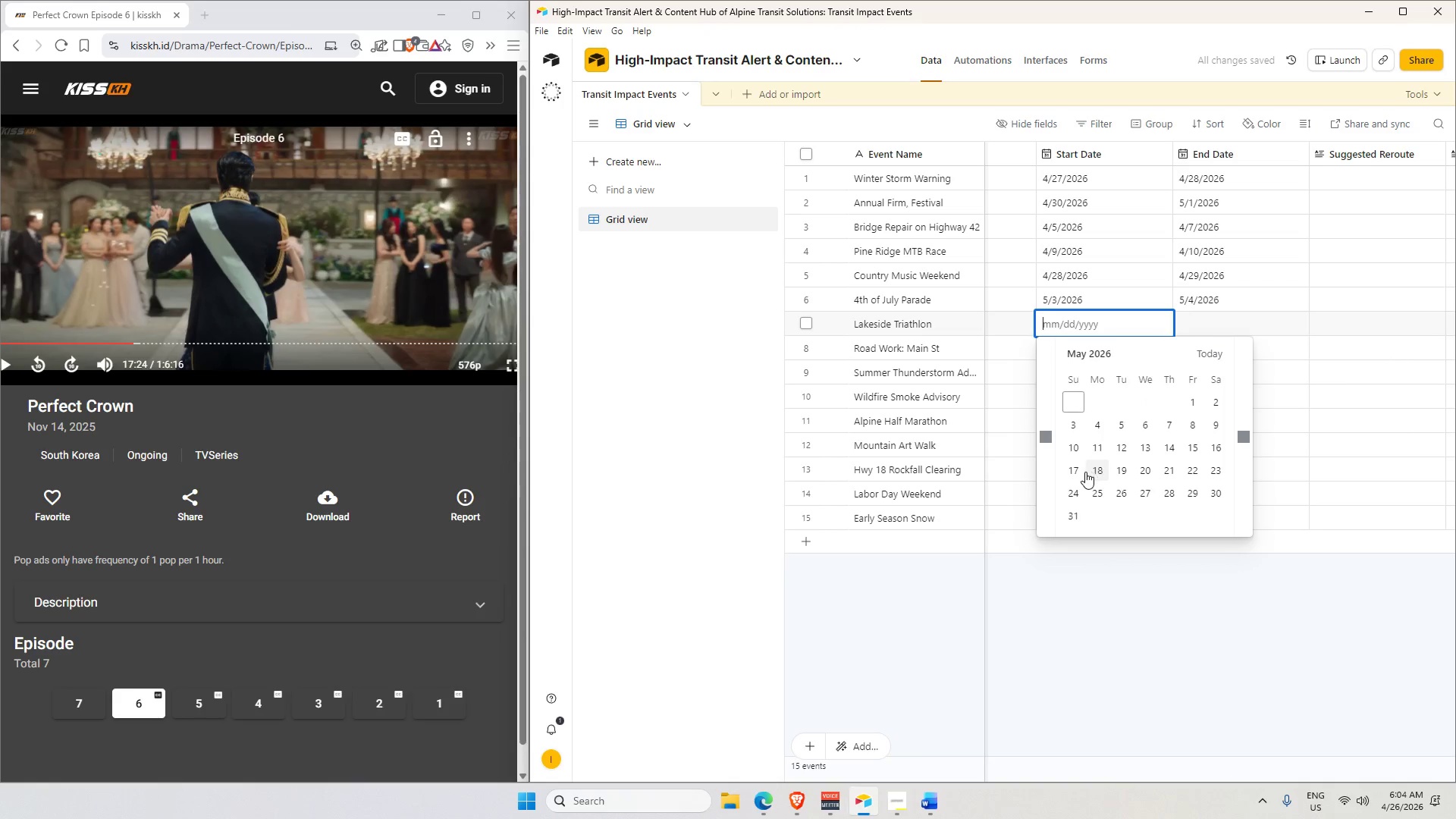 
left_click([1073, 489])
 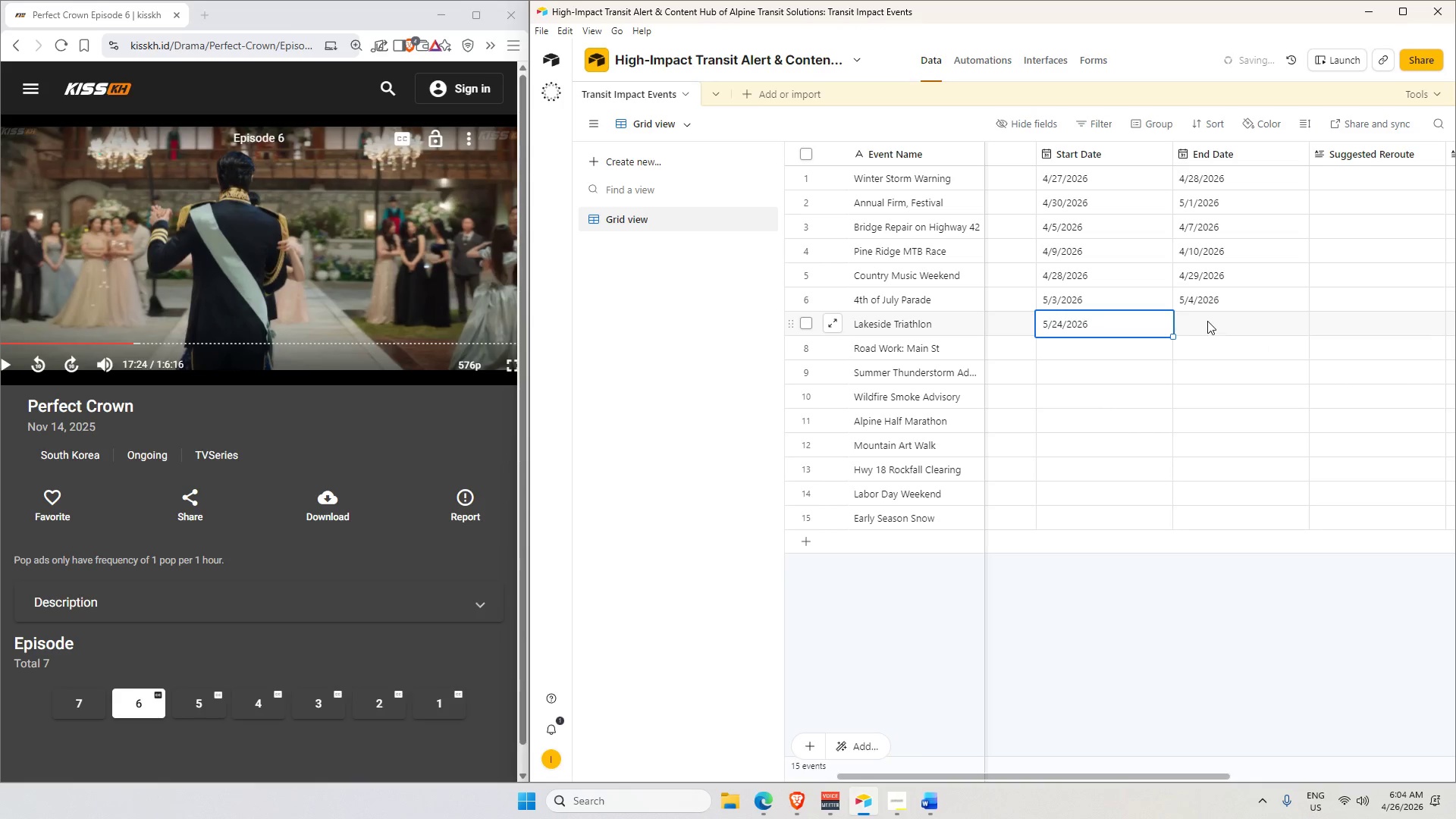 
double_click([1207, 321])
 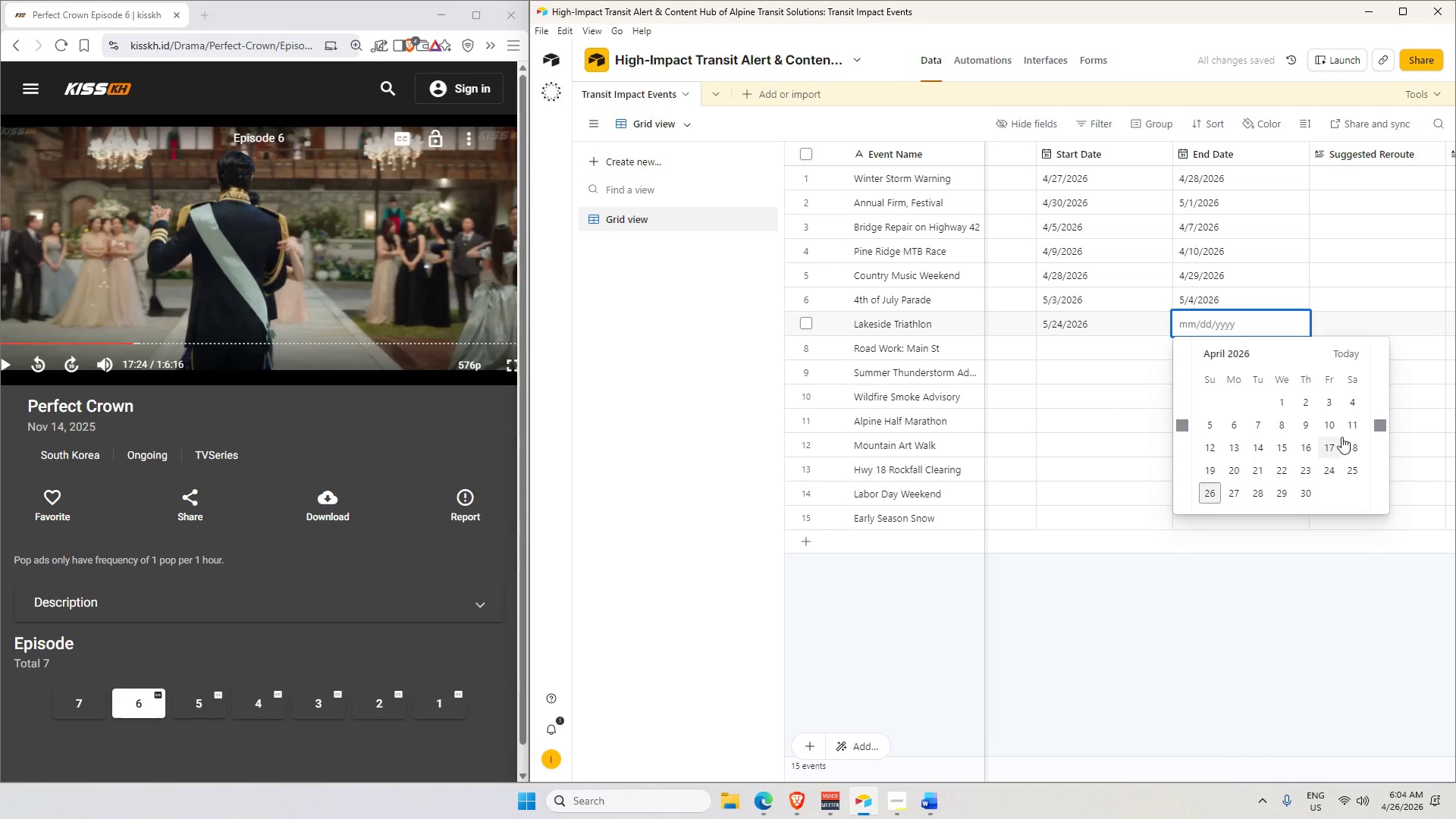 
left_click([1376, 425])
 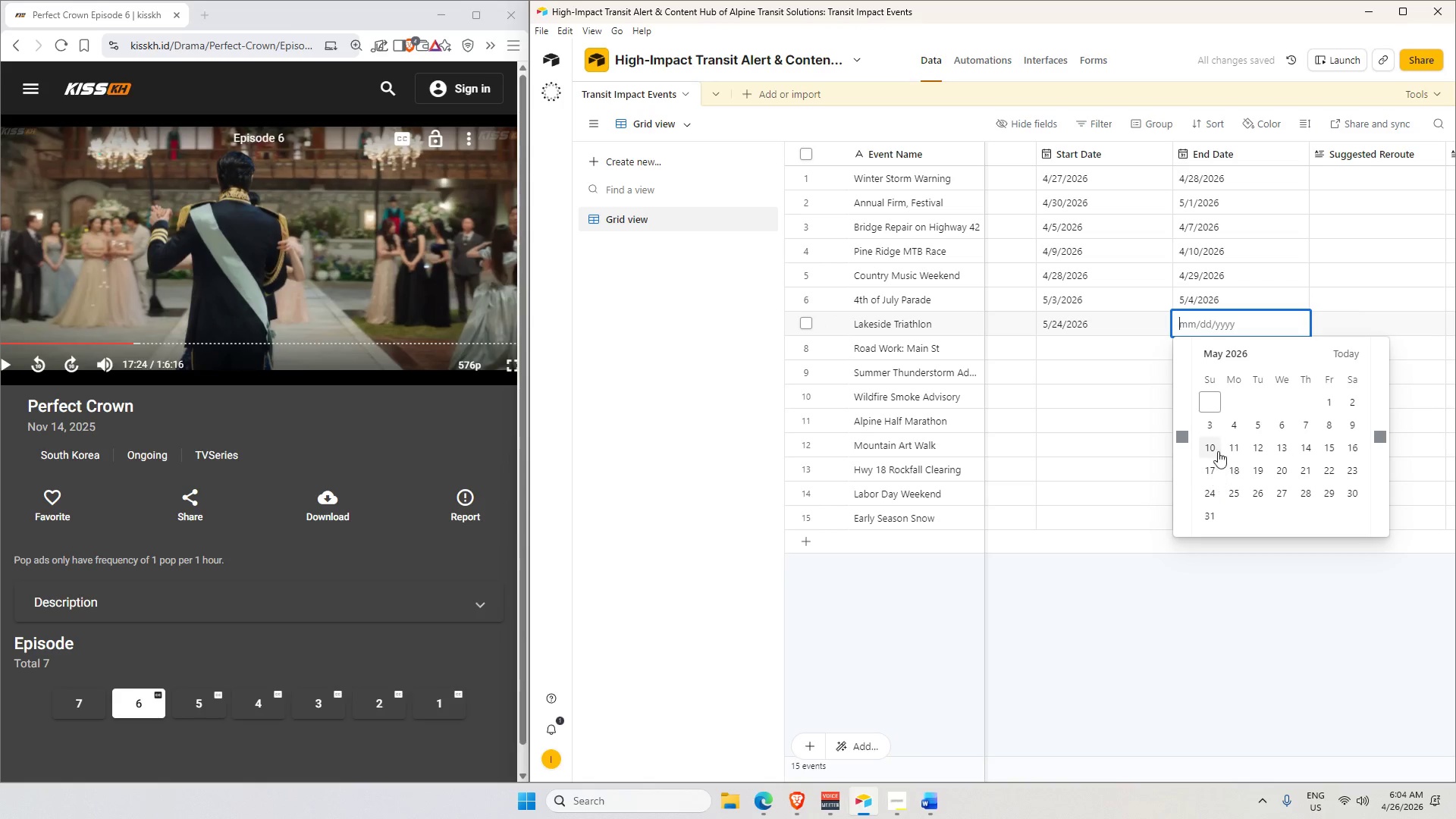 
key(ArrowRight)
 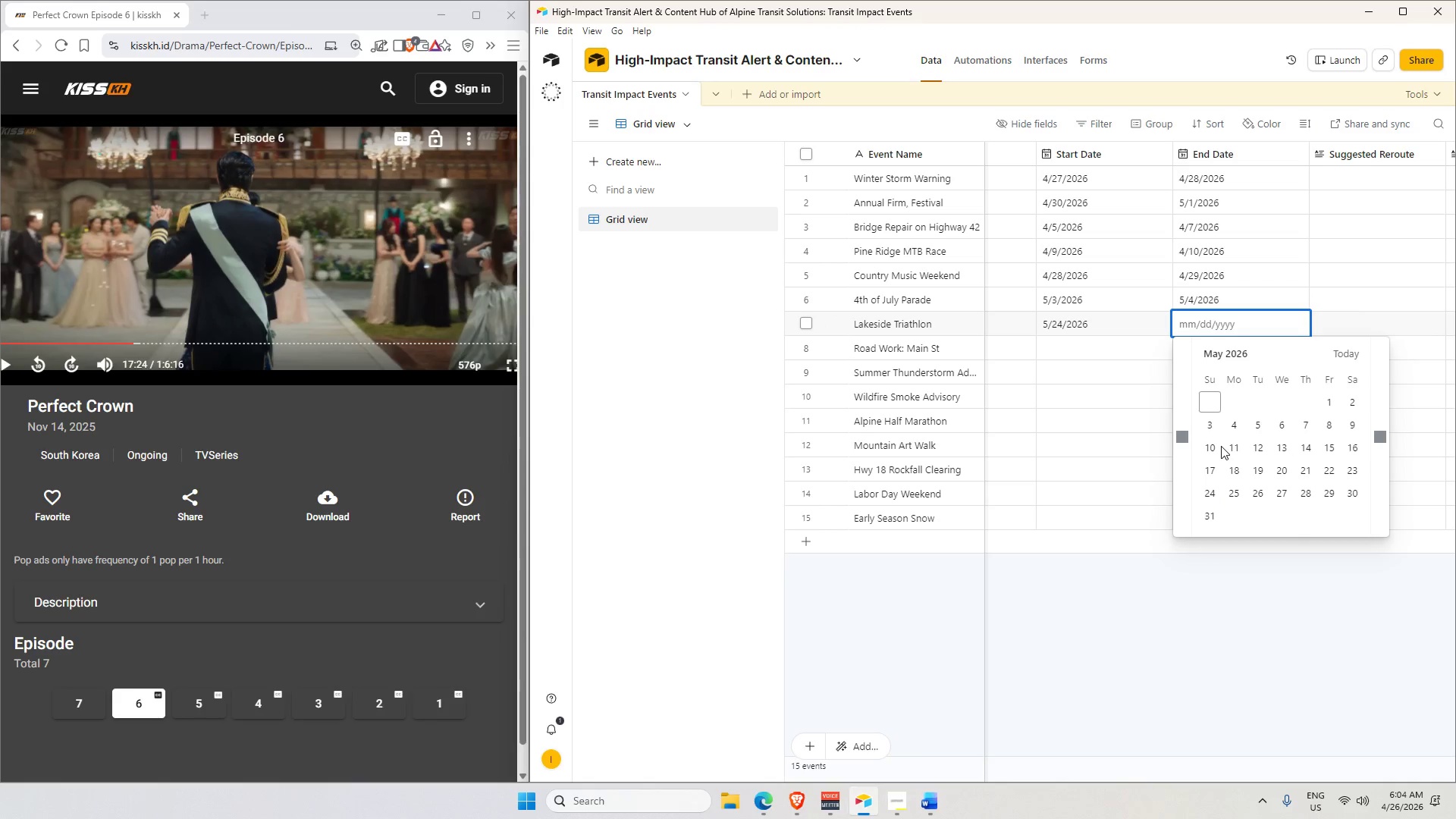 
hold_key(key=ArrowDown, duration=0.34)
 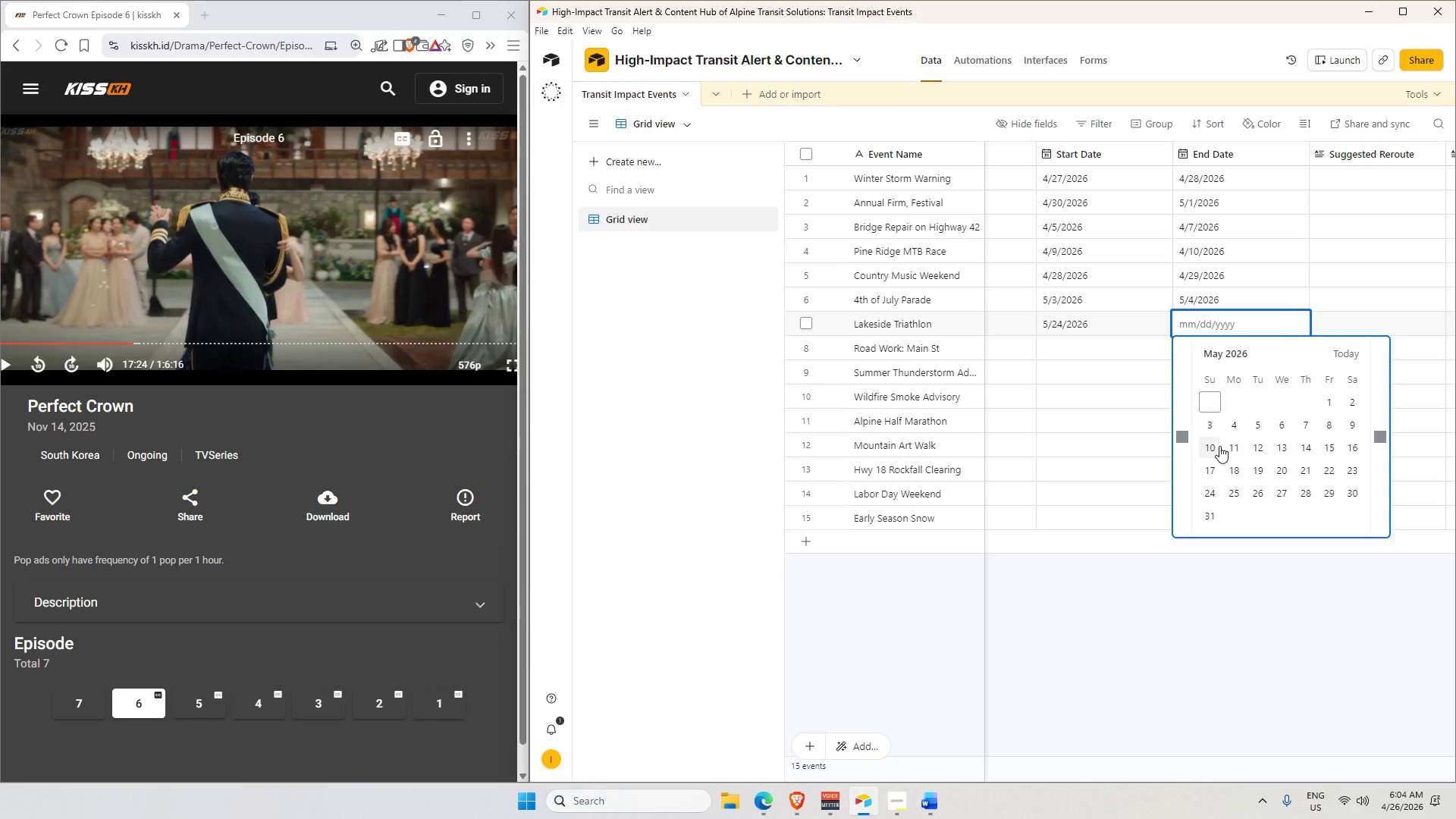 
key(ArrowRight)
 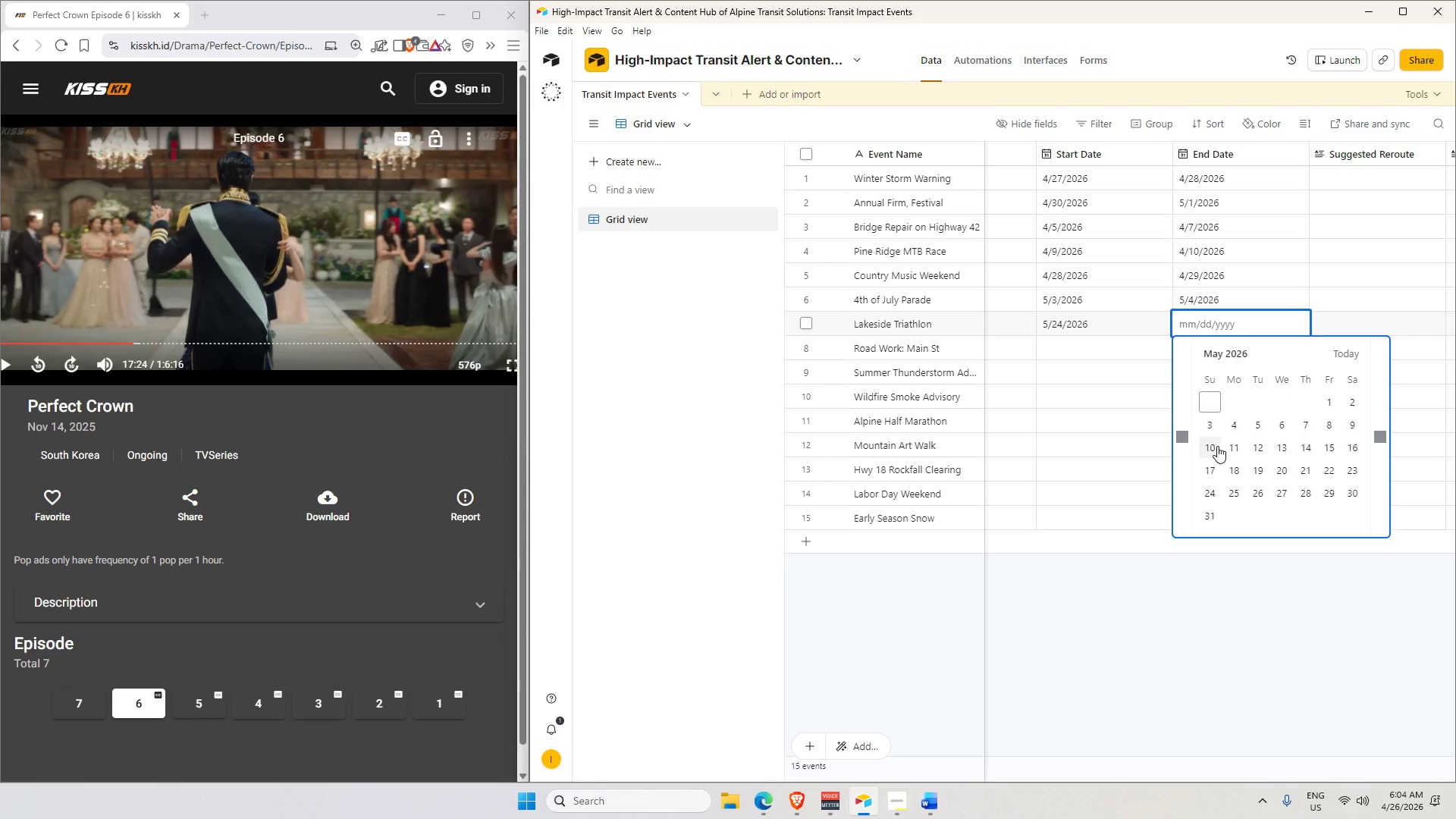 
key(ArrowLeft)
 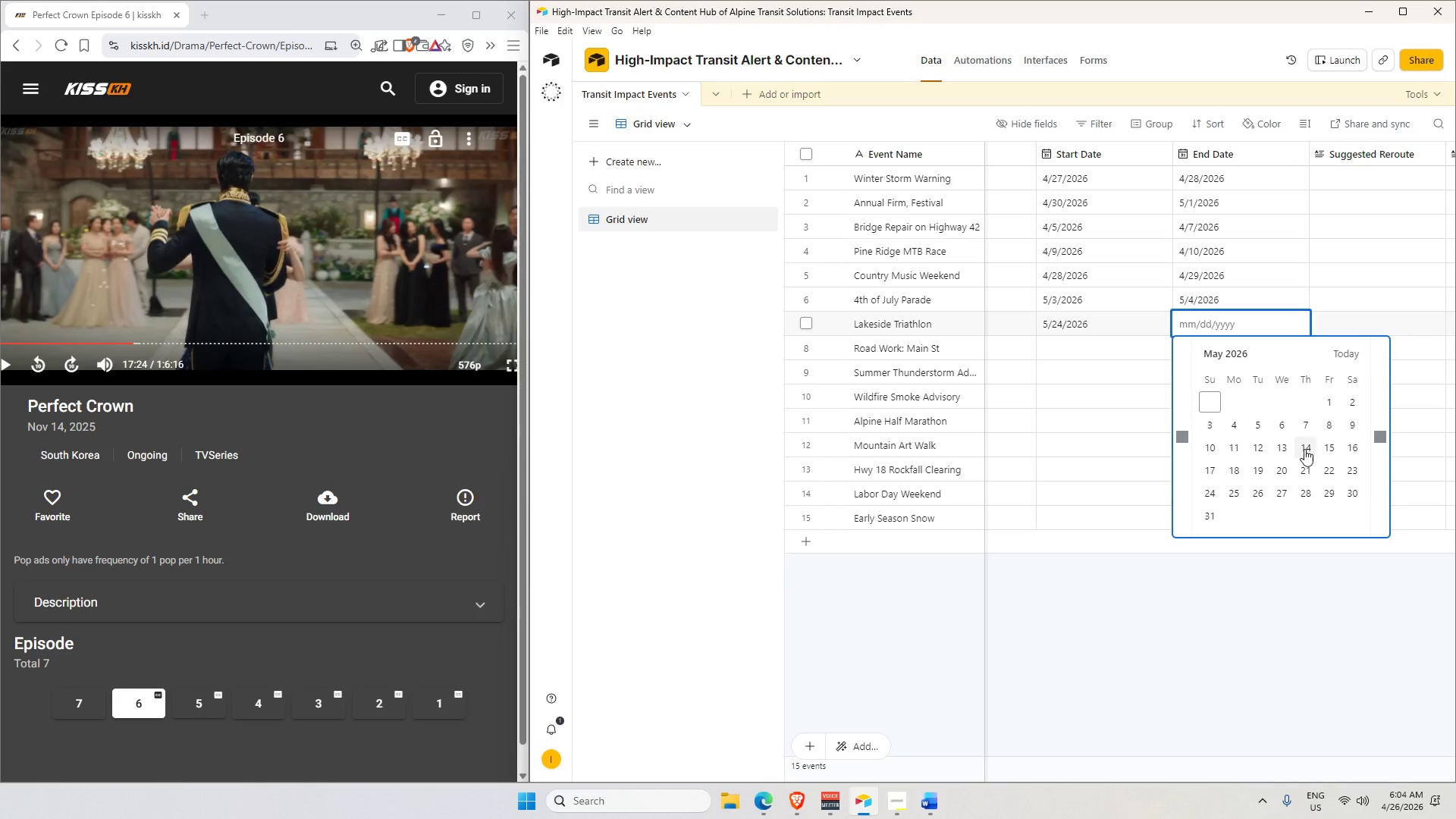 
left_click([1234, 491])
 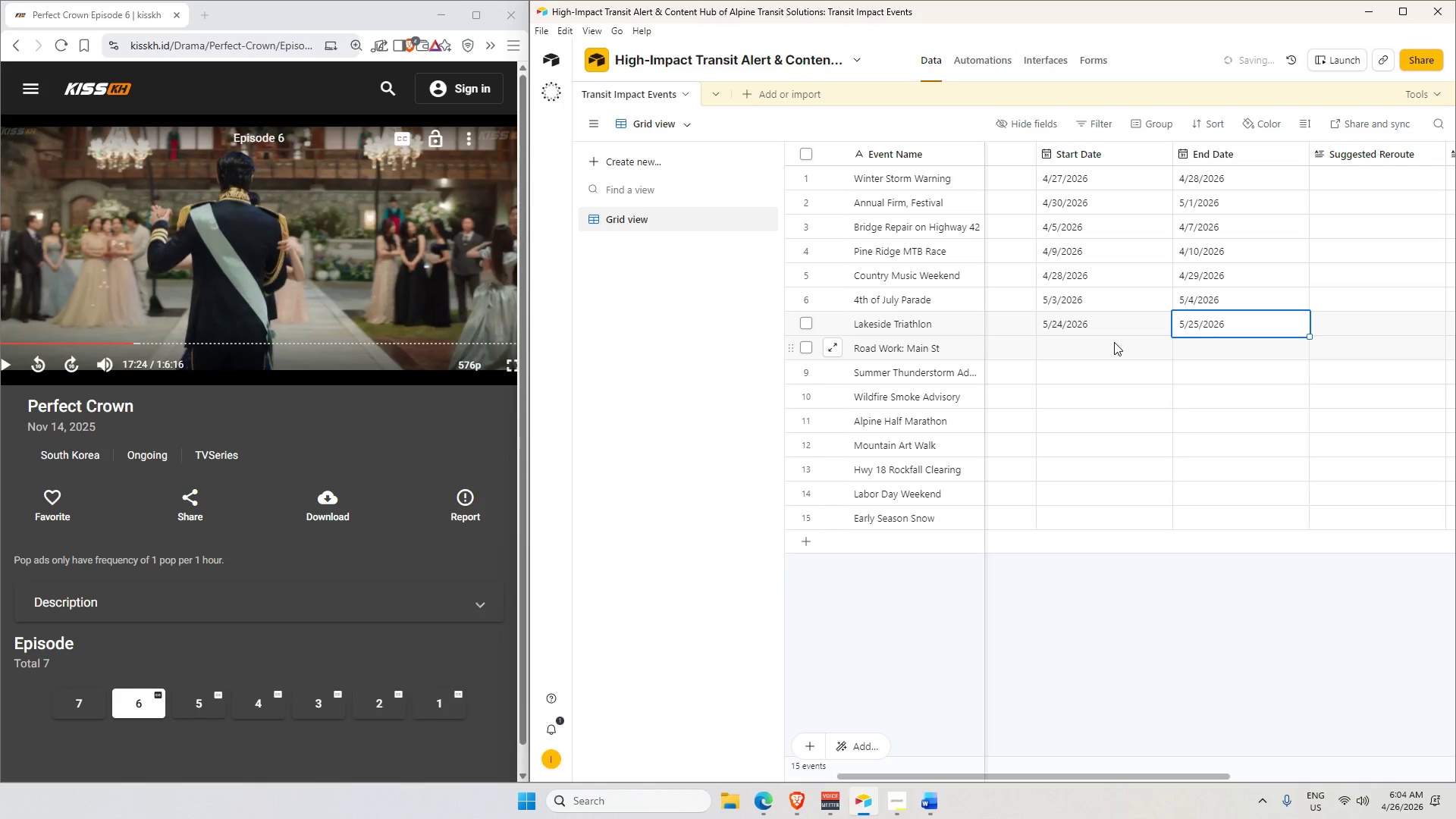 
double_click([1113, 341])
 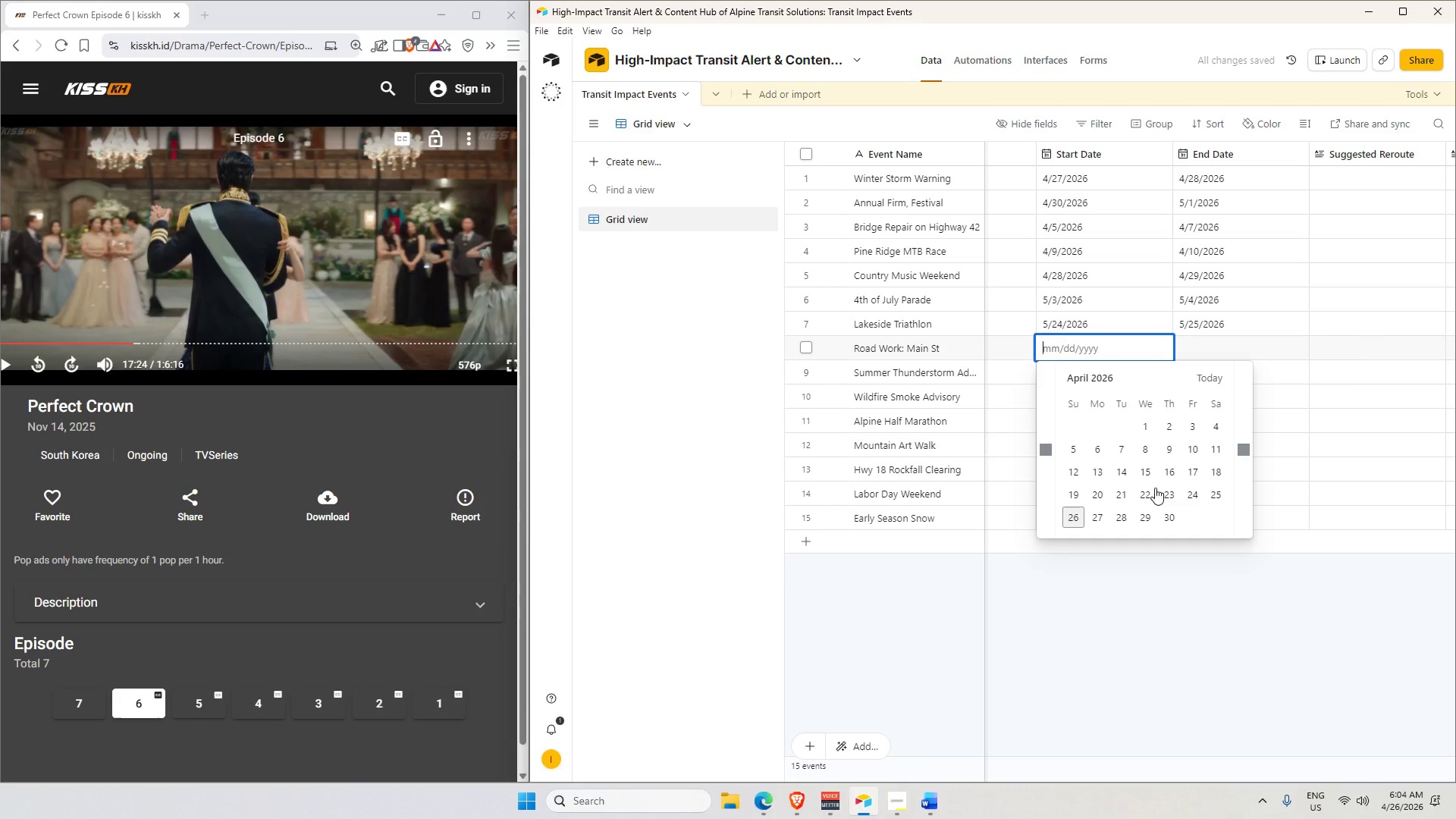 
key(ArrowRight)
 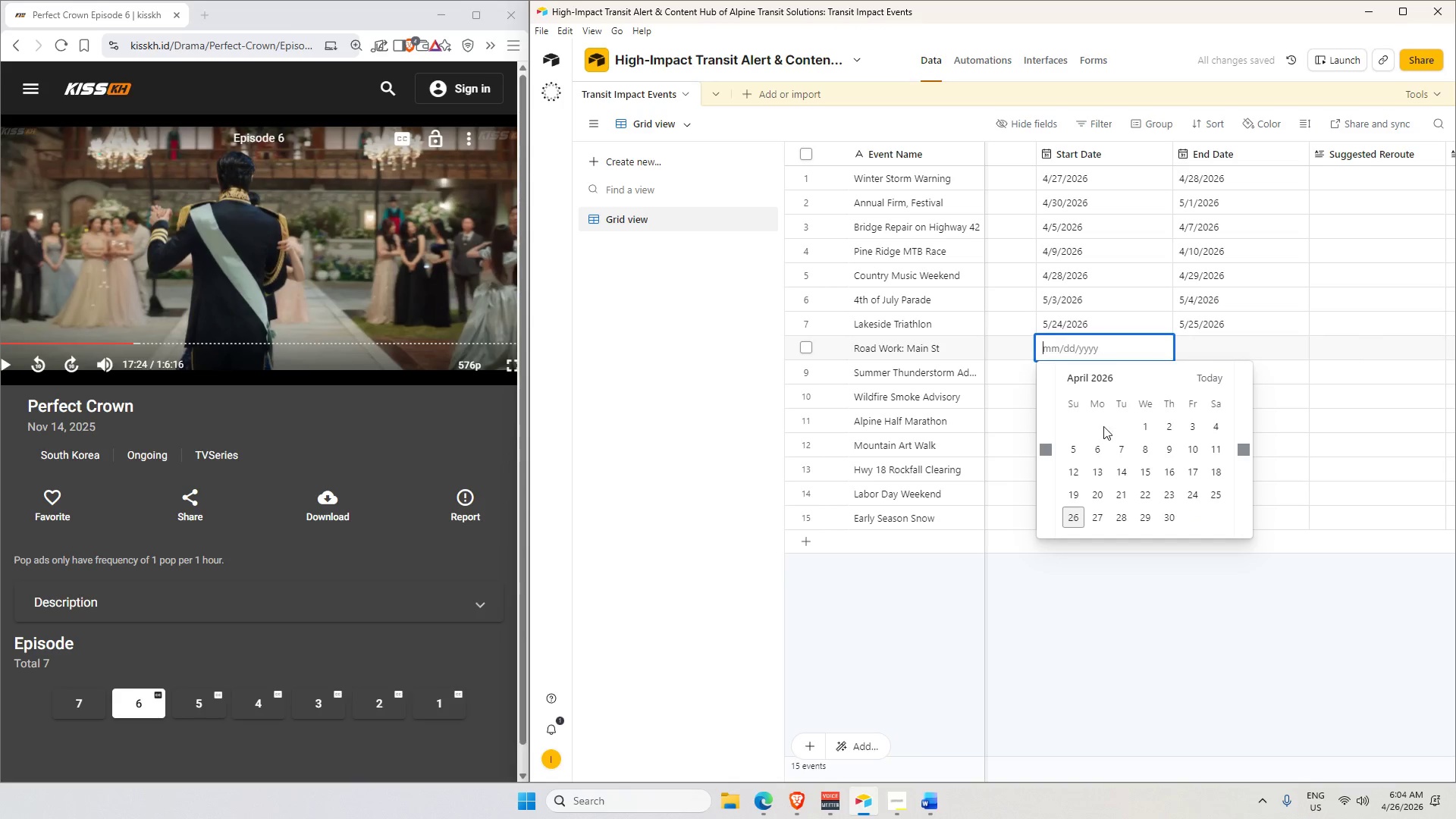 
key(ArrowDown)
 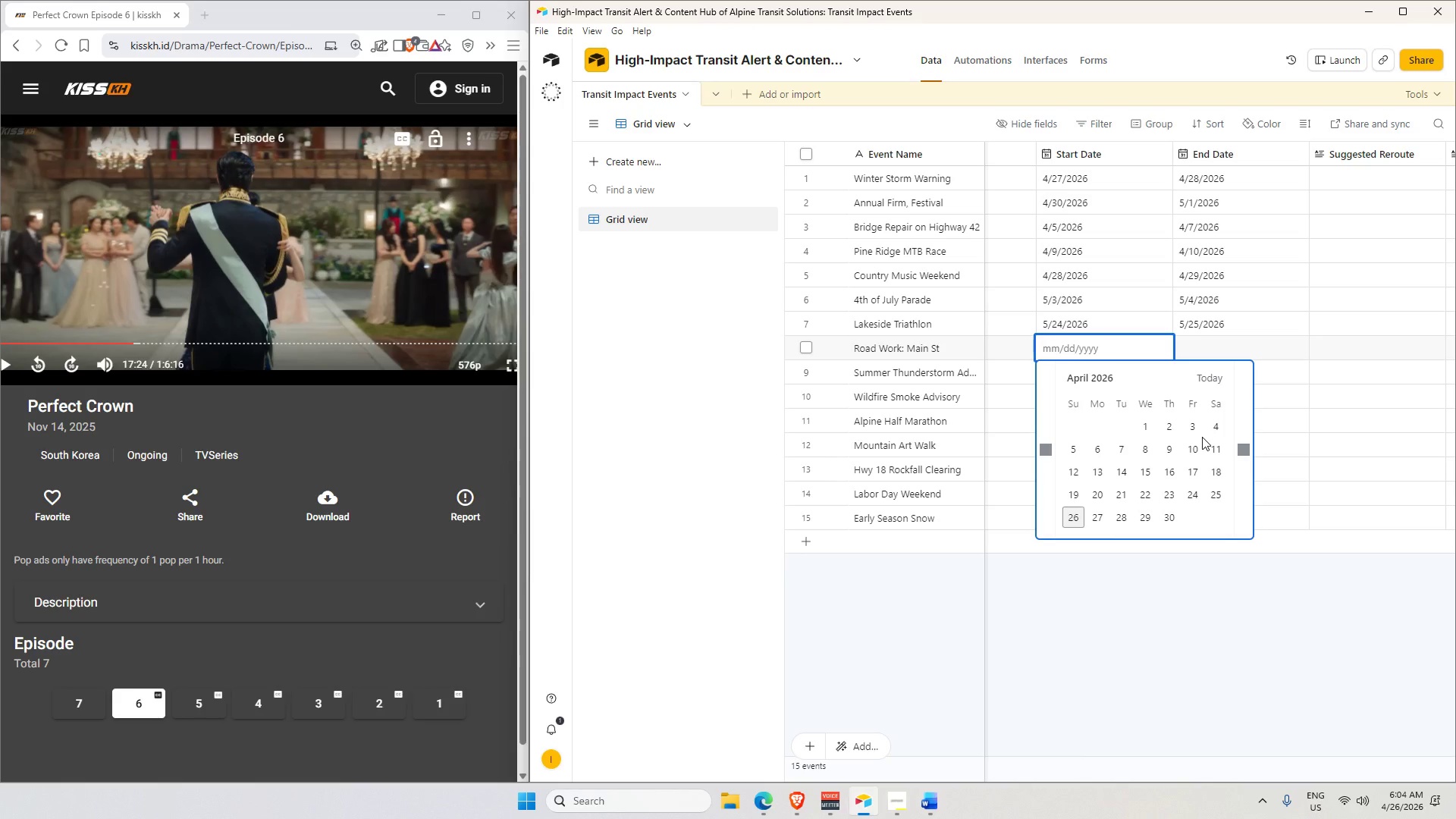 
key(ArrowRight)
 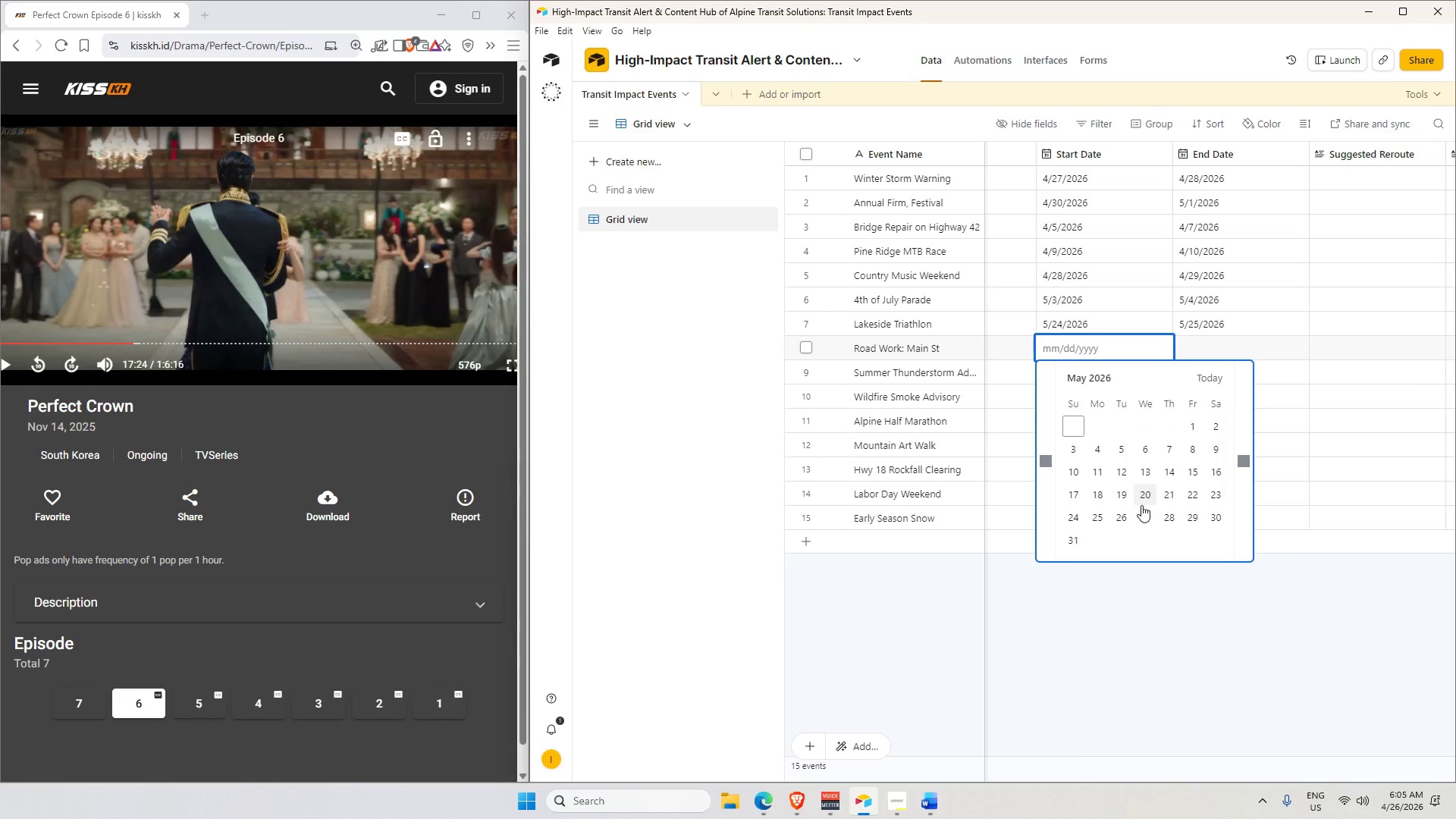 
left_click([1119, 518])
 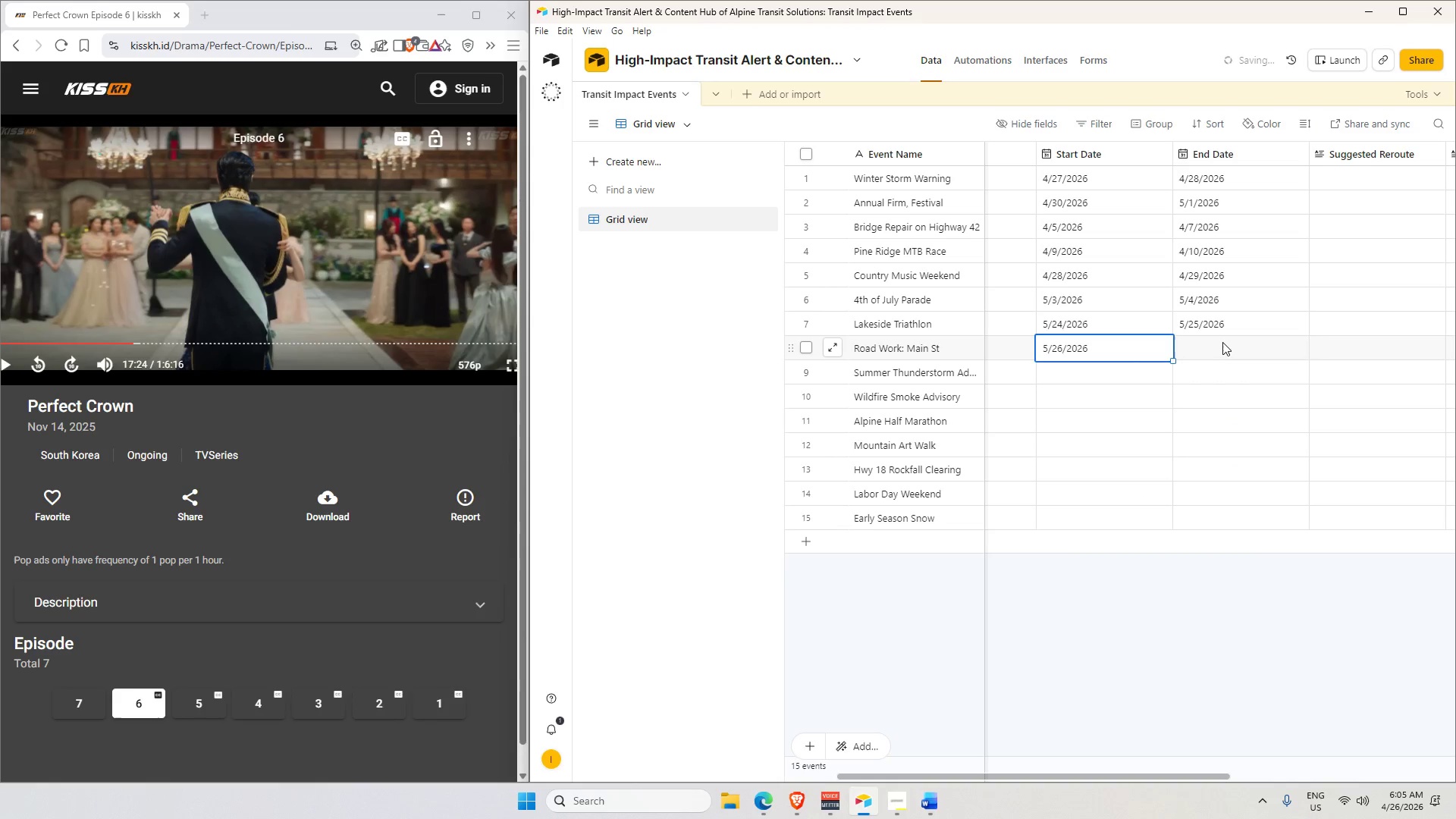 
double_click([1222, 342])
 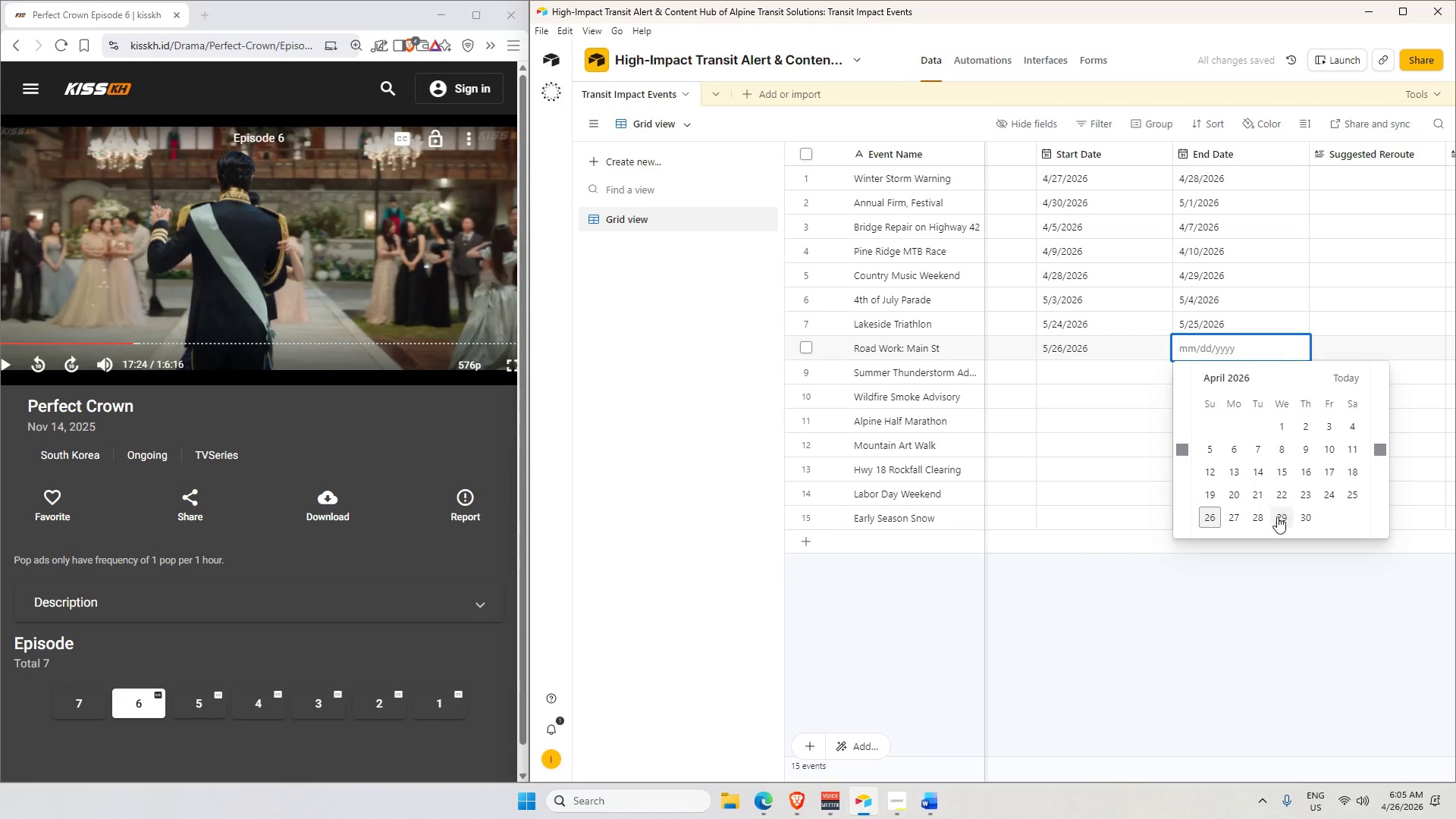 
key(ArrowRight)
 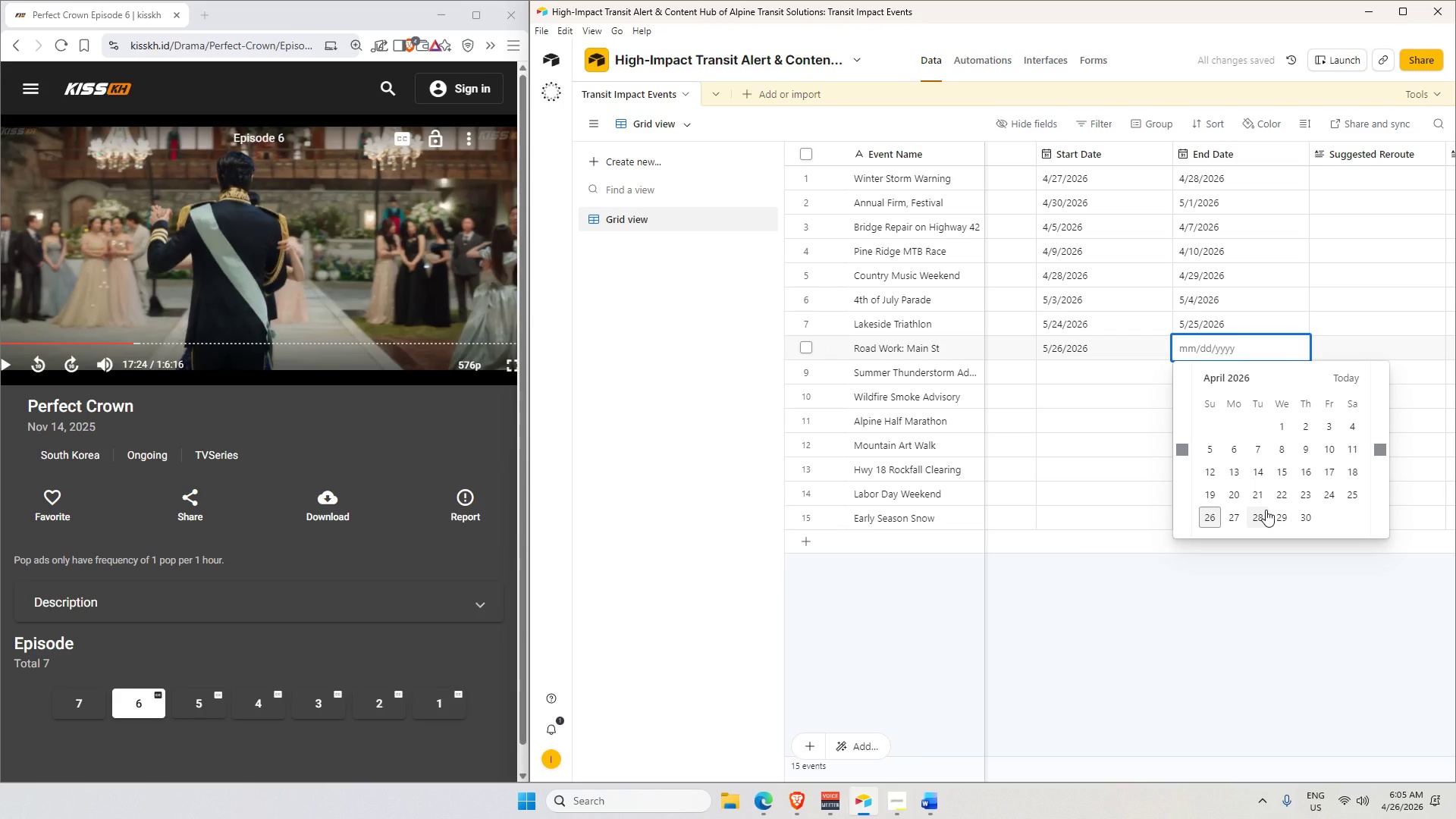 
key(ArrowDown)
 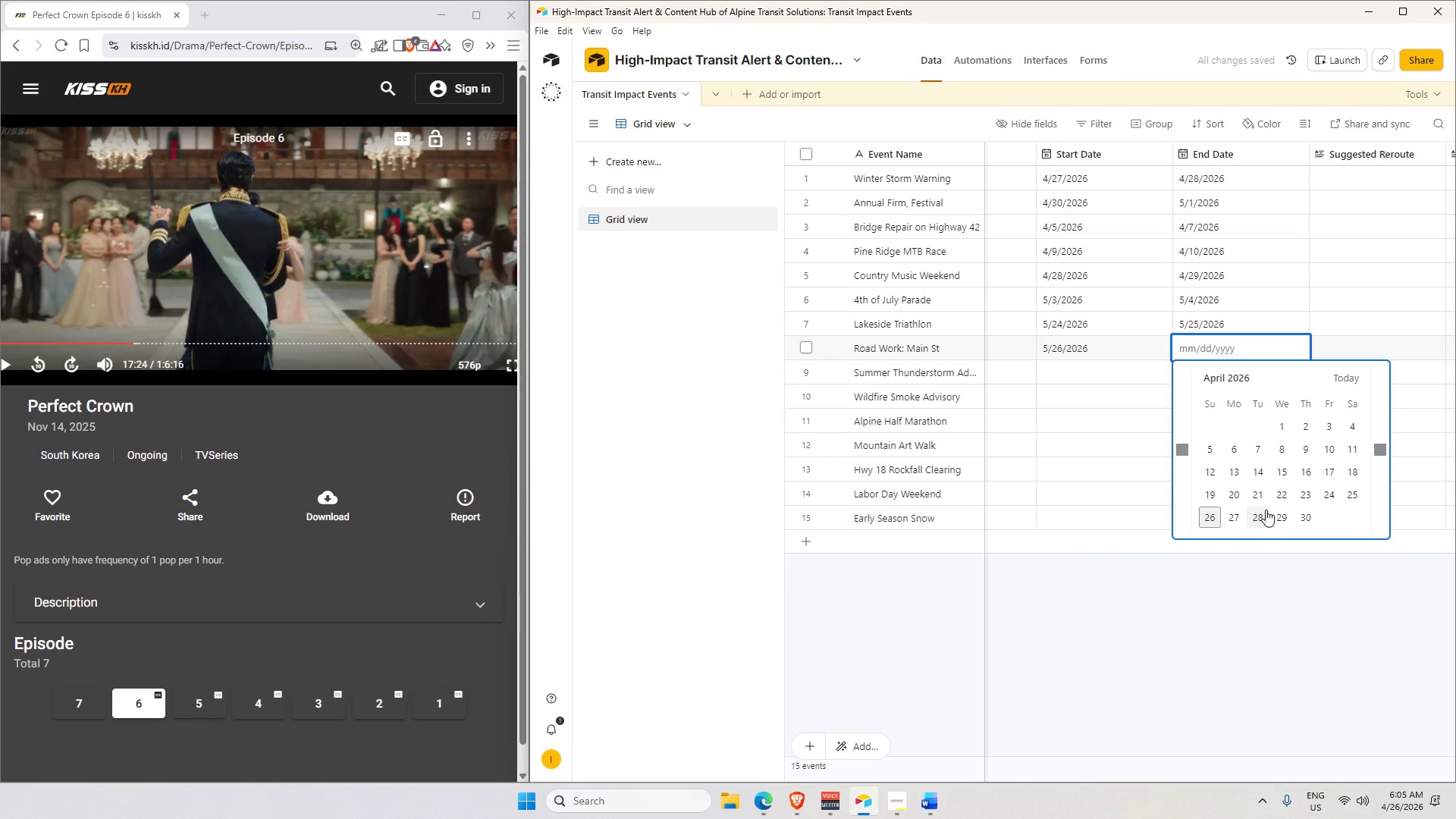 
key(ArrowRight)
 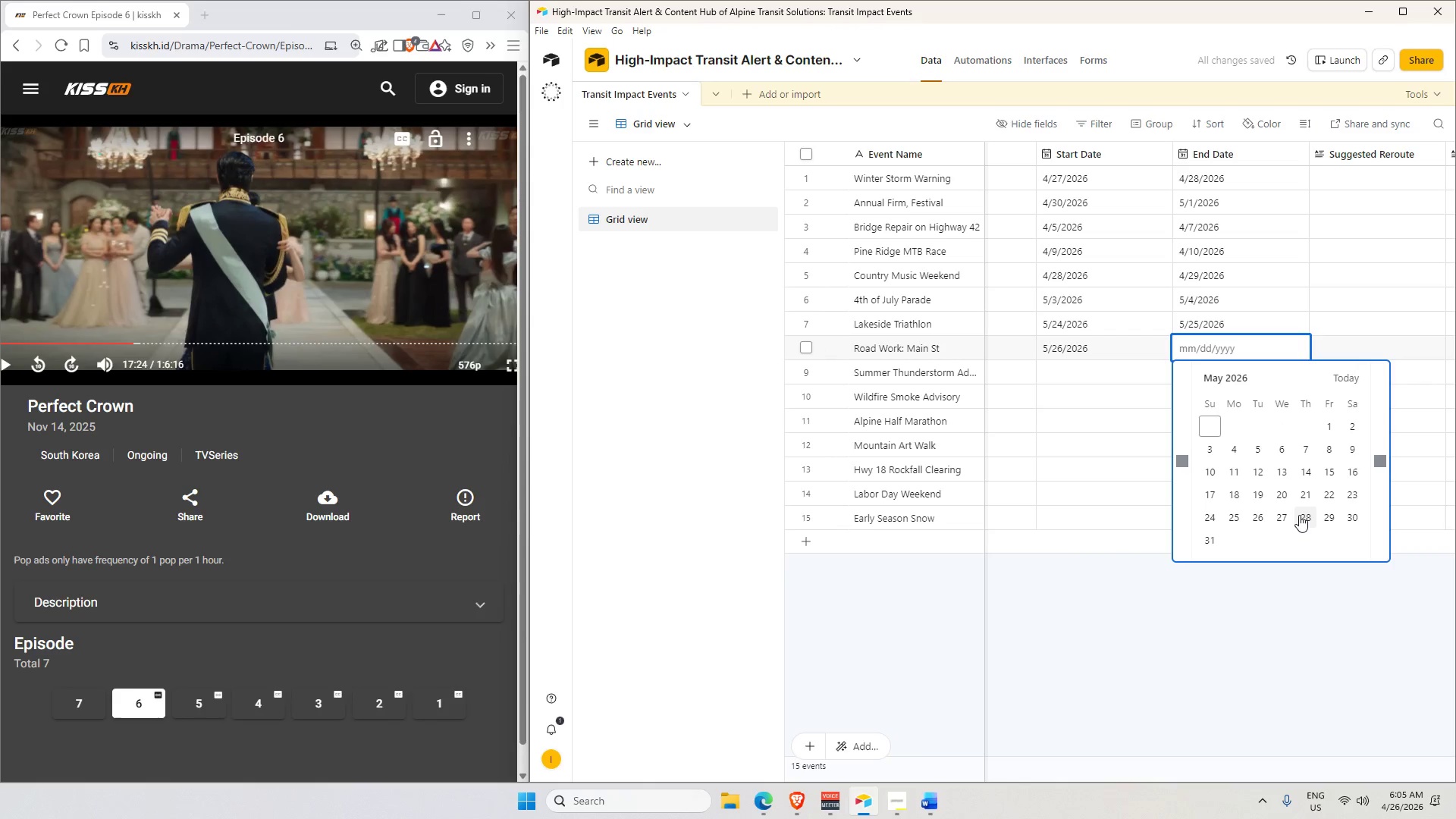 
left_click([1301, 515])
 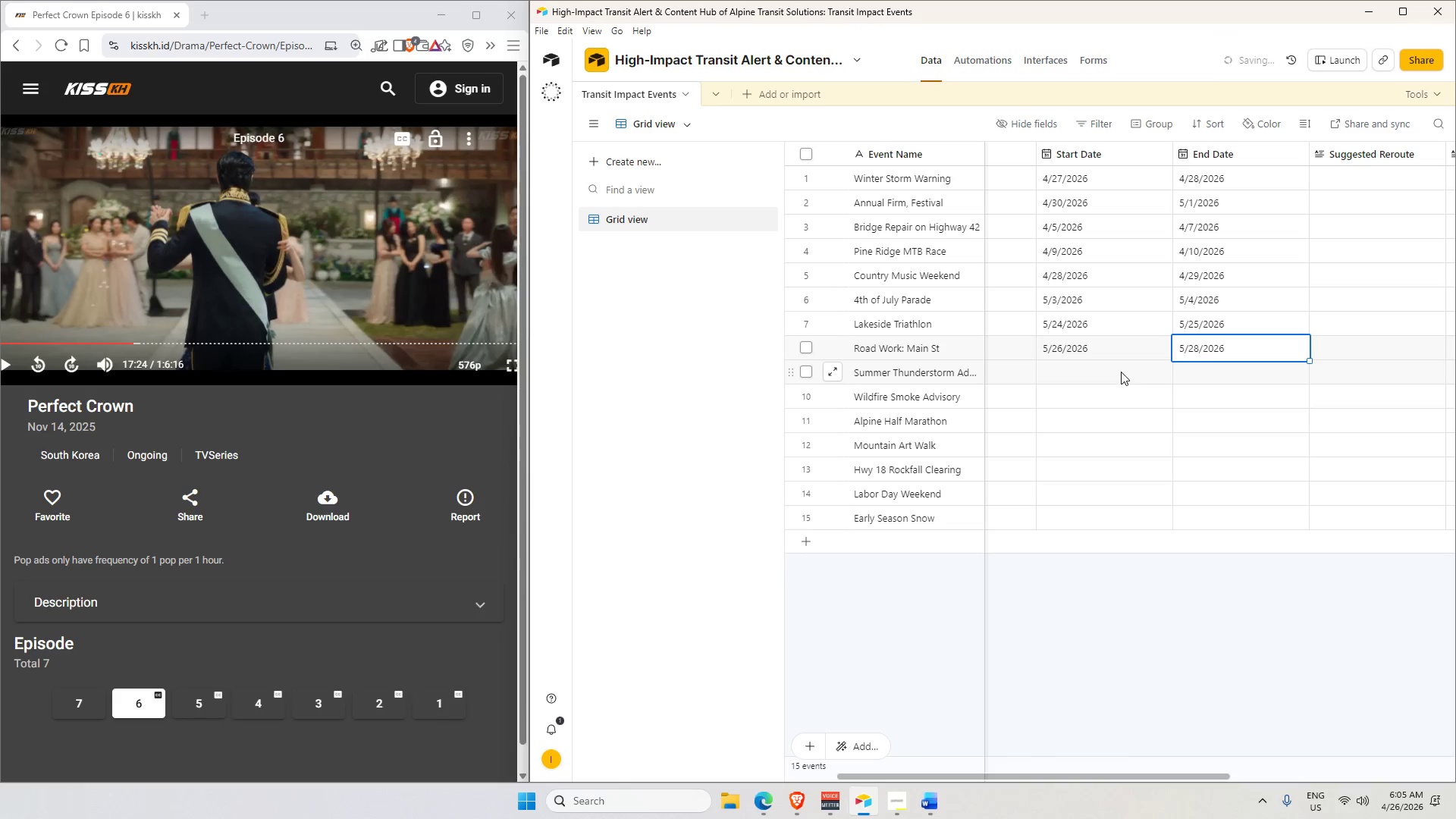 
double_click([1121, 372])
 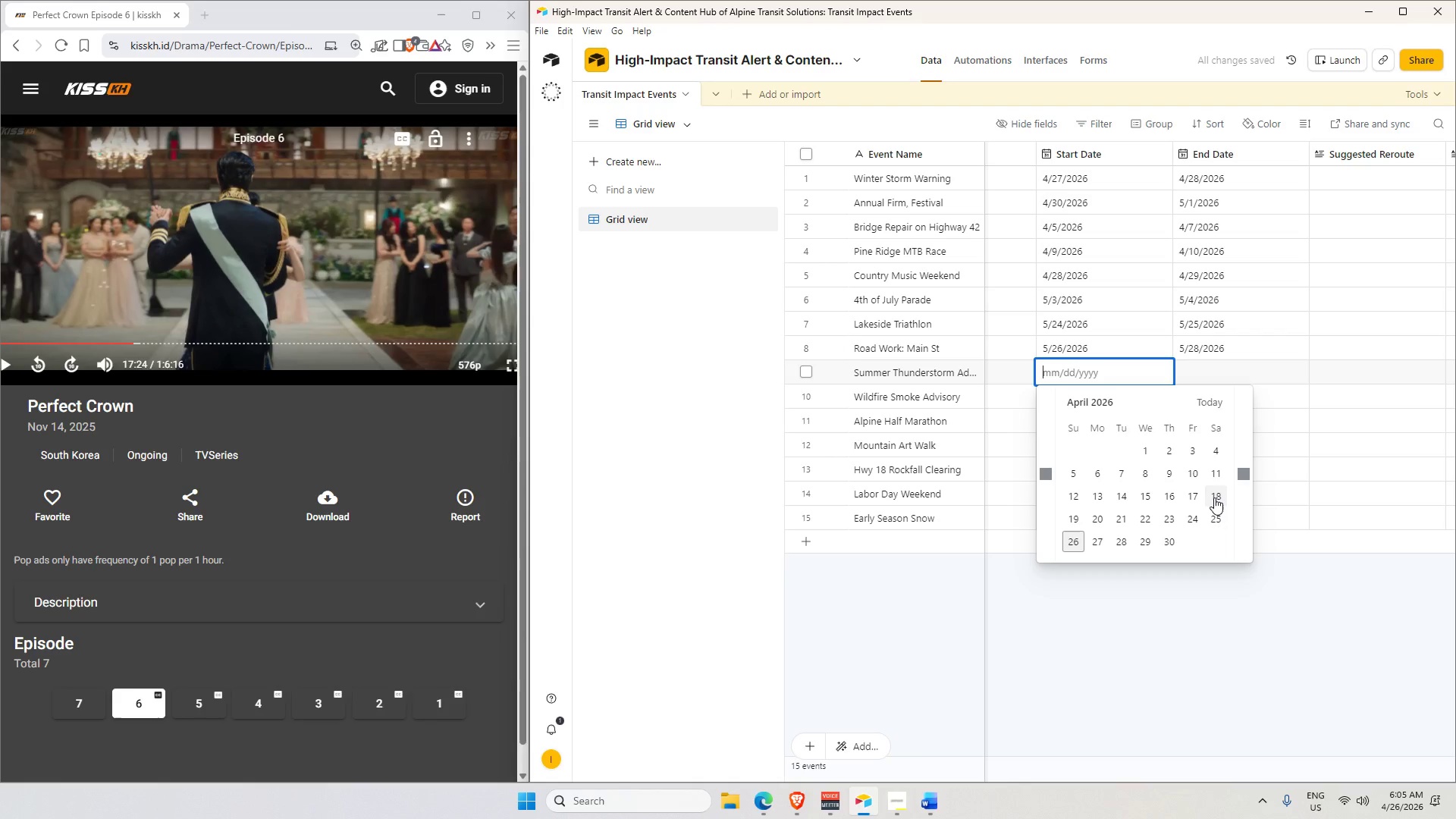 
key(ArrowDown)
 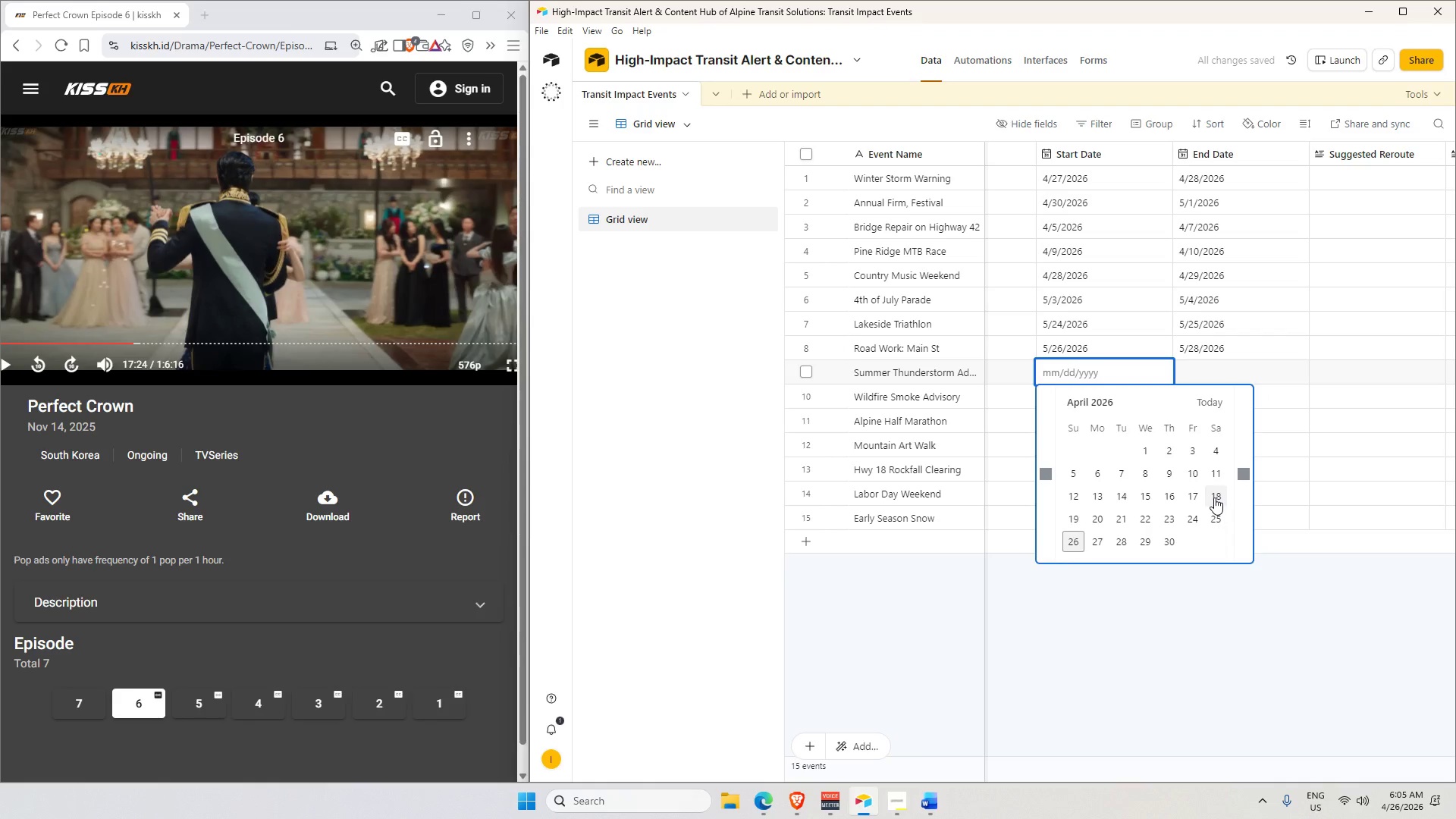 
key(ArrowRight)
 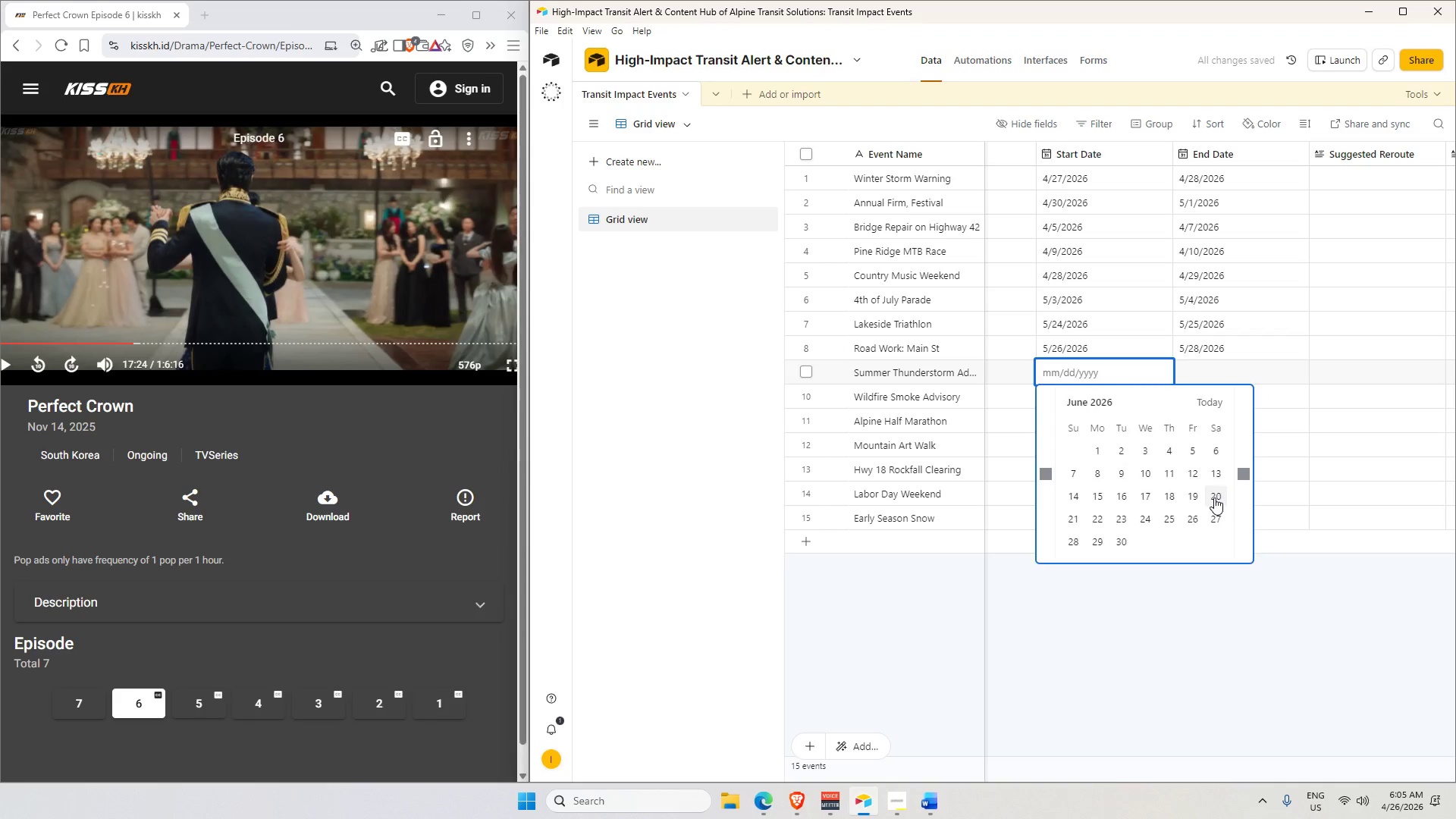 
key(ArrowRight)
 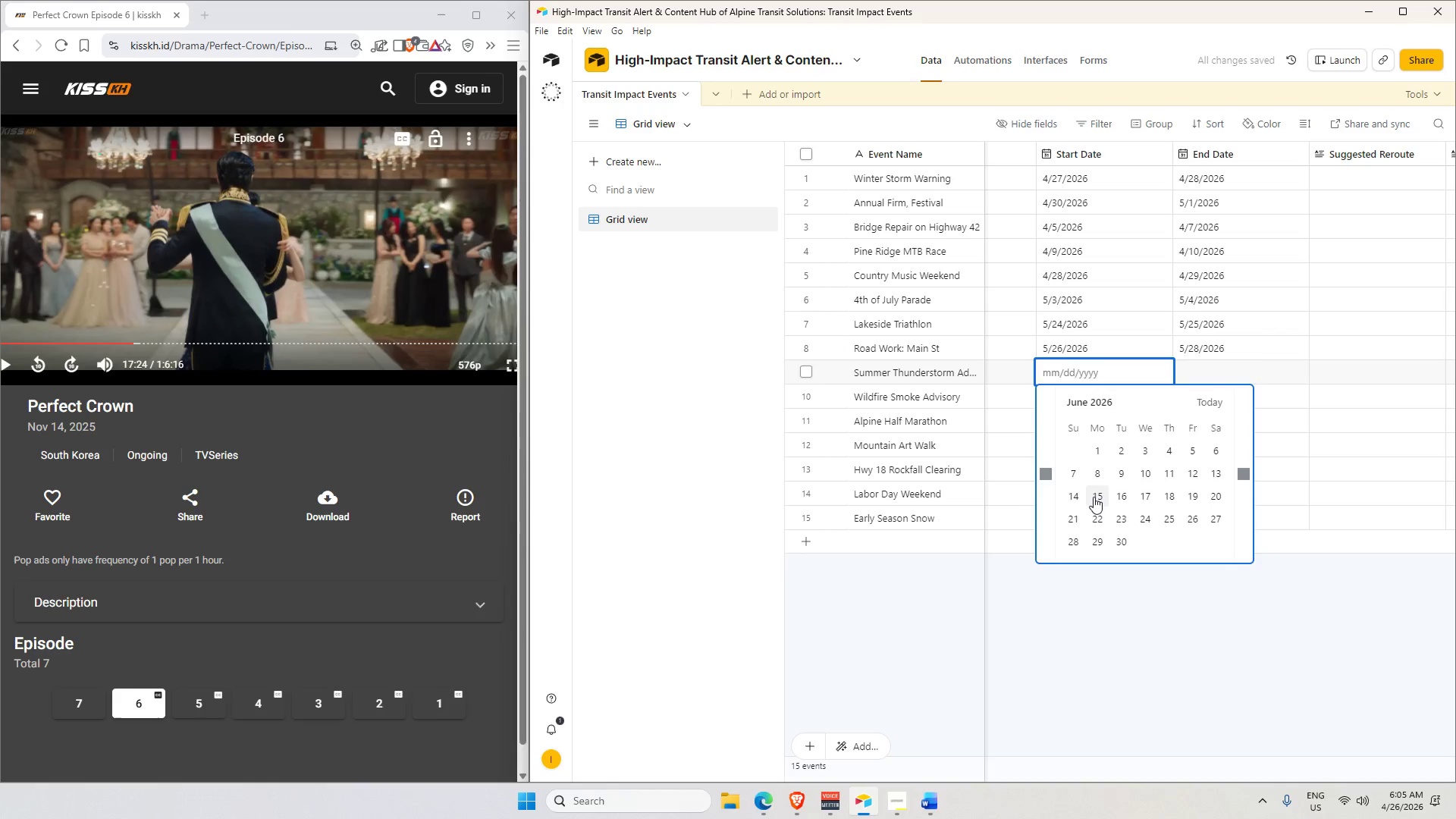 
left_click([1094, 496])
 